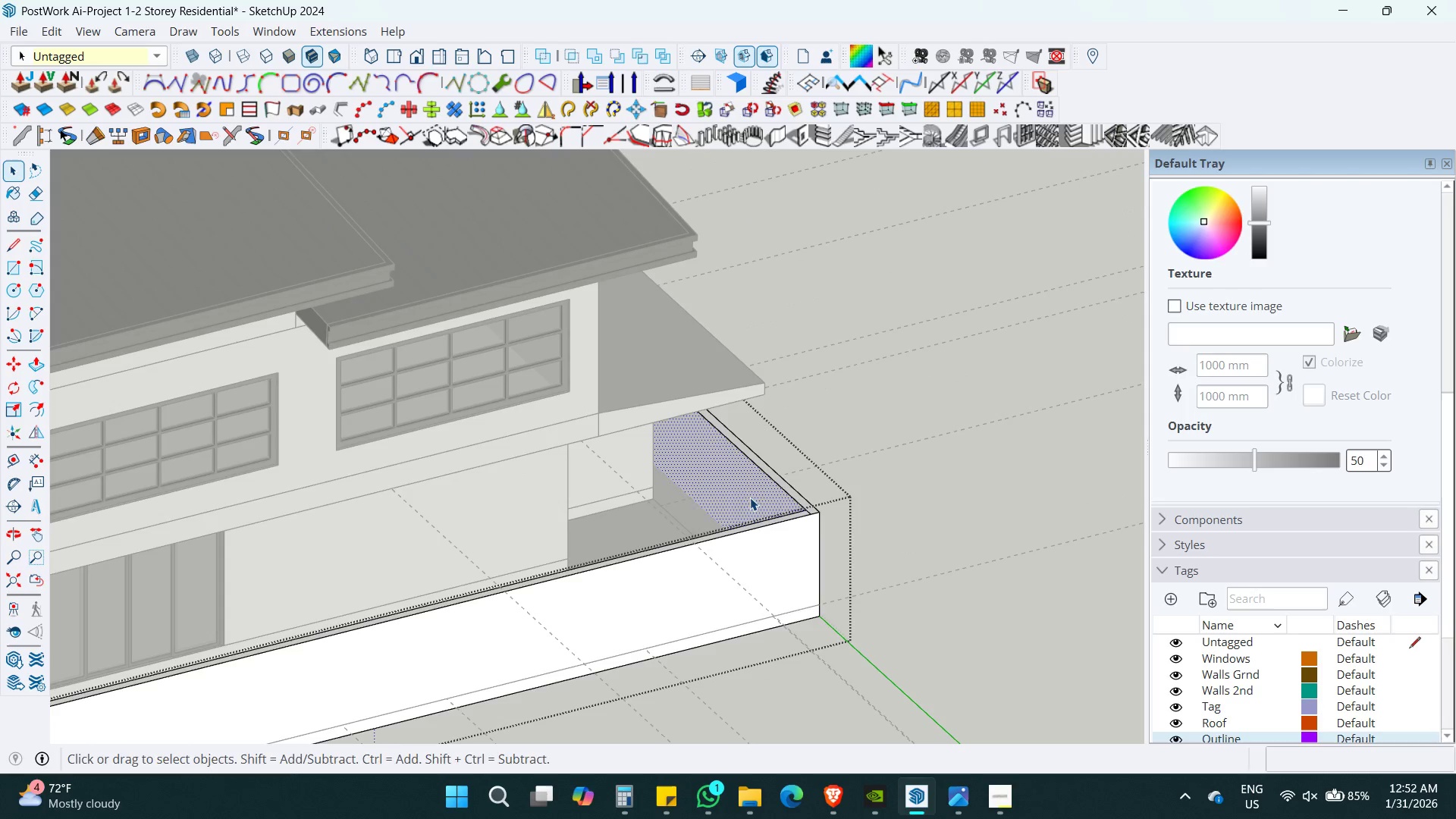 
double_click([865, 466])
 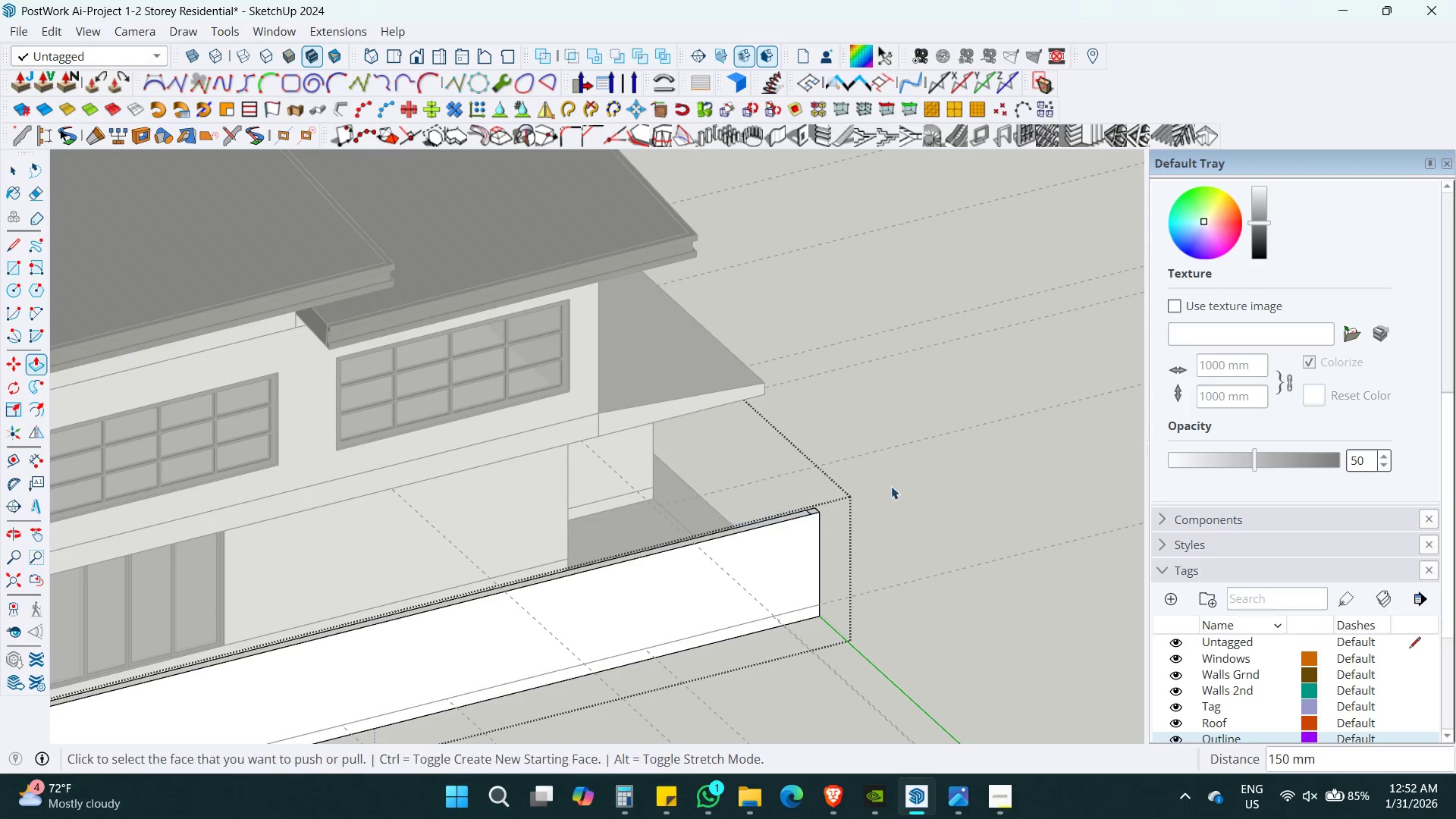 
key(Space)
 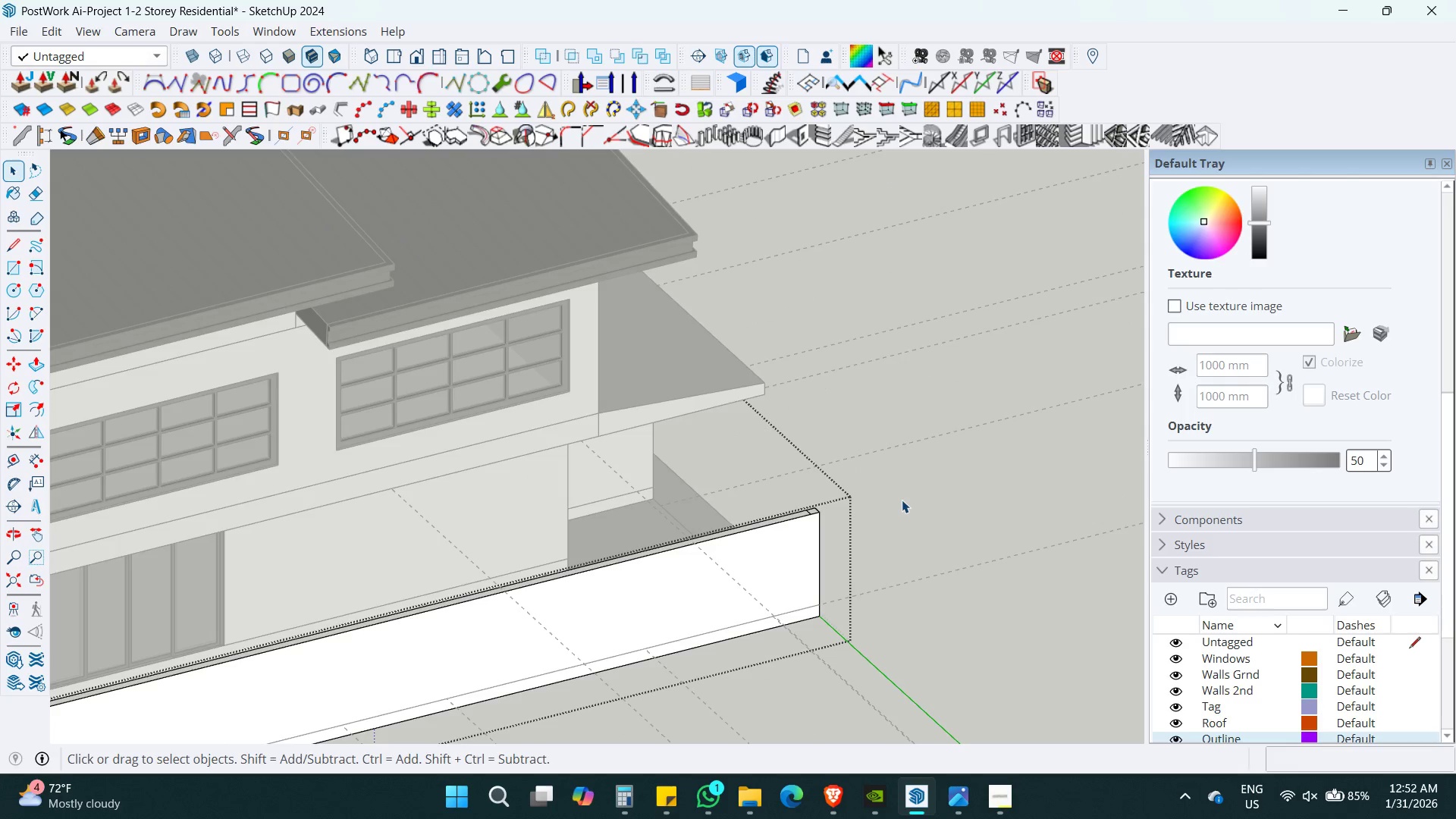 
key(Escape)
 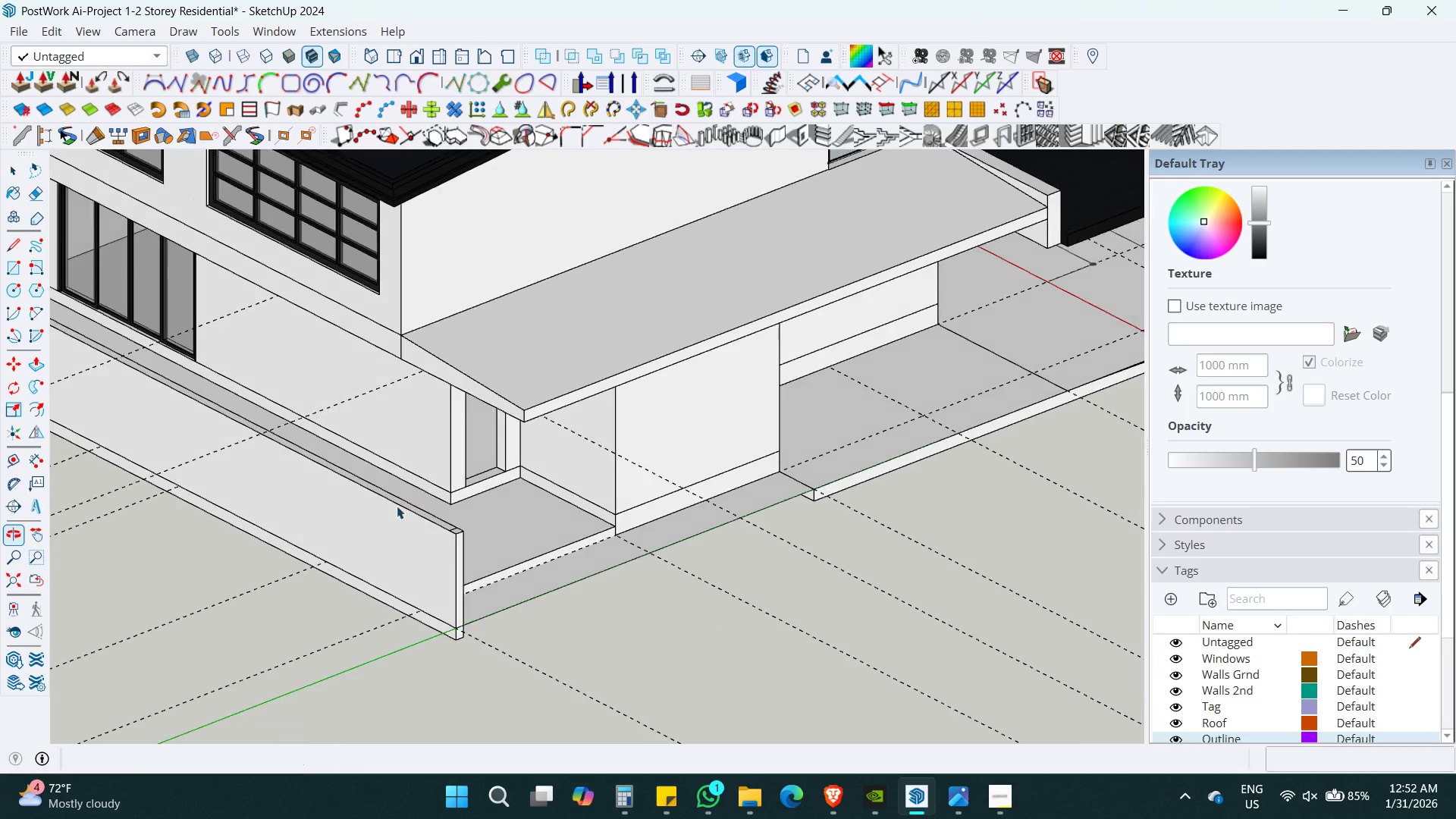 
key(Alt+V)
 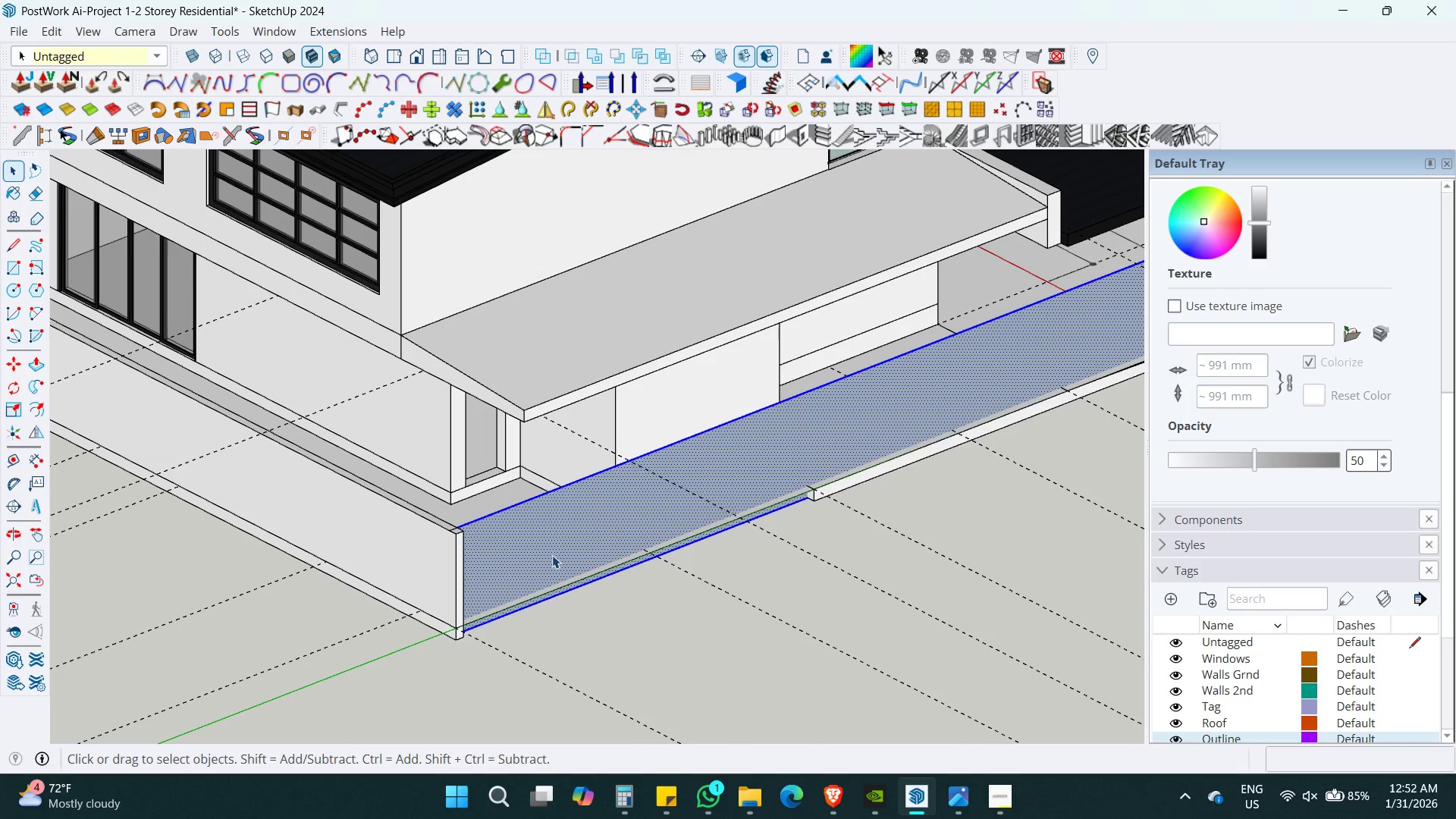 
key(O)
 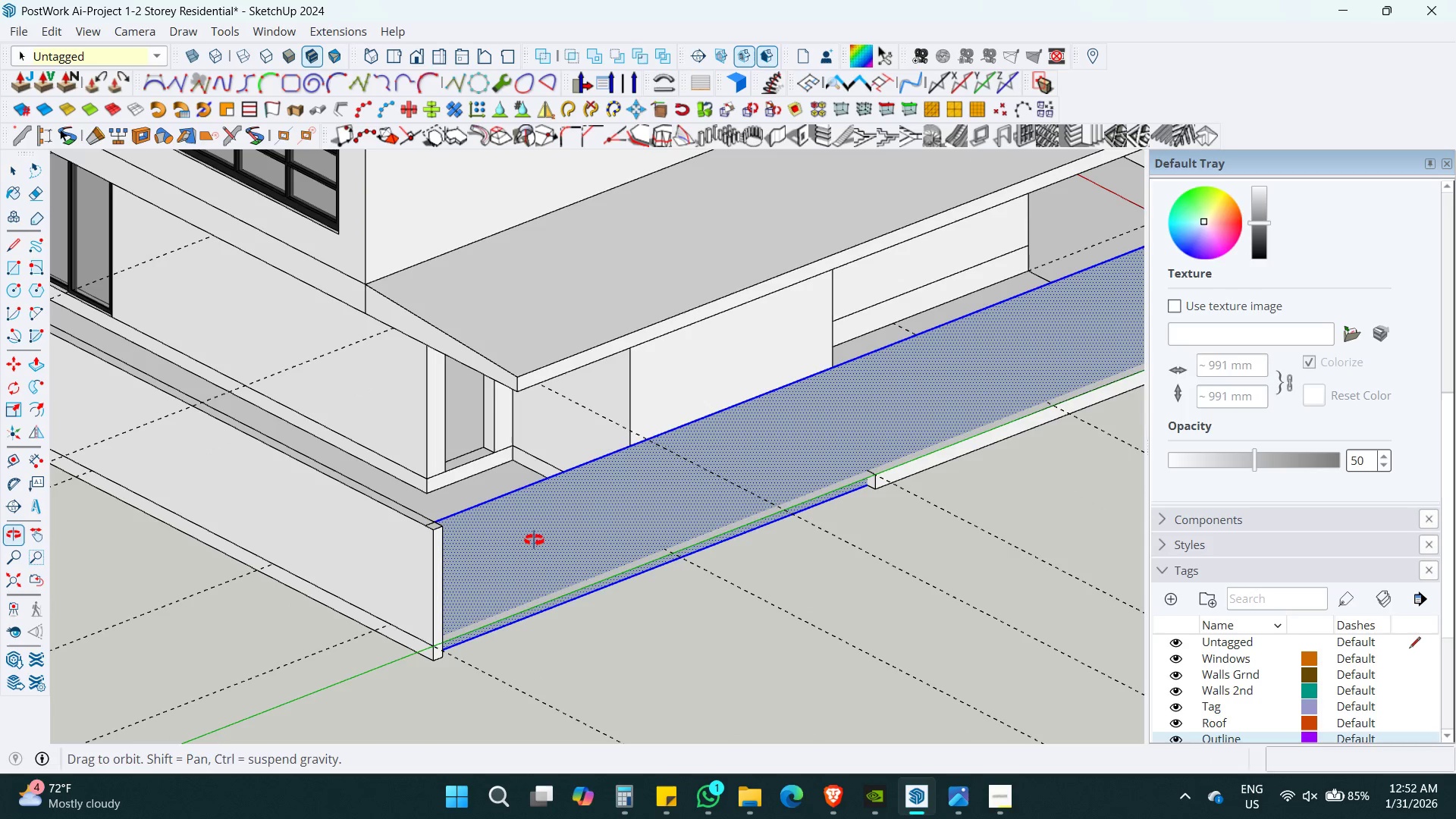 
left_click([534, 540])
 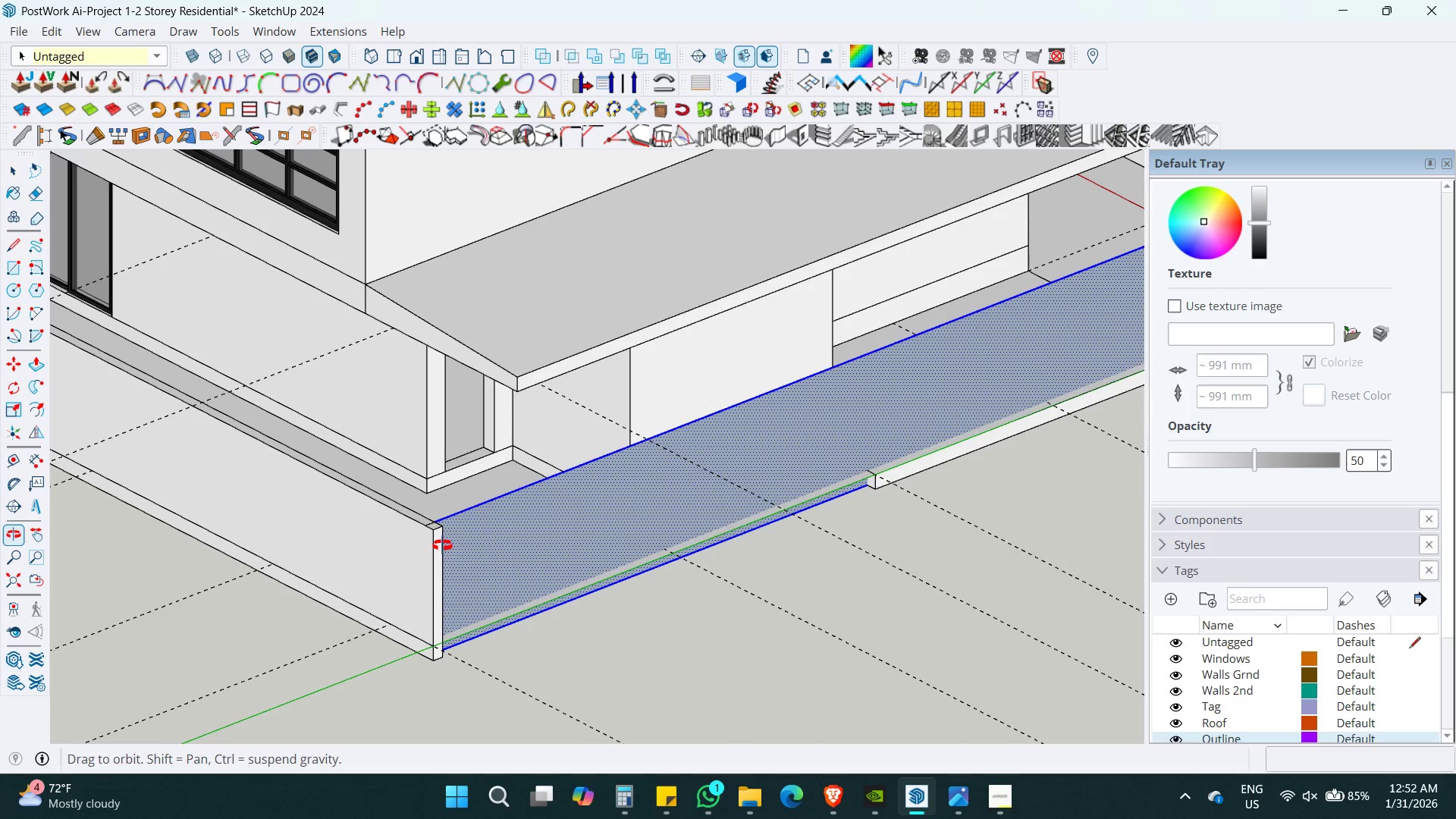 
scroll: coordinate [552, 552], scroll_direction: up, amount: 2.0
 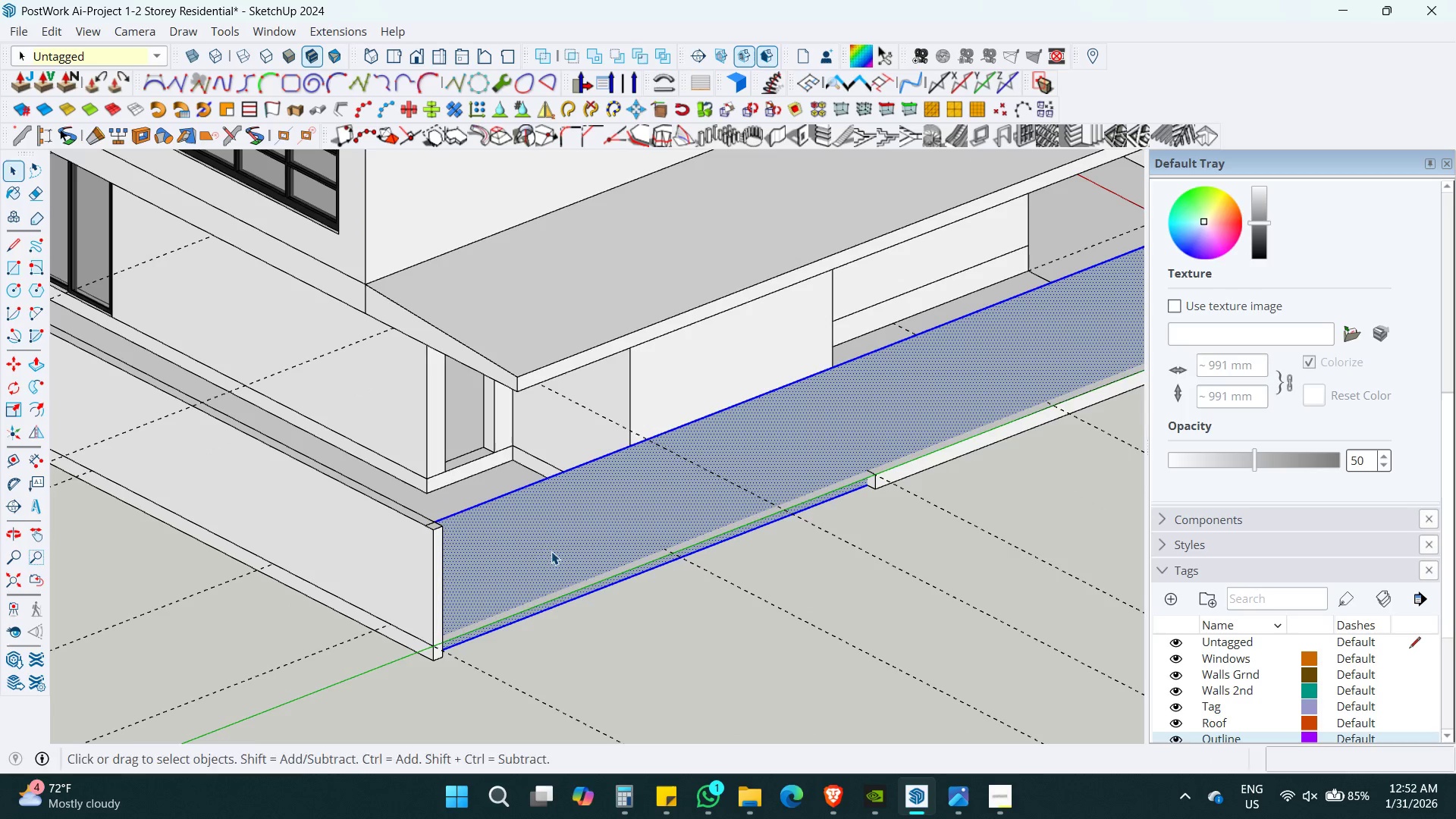 
key(P)
 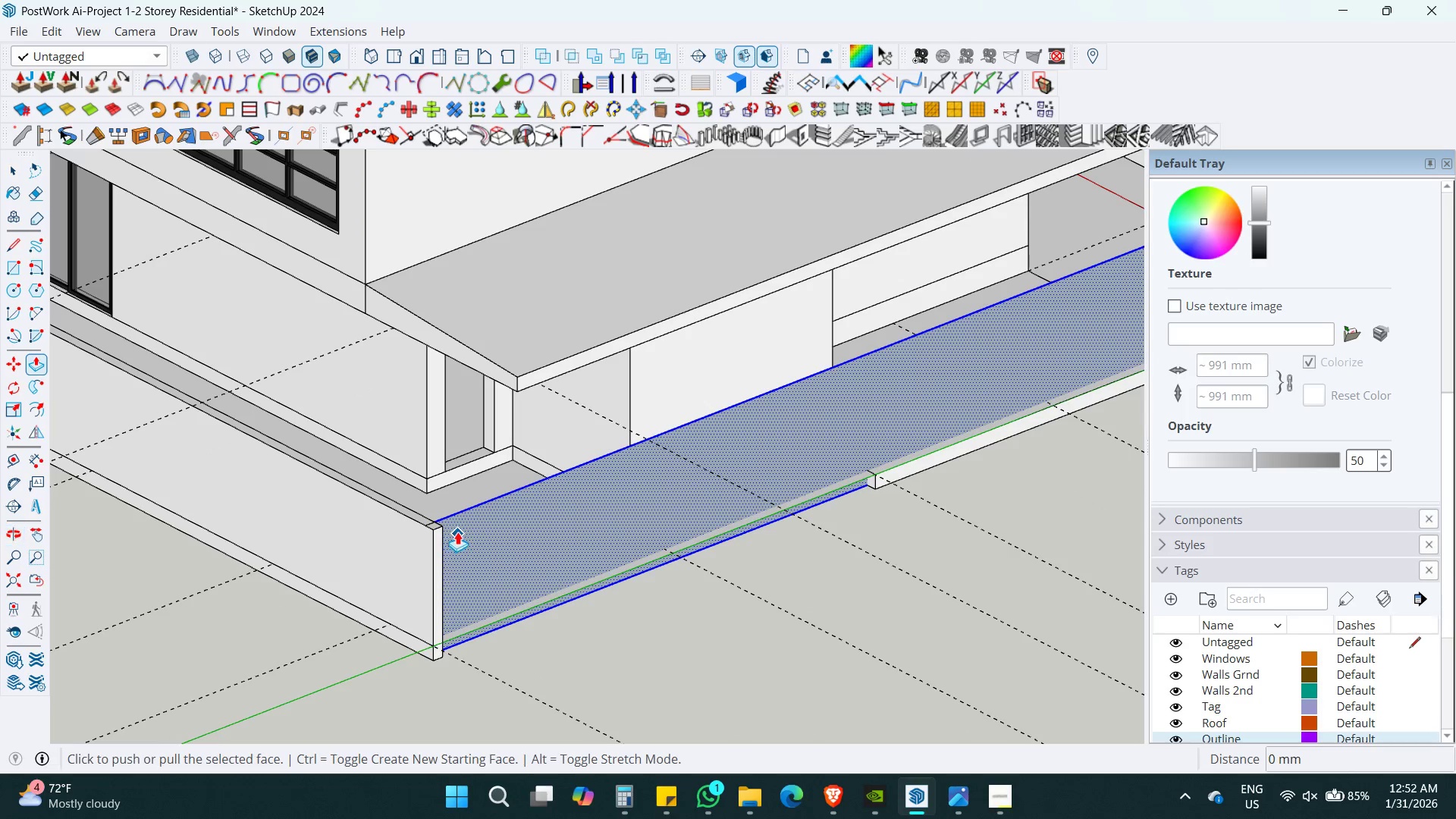 
left_click([457, 528])
 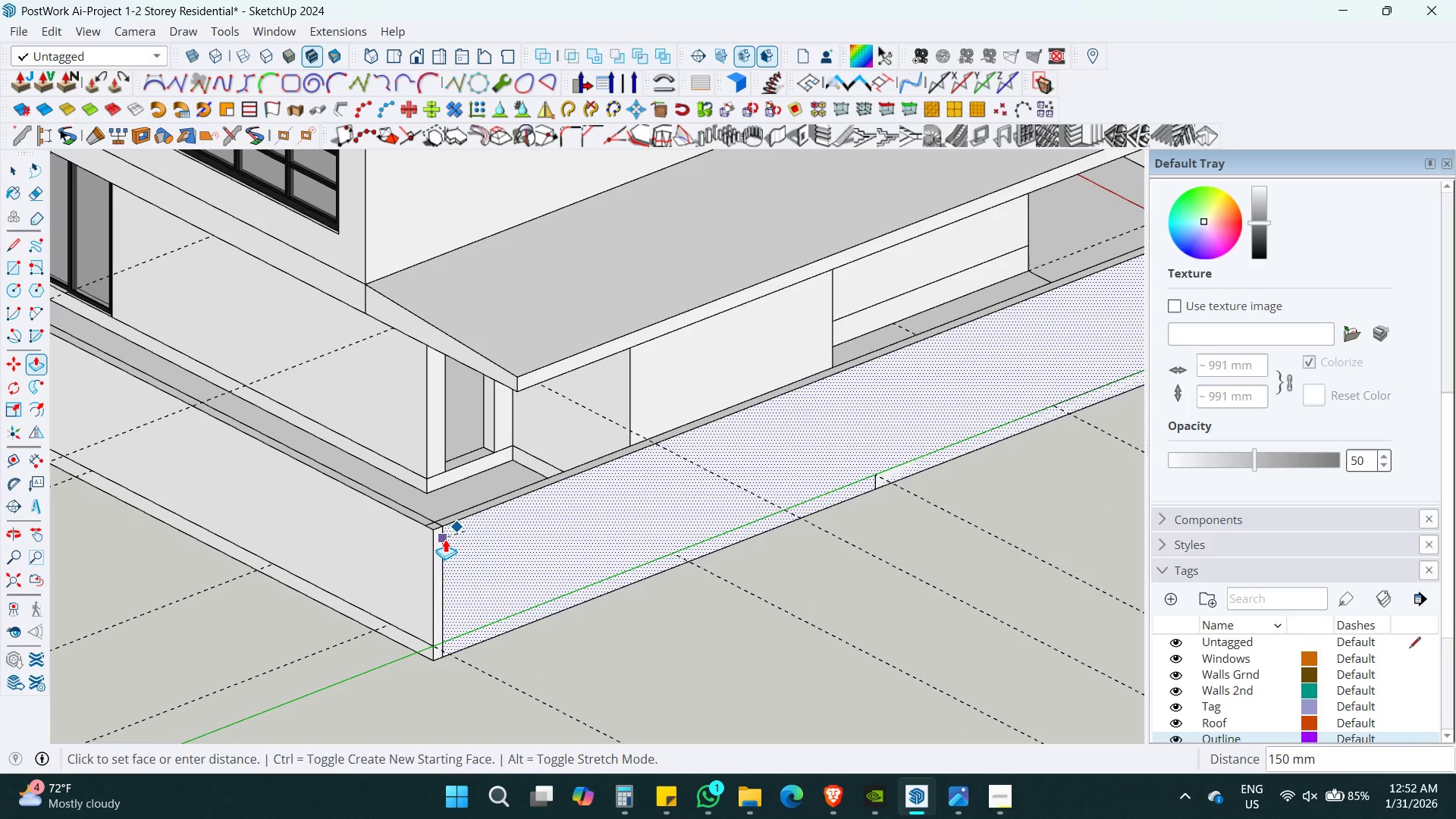 
left_click([444, 549])
 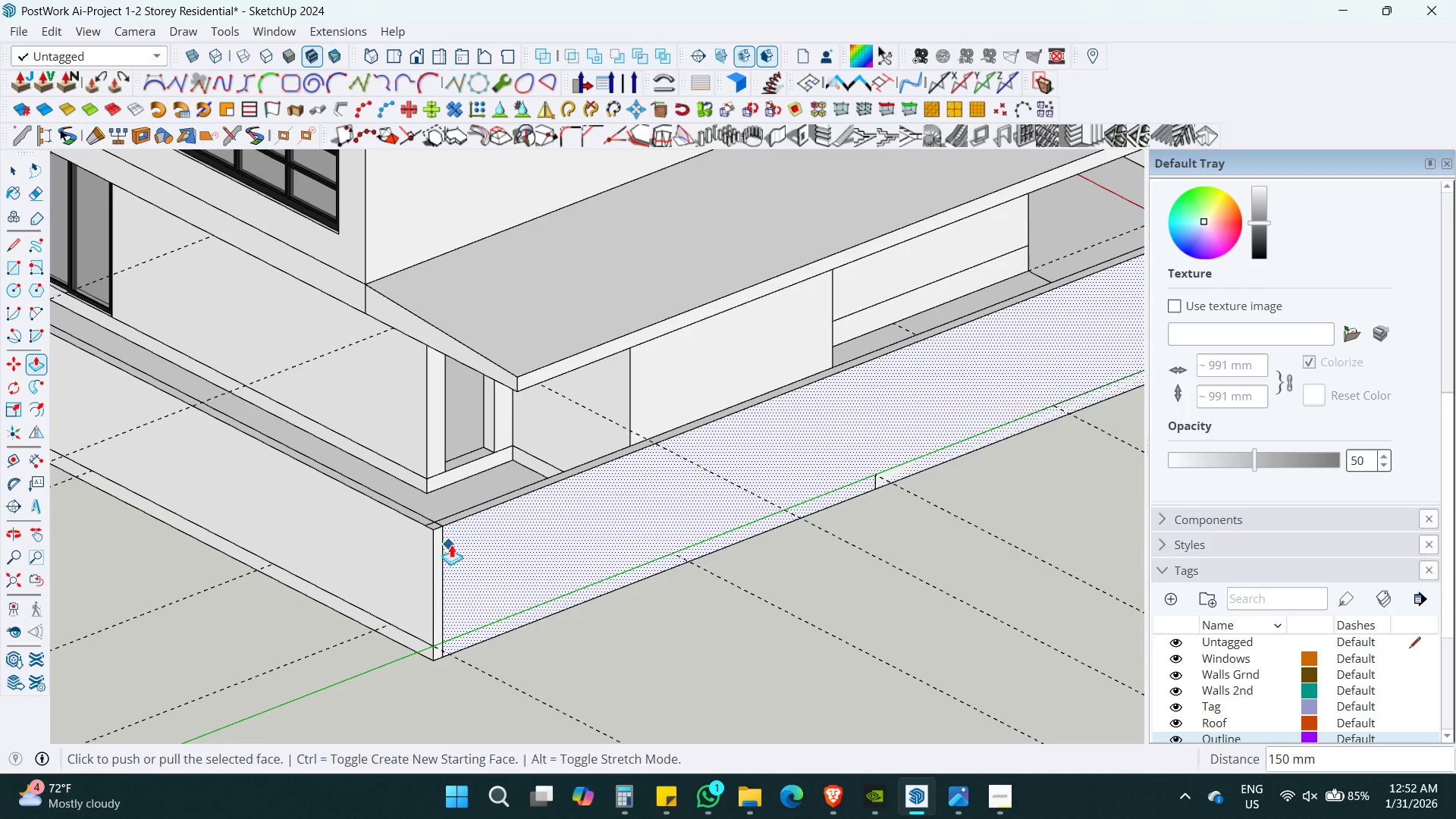 
key(Space)
 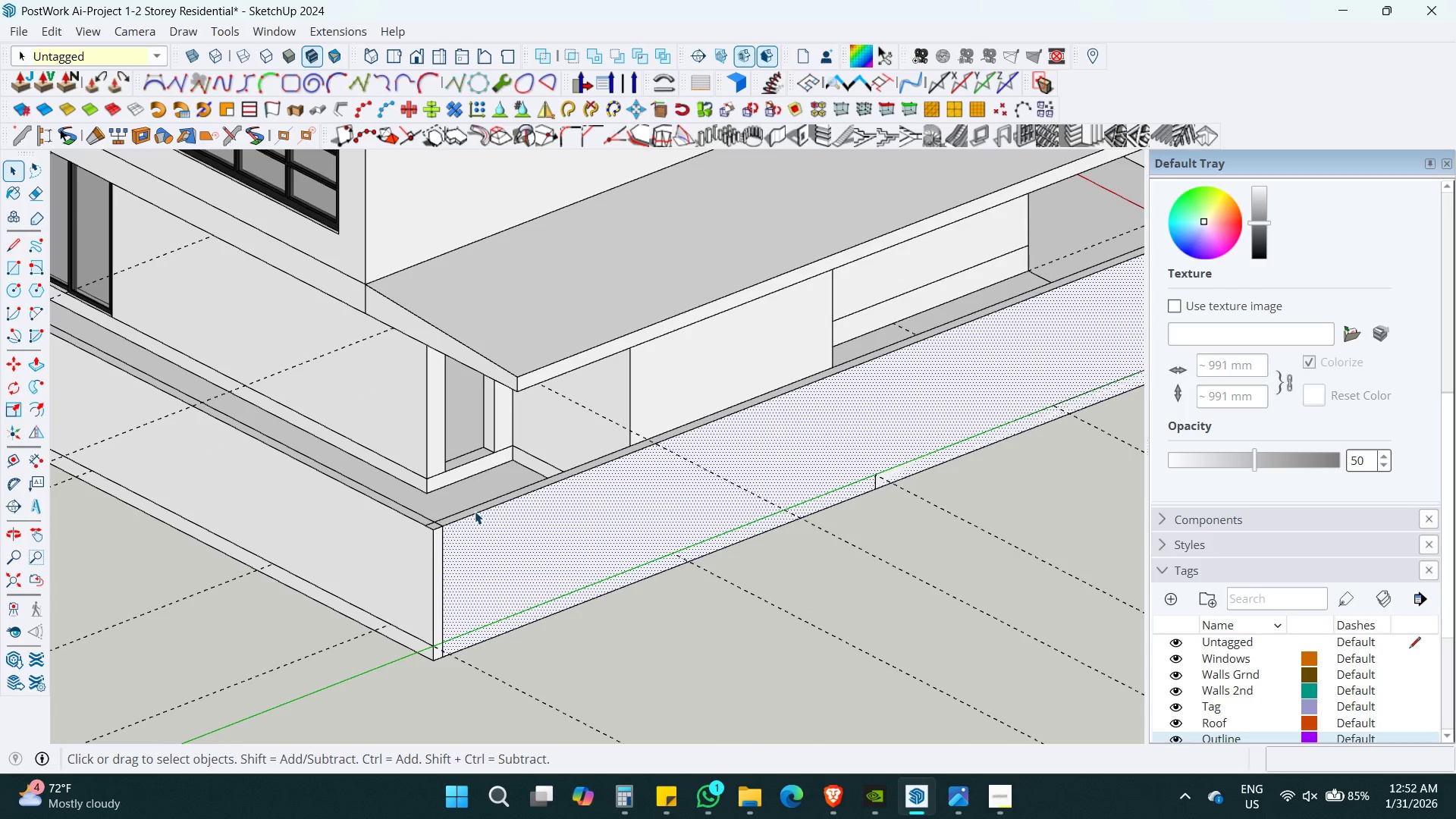 
key(P)
 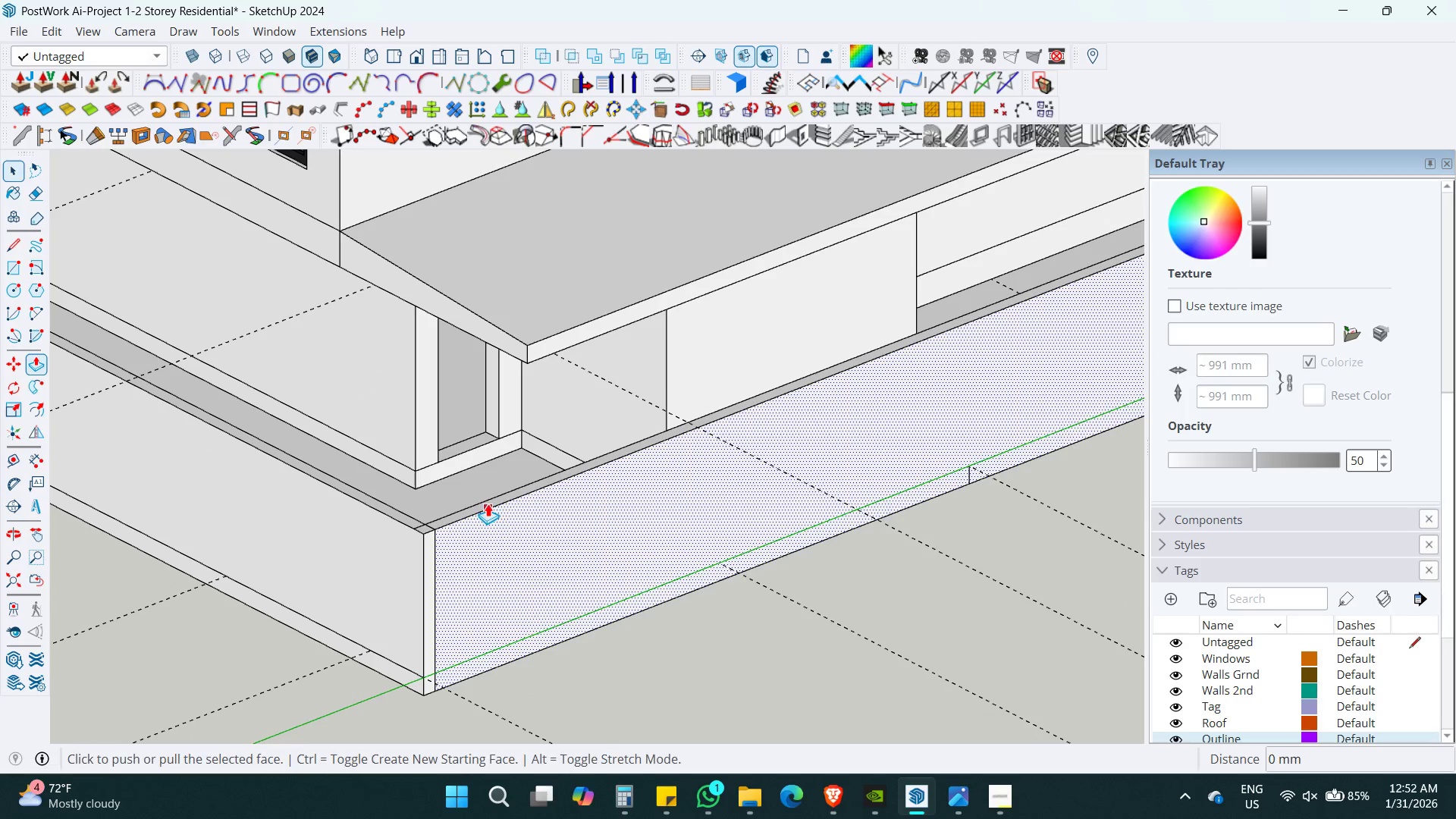 
left_click([488, 504])
 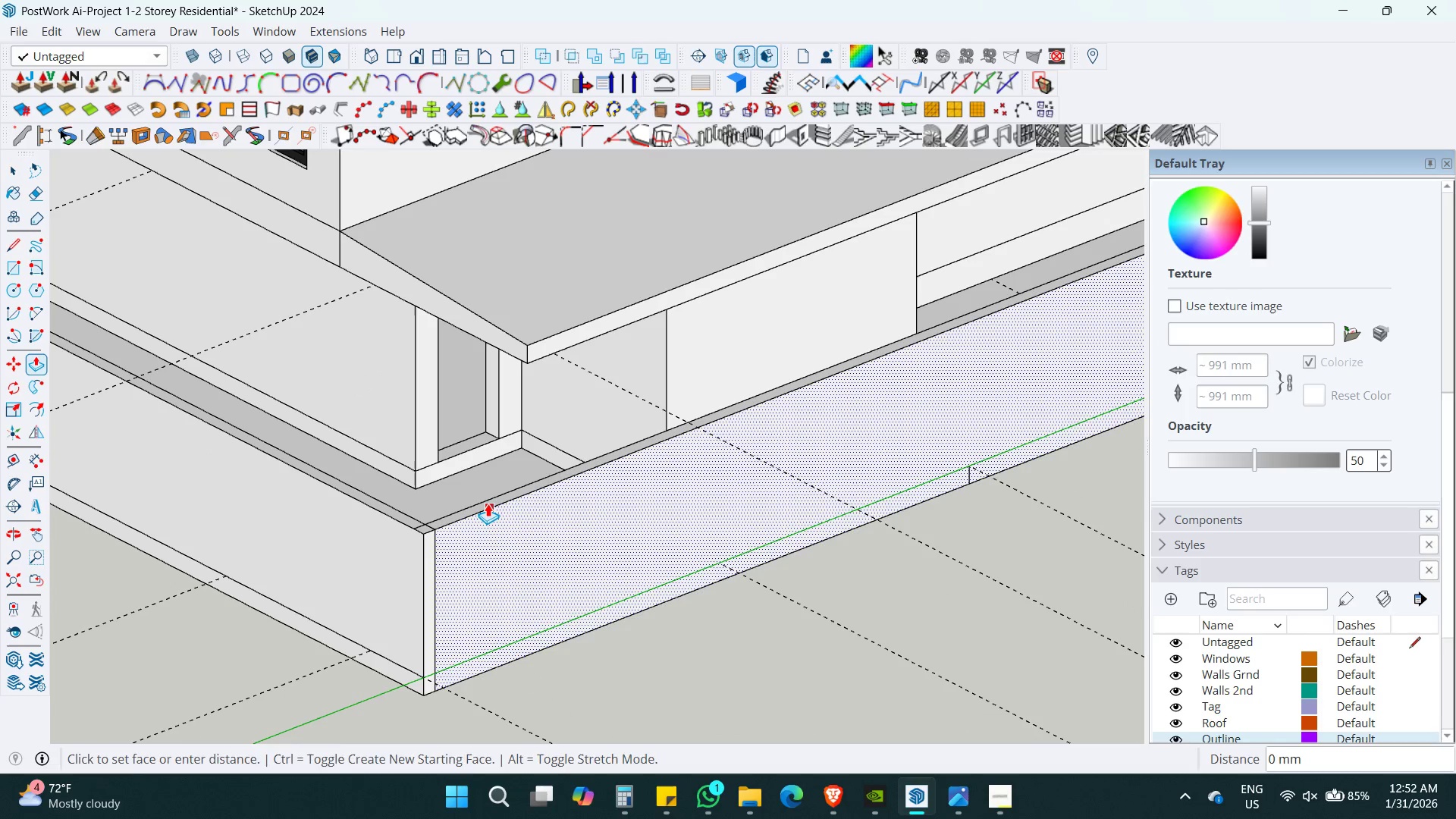 
scroll: coordinate [475, 511], scroll_direction: up, amount: 2.0
 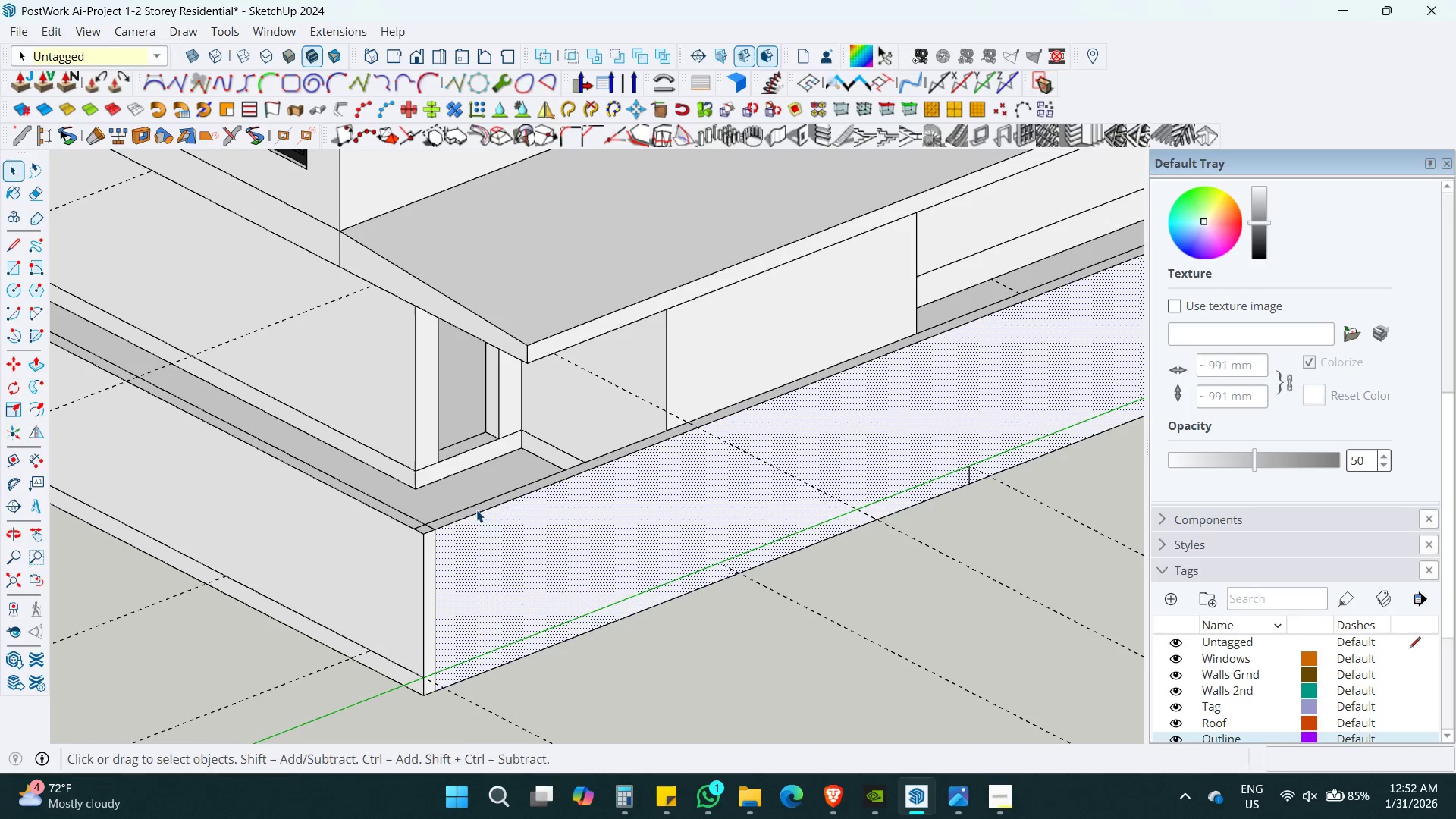 
key(Space)
 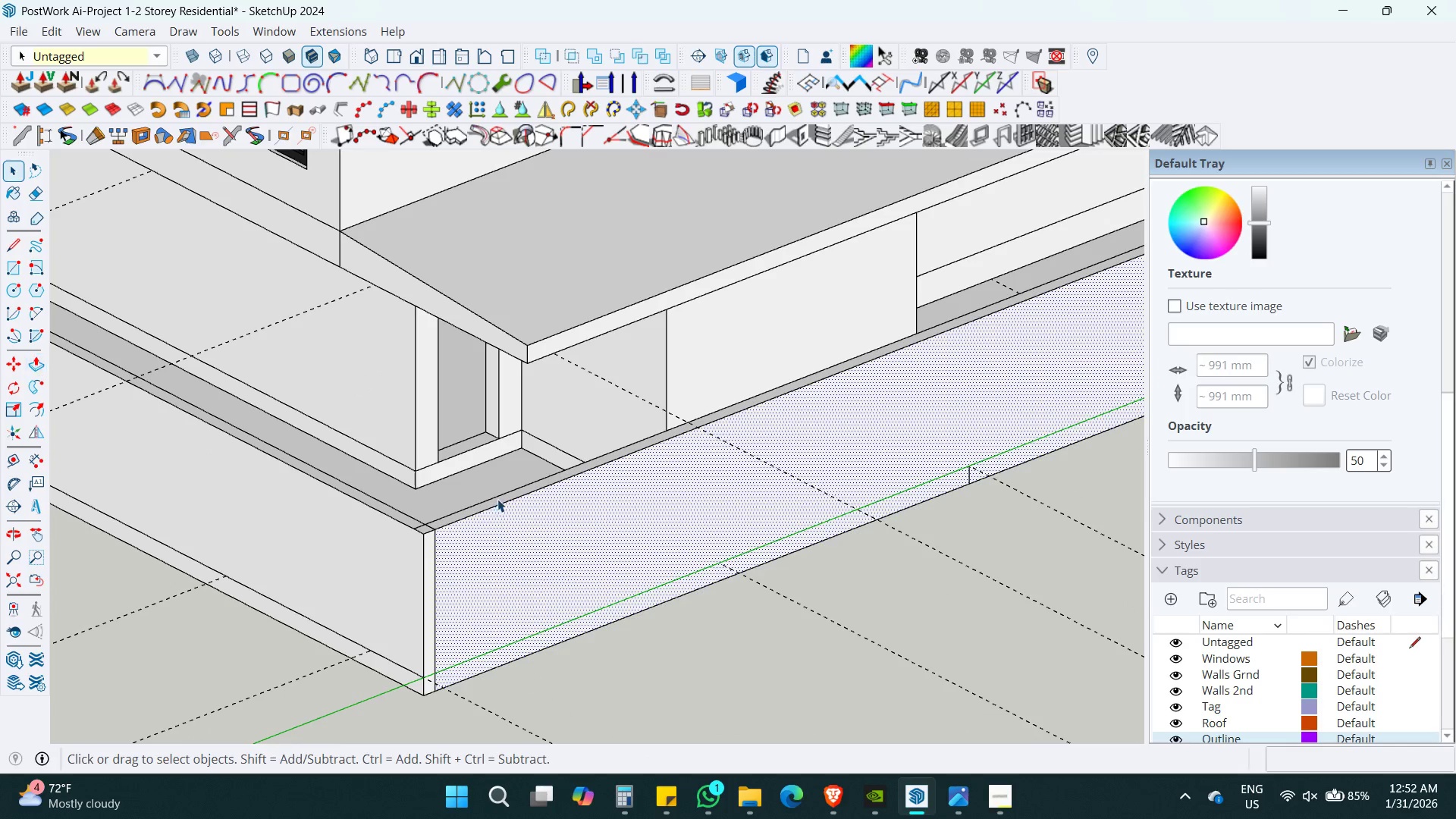 
left_click([497, 499])
 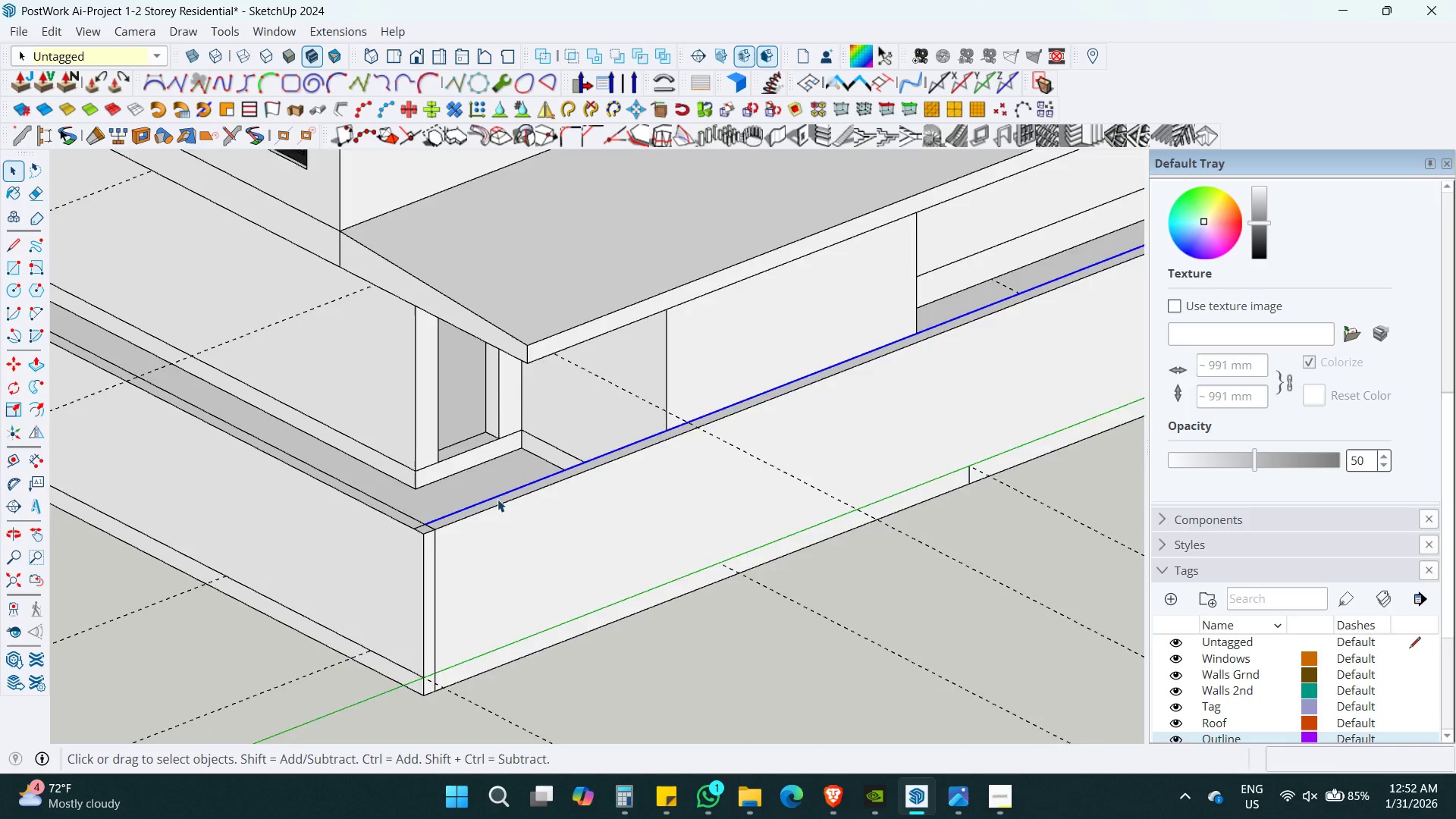 
key(P)
 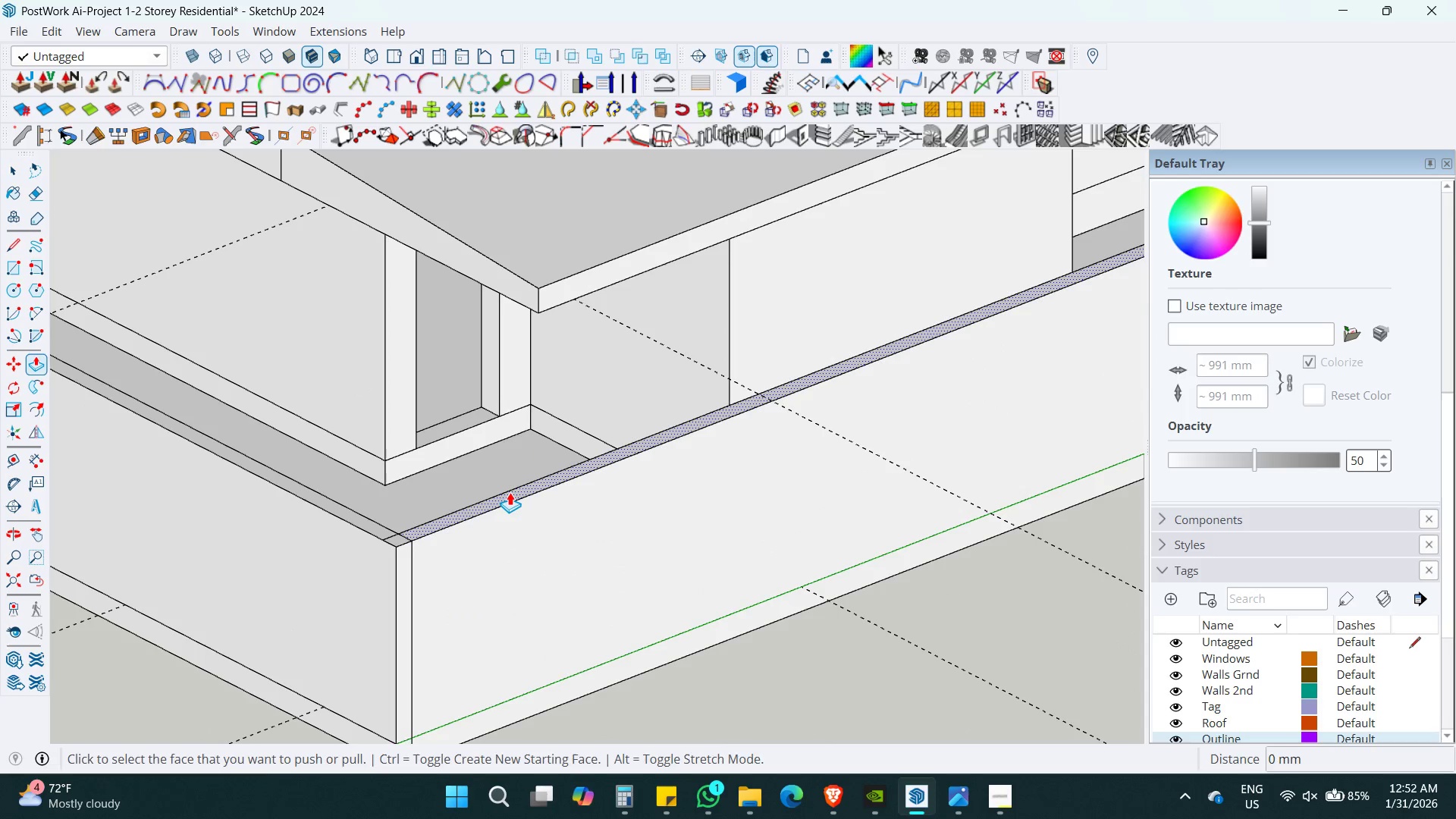 
left_click([510, 492])
 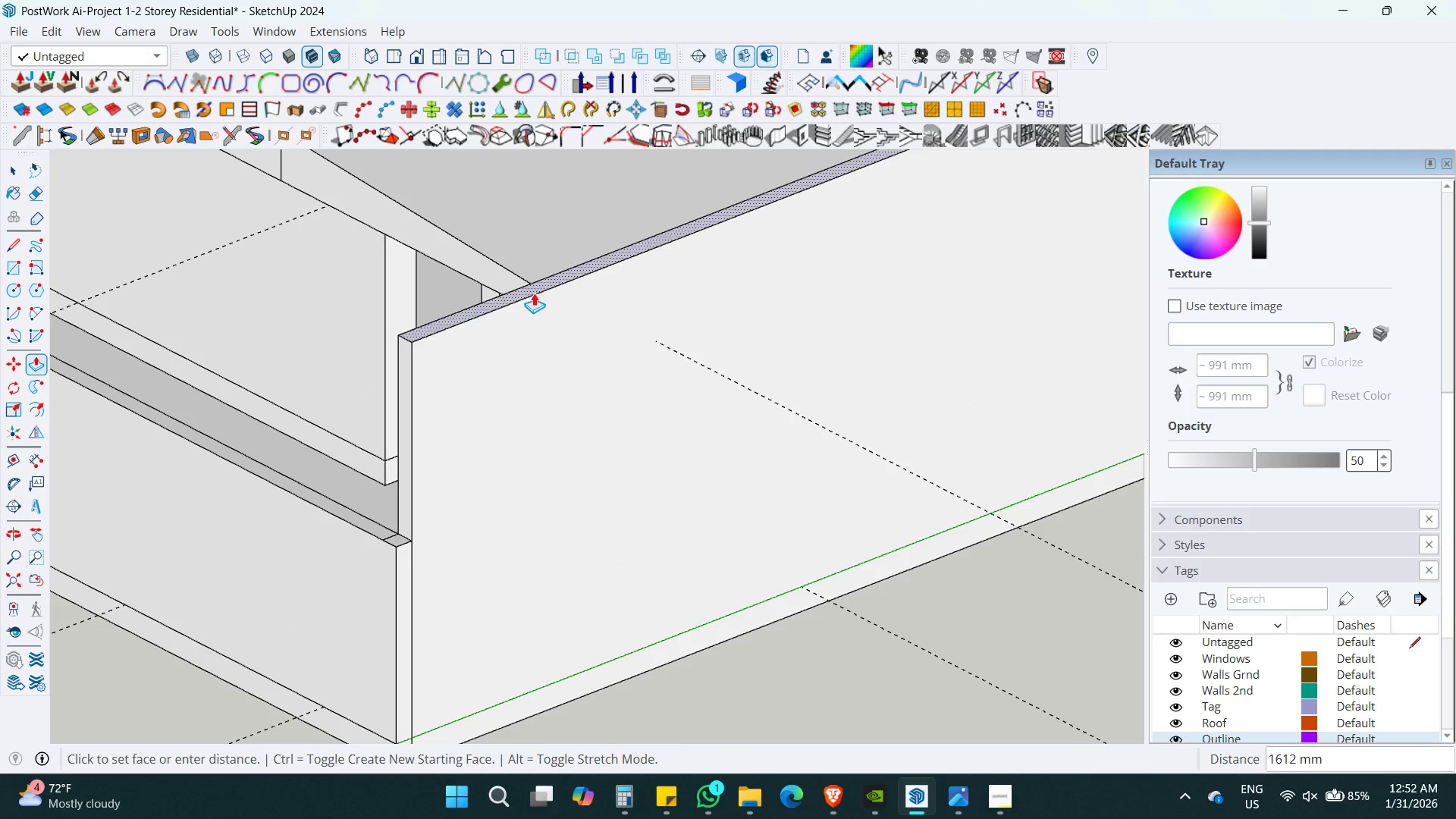 
scroll: coordinate [497, 499], scroll_direction: up, amount: 3.0
 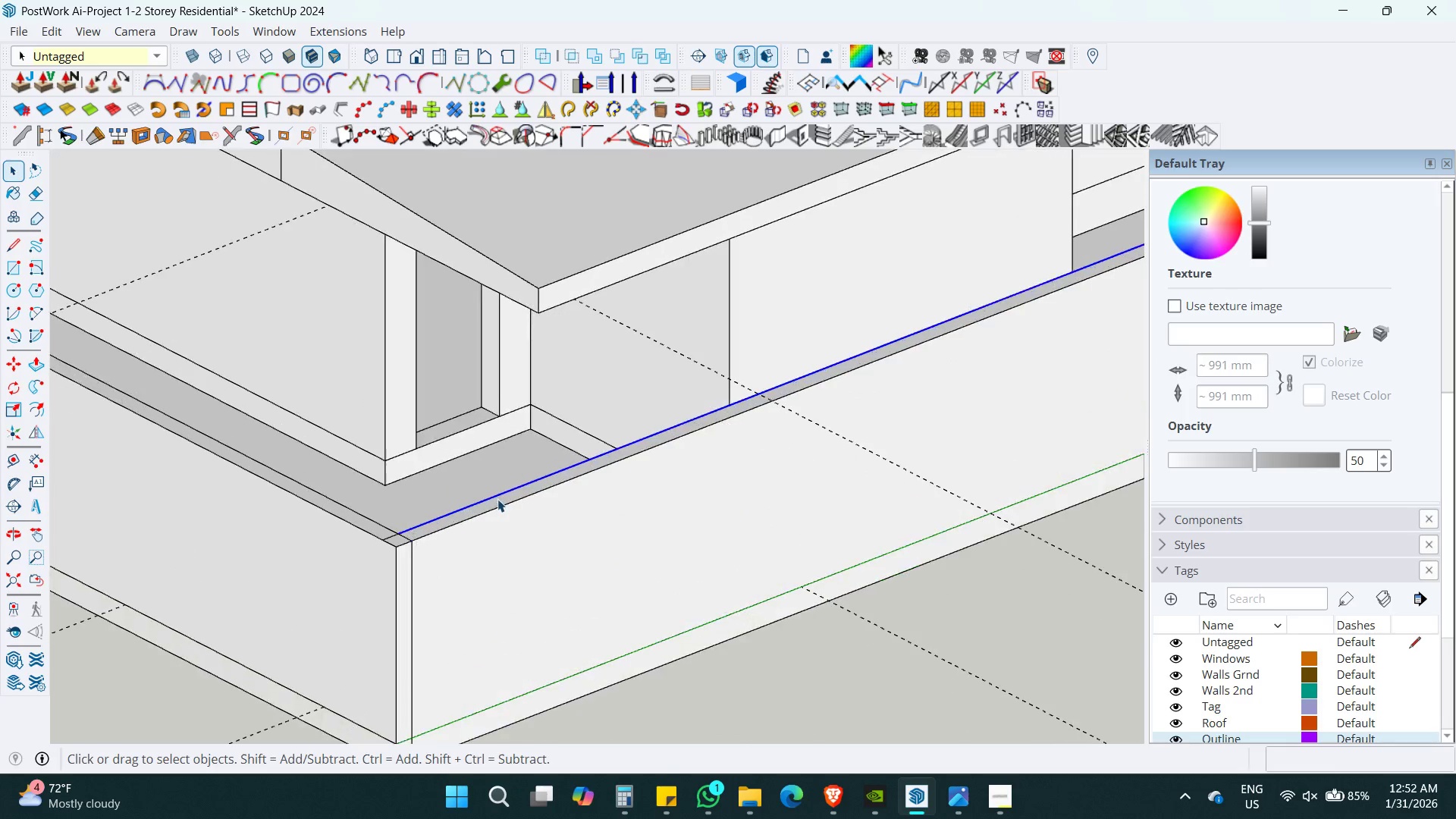 
hold_key(key=ShiftLeft, duration=1.25)
scroll: coordinate [555, 357], scroll_direction: down, amount: 6.0
 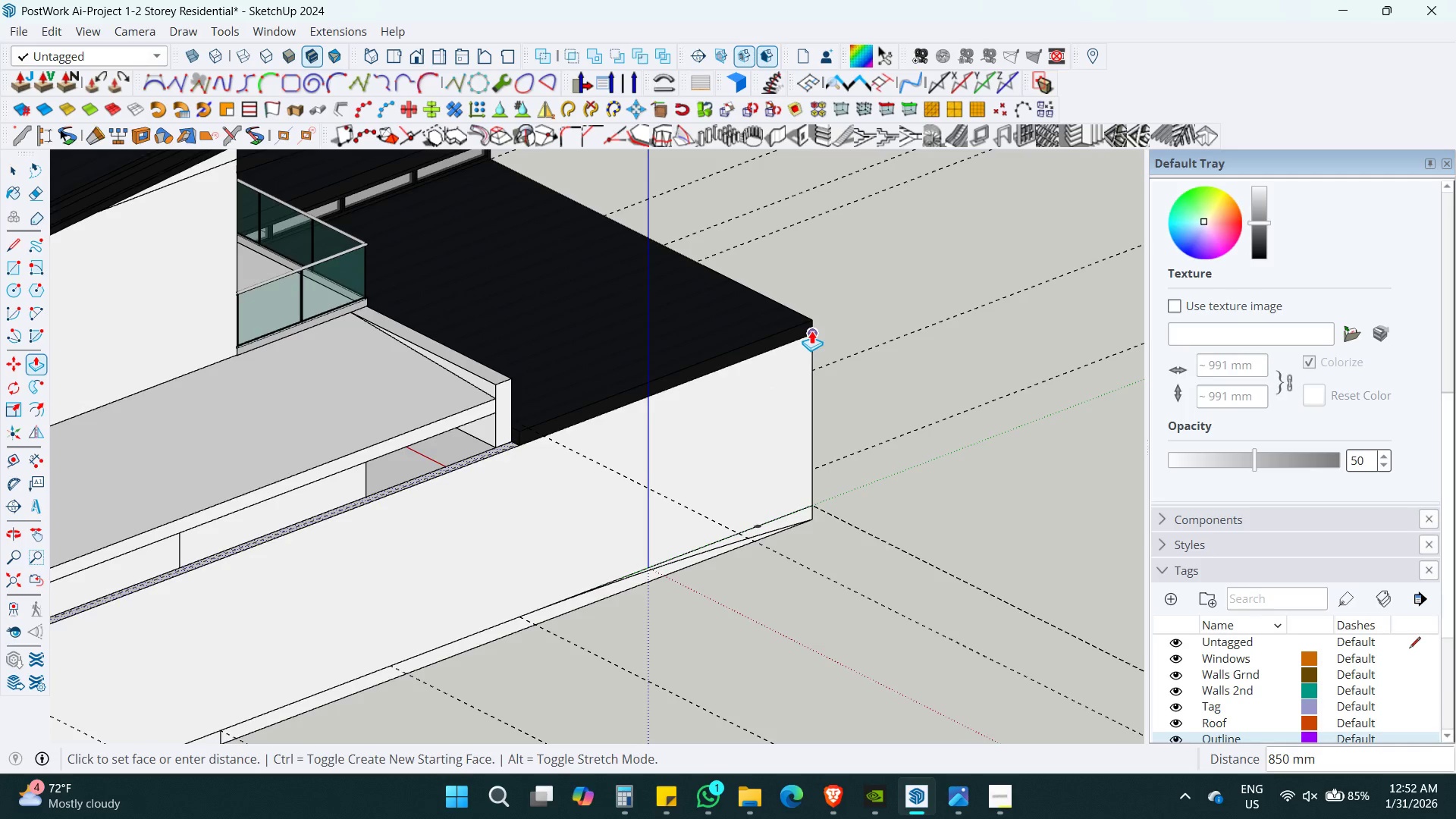 
left_click([811, 318])
 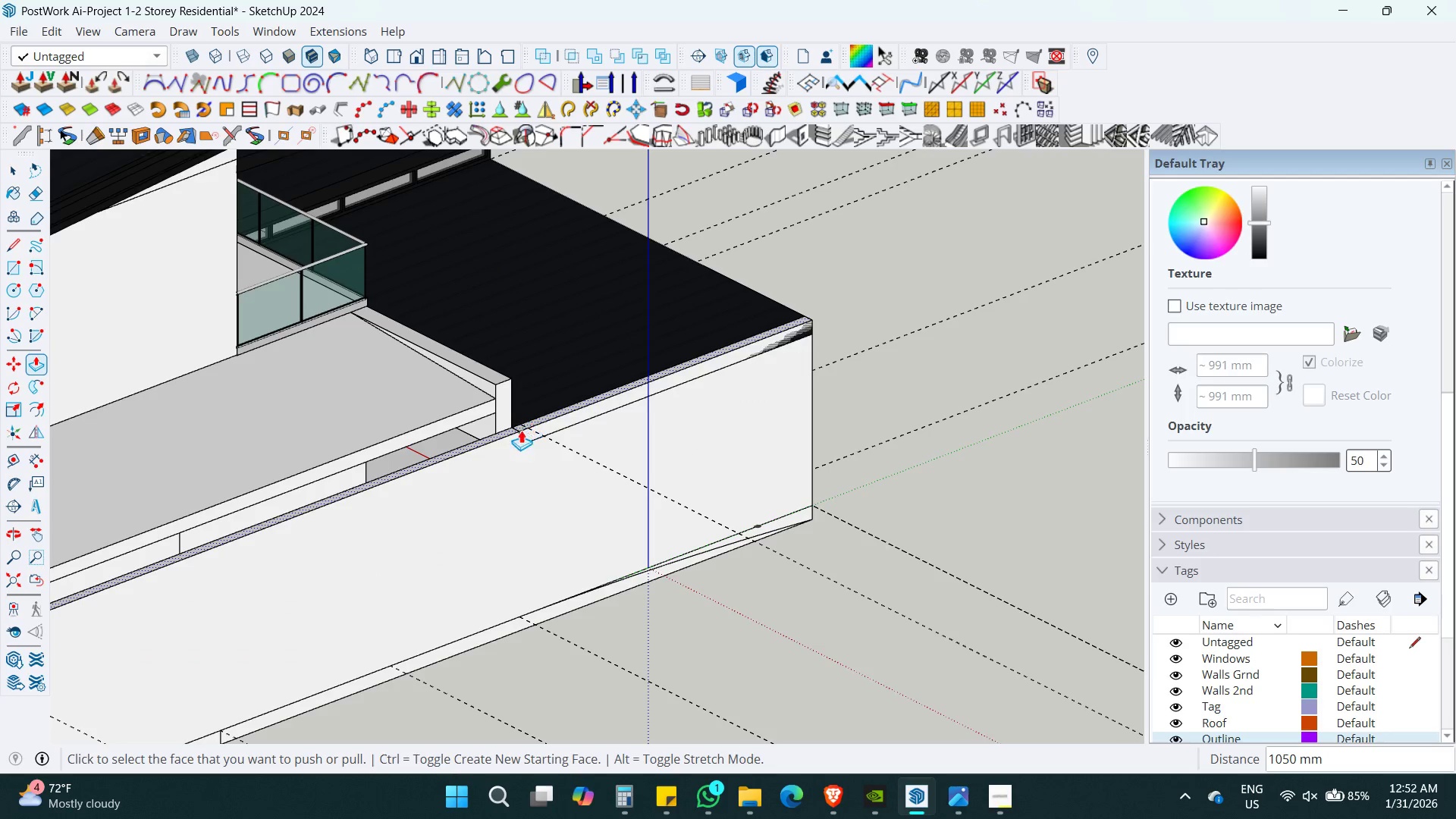 
left_click([506, 428])
 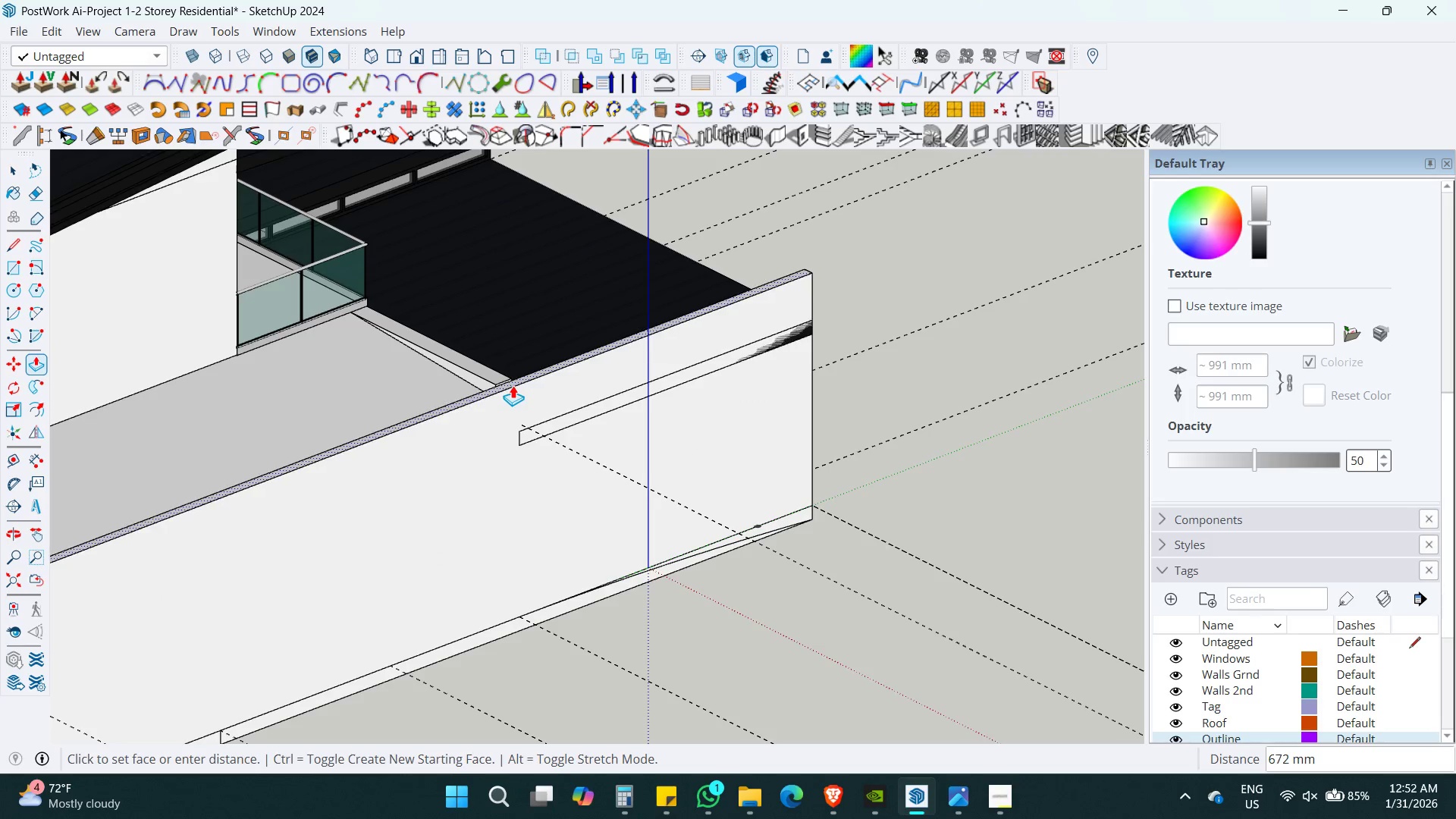 
hold_key(key=ShiftLeft, duration=0.39)
 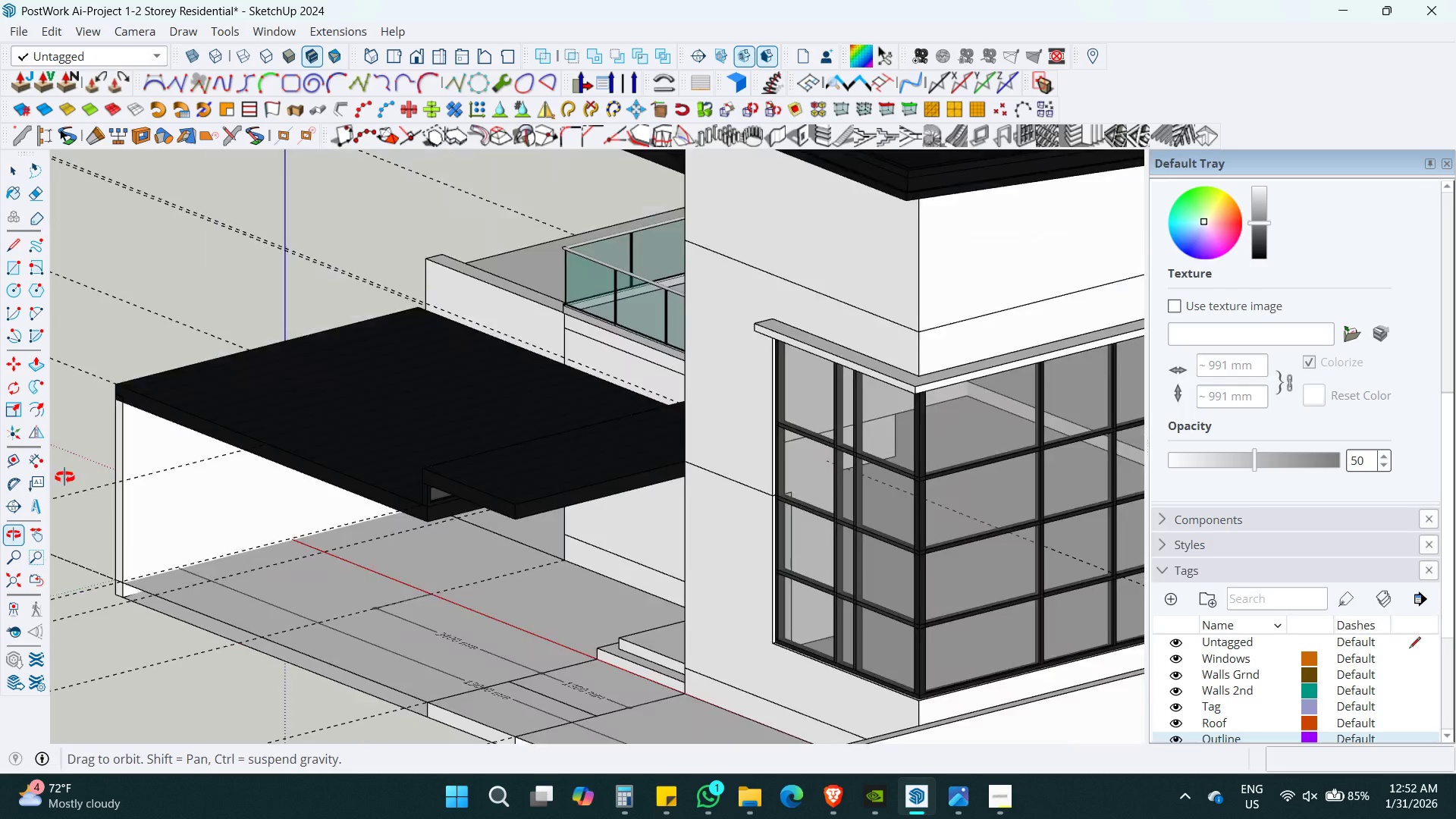 
key(Shift+ShiftLeft)
 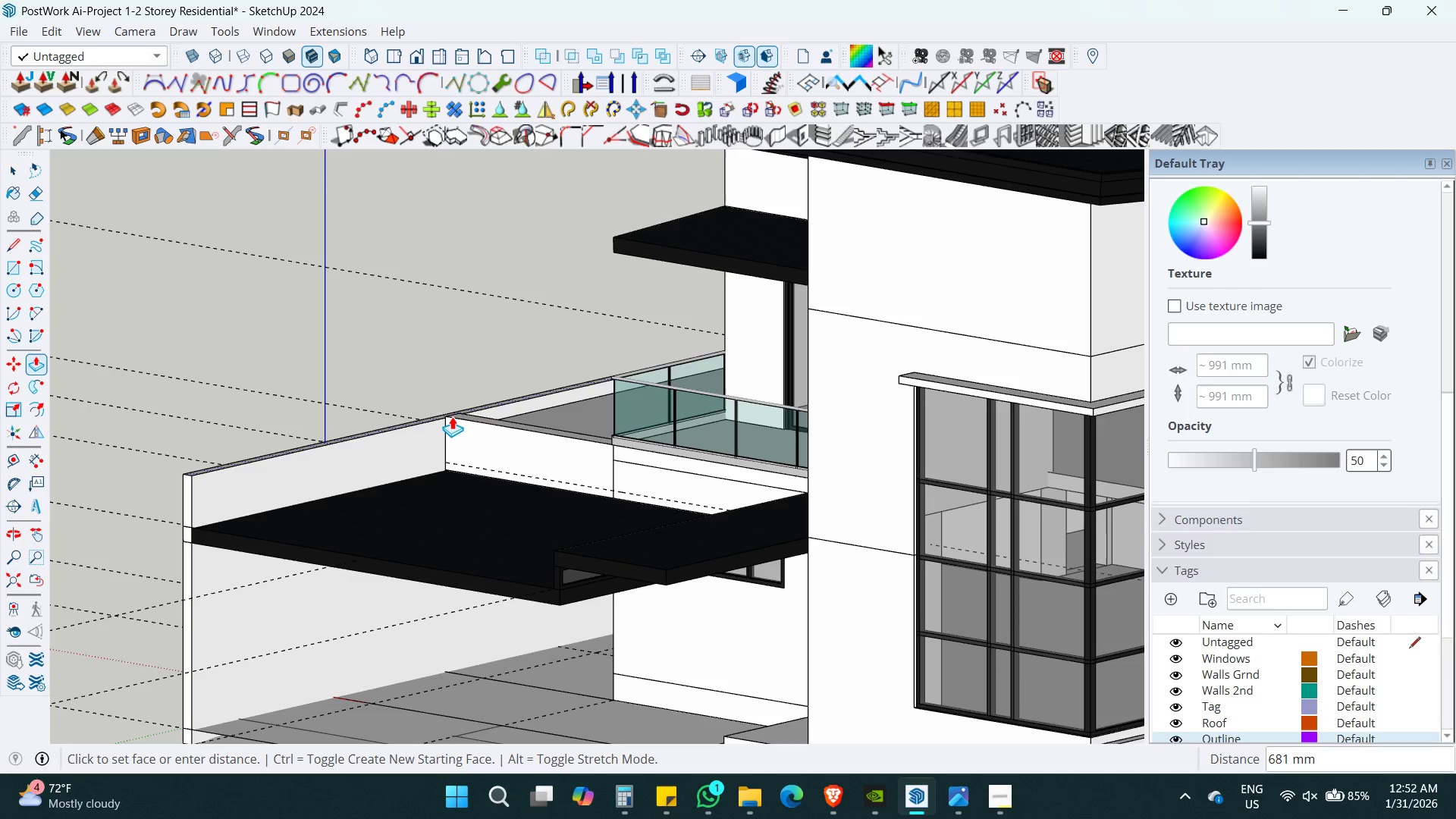 
key(K)
 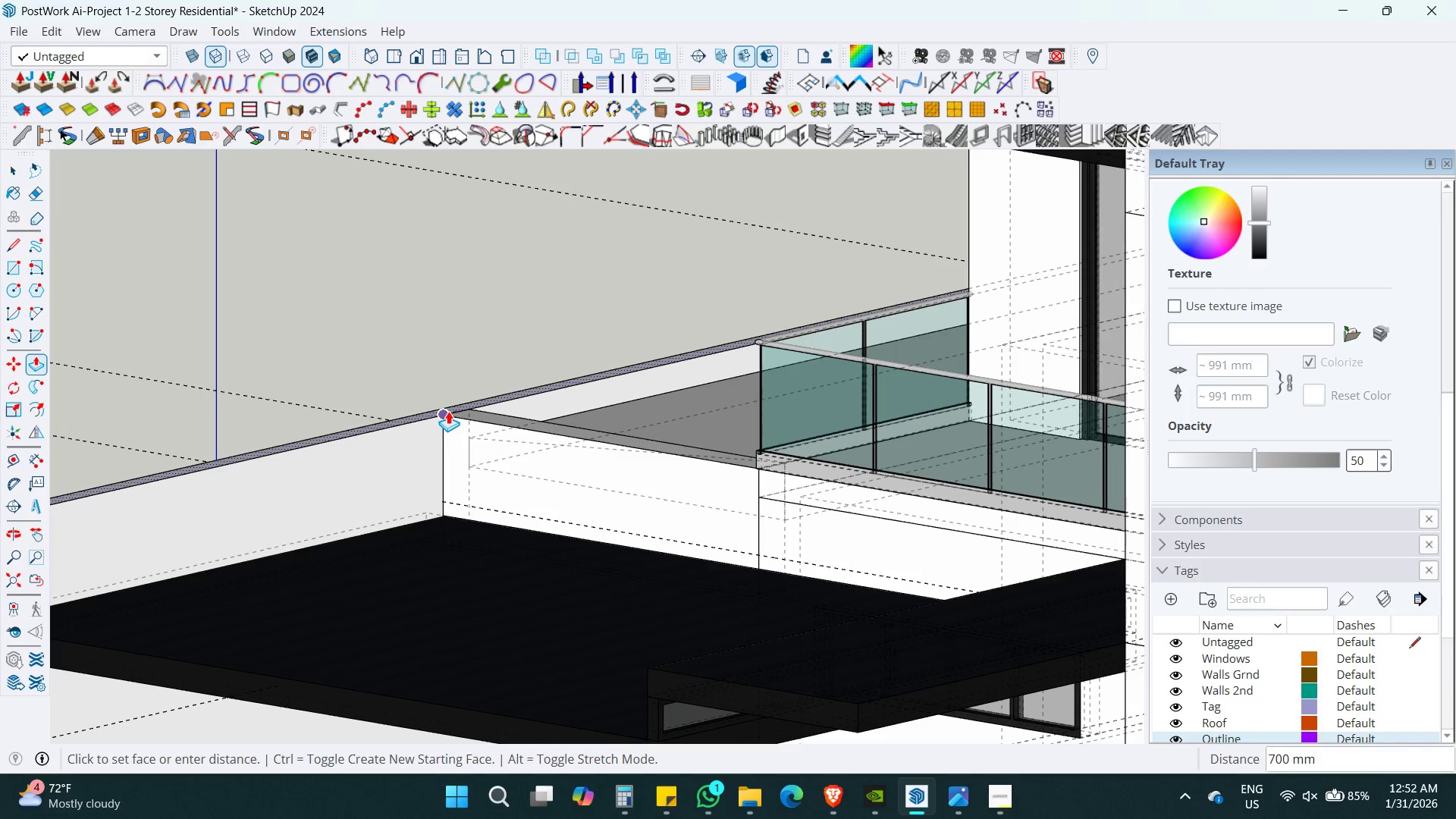 
scroll: coordinate [448, 418], scroll_direction: up, amount: 6.0
 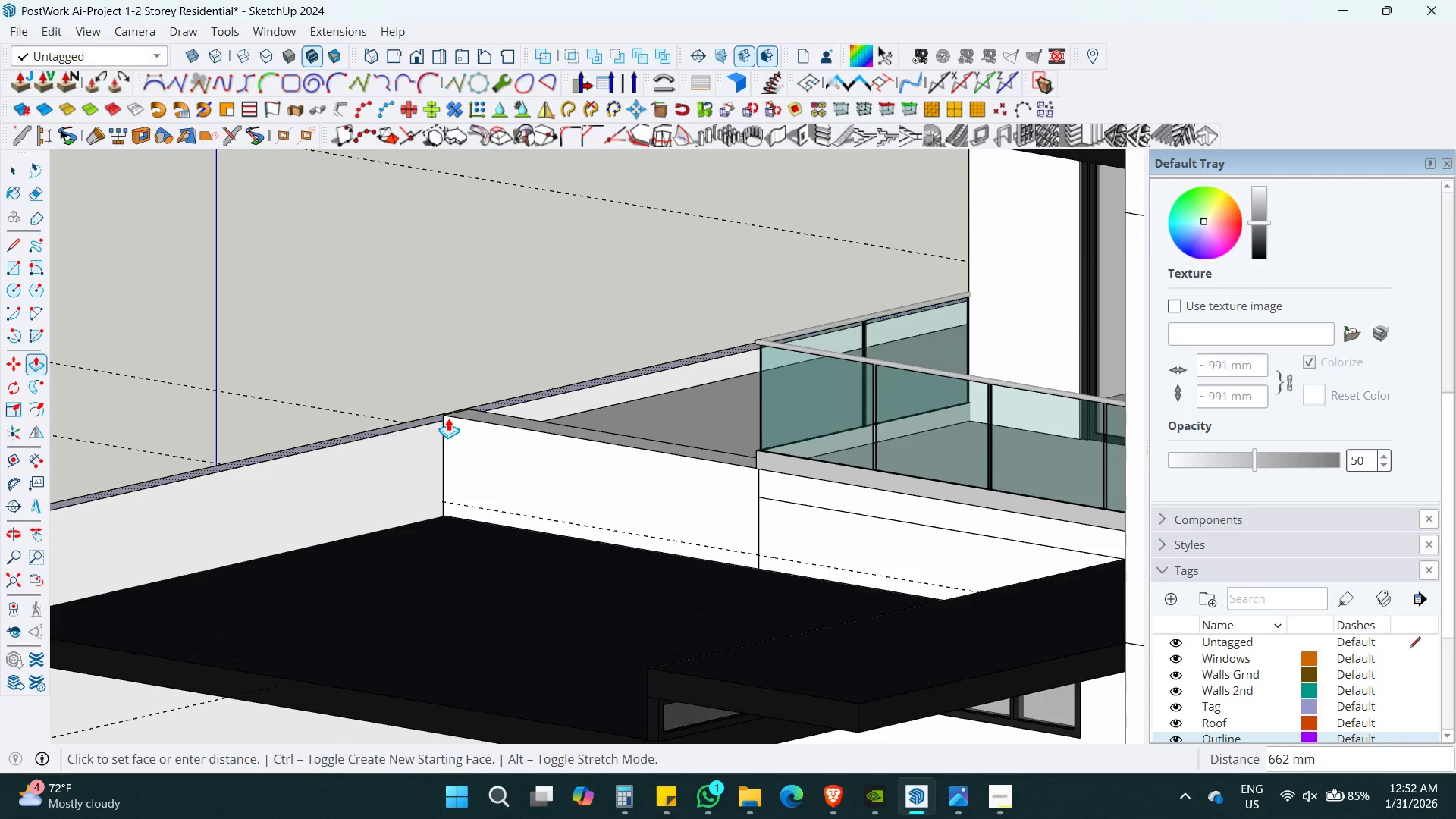 
left_click([447, 411])
 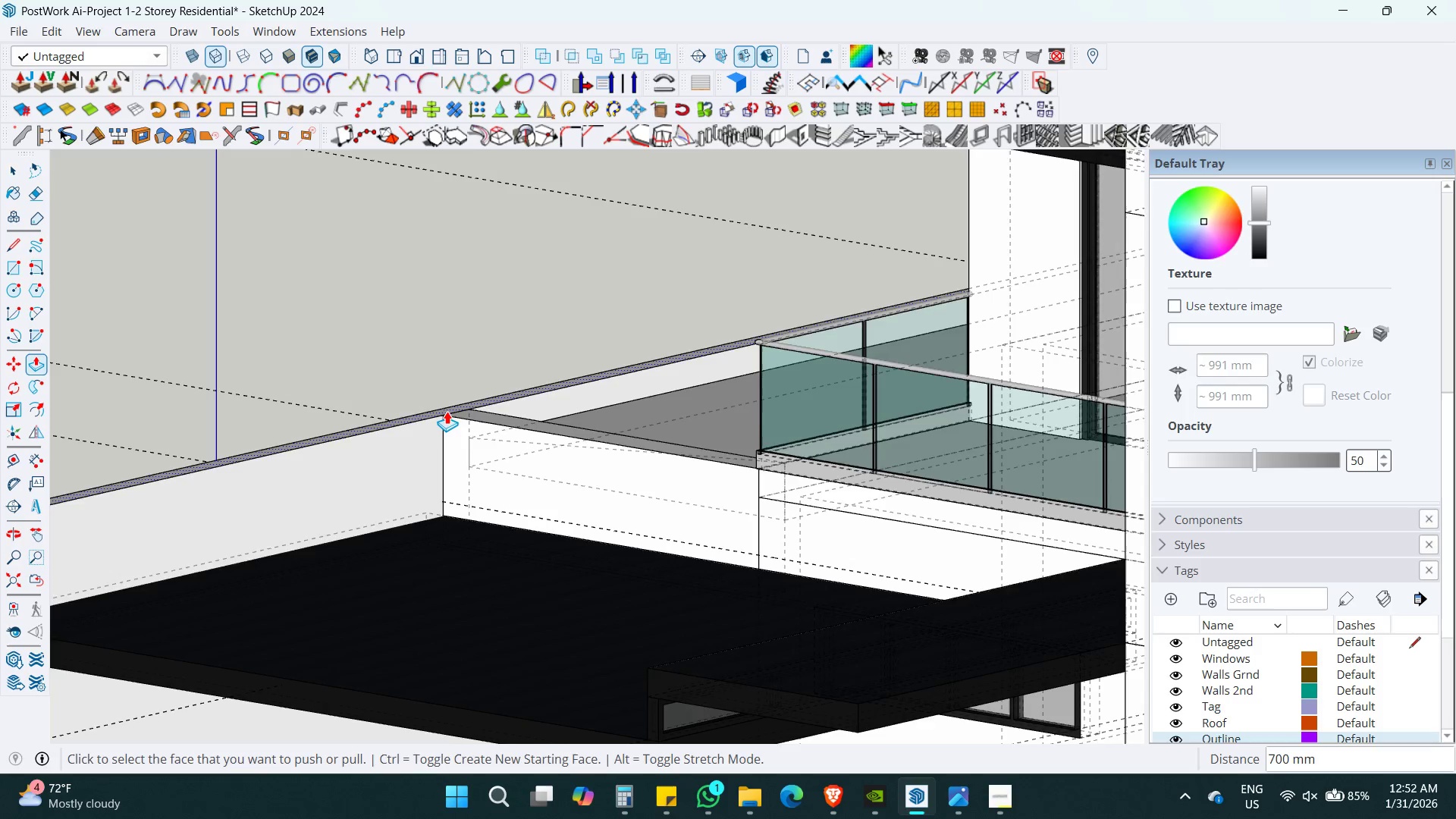 
key(Space)
 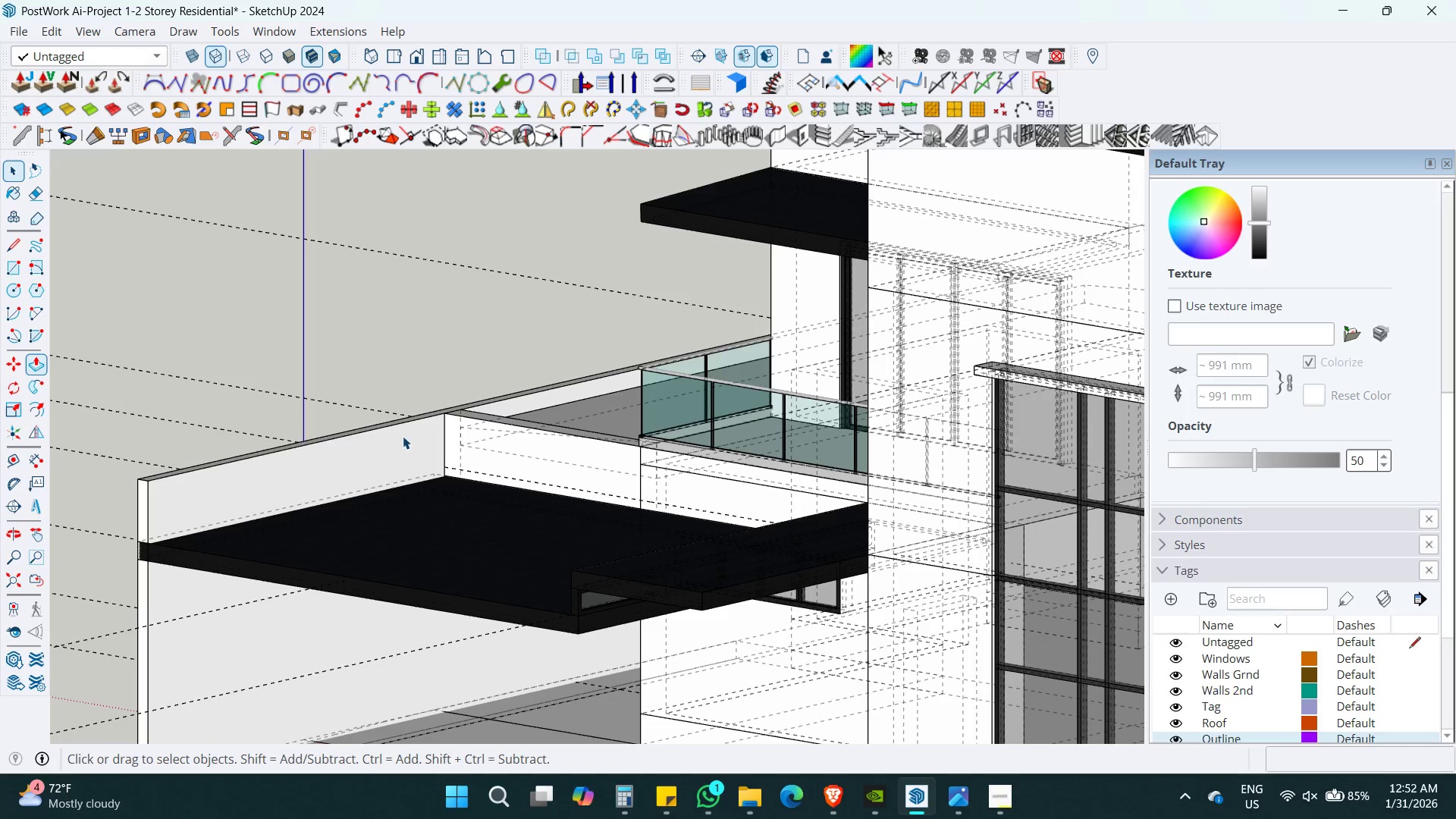 
left_click([403, 436])
 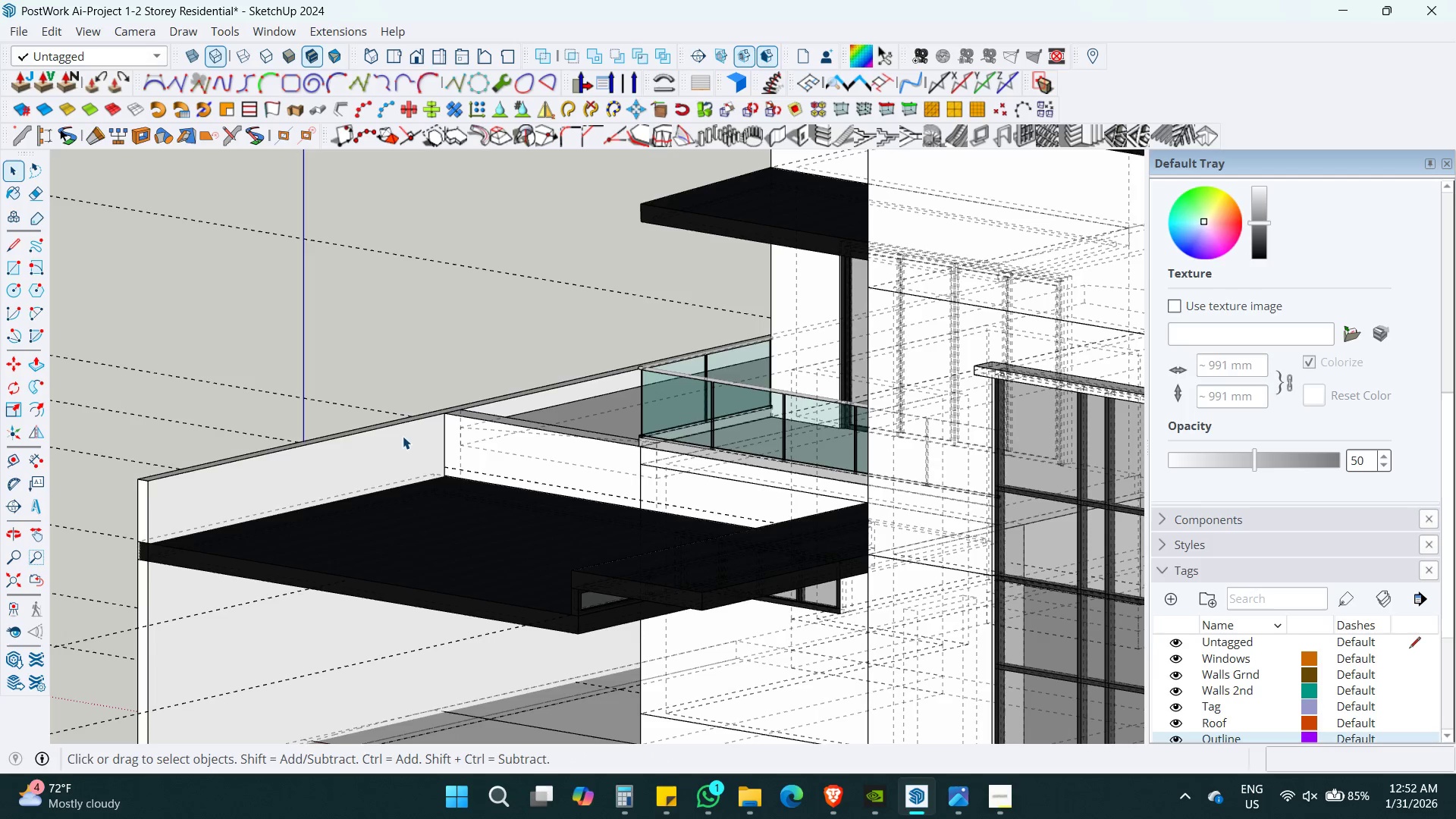 
scroll: coordinate [447, 410], scroll_direction: down, amount: 5.0
 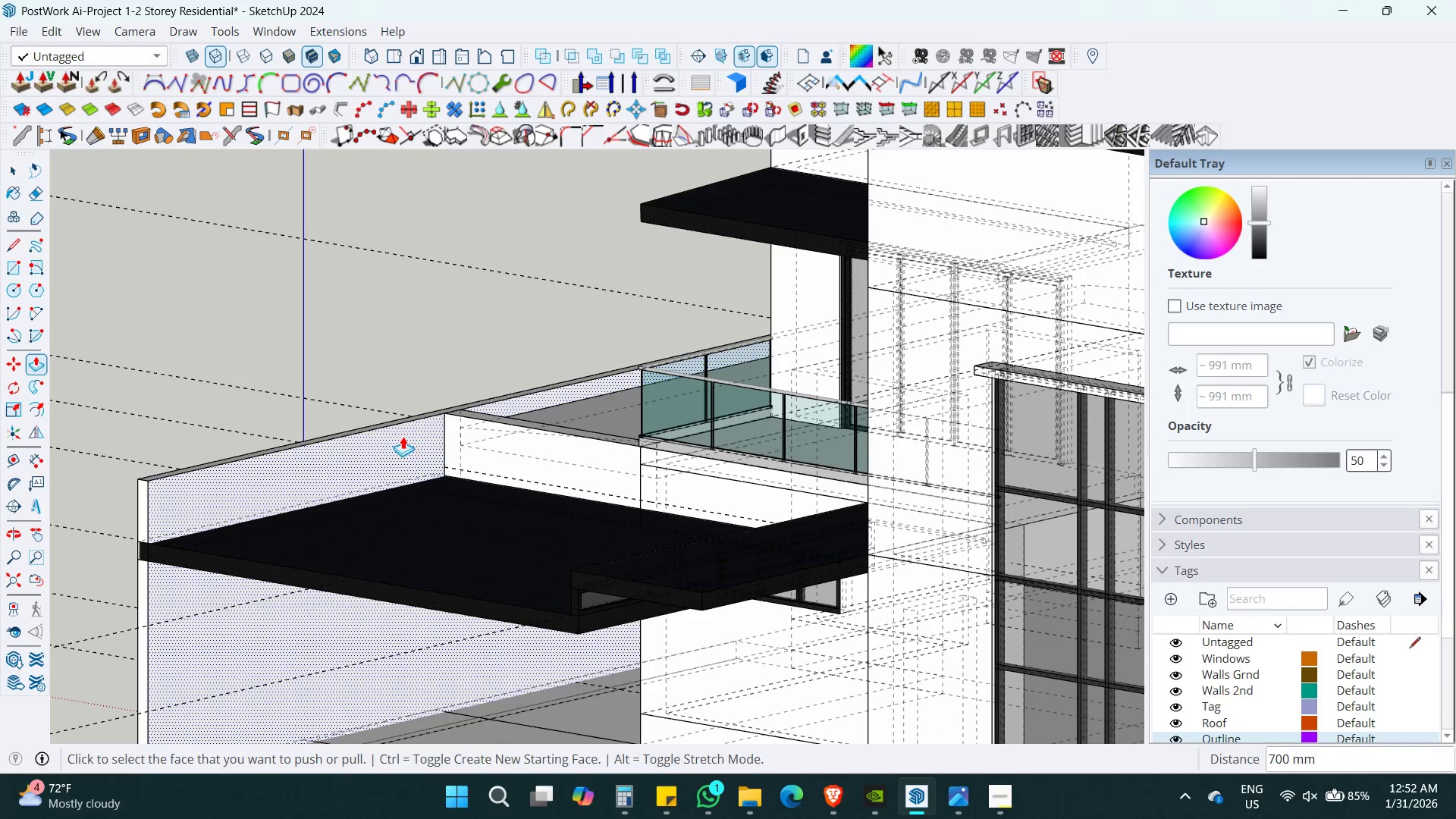 
double_click([403, 436])
 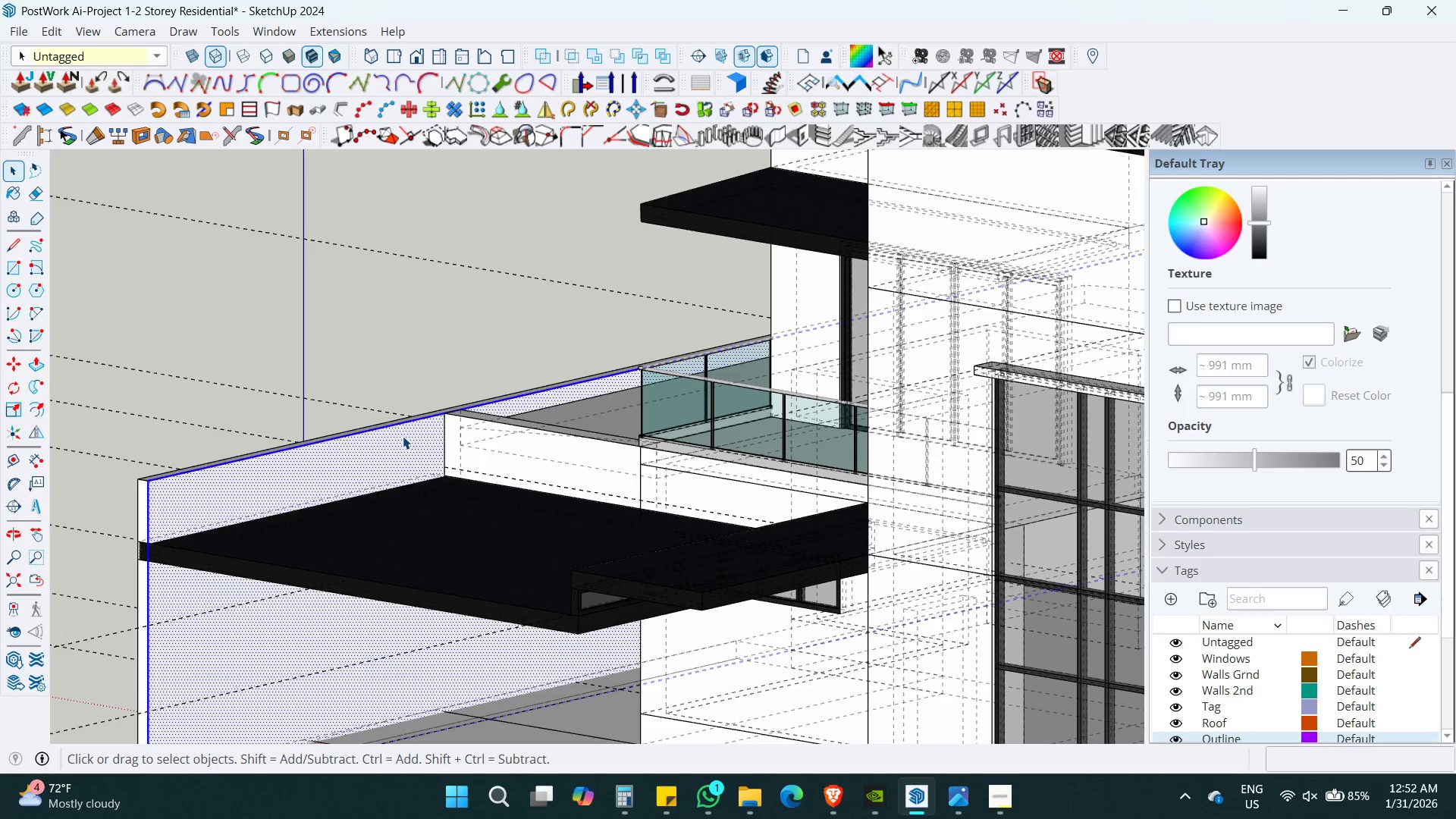 
triple_click([403, 436])
 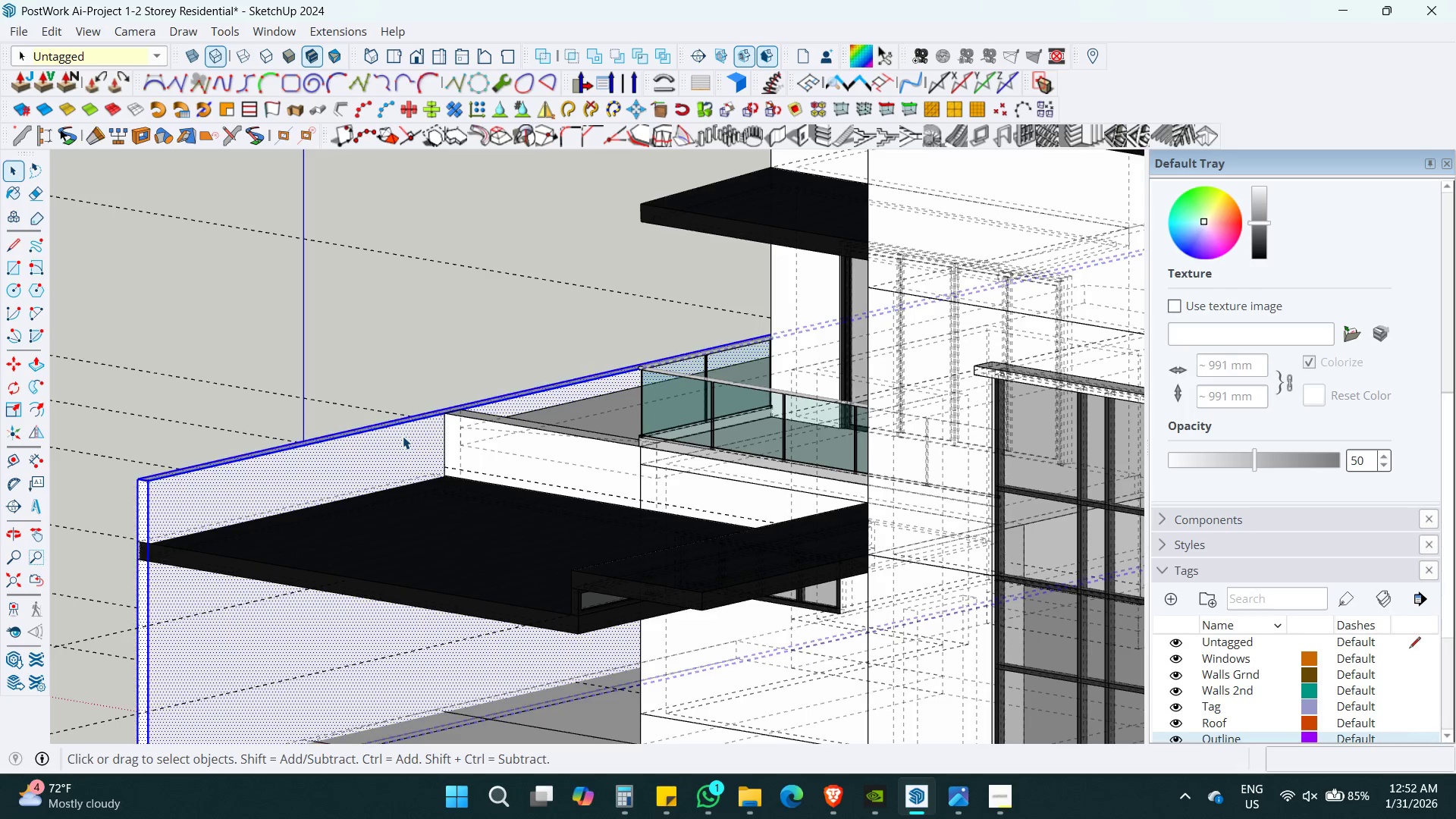 
key(Control+ControlLeft)
 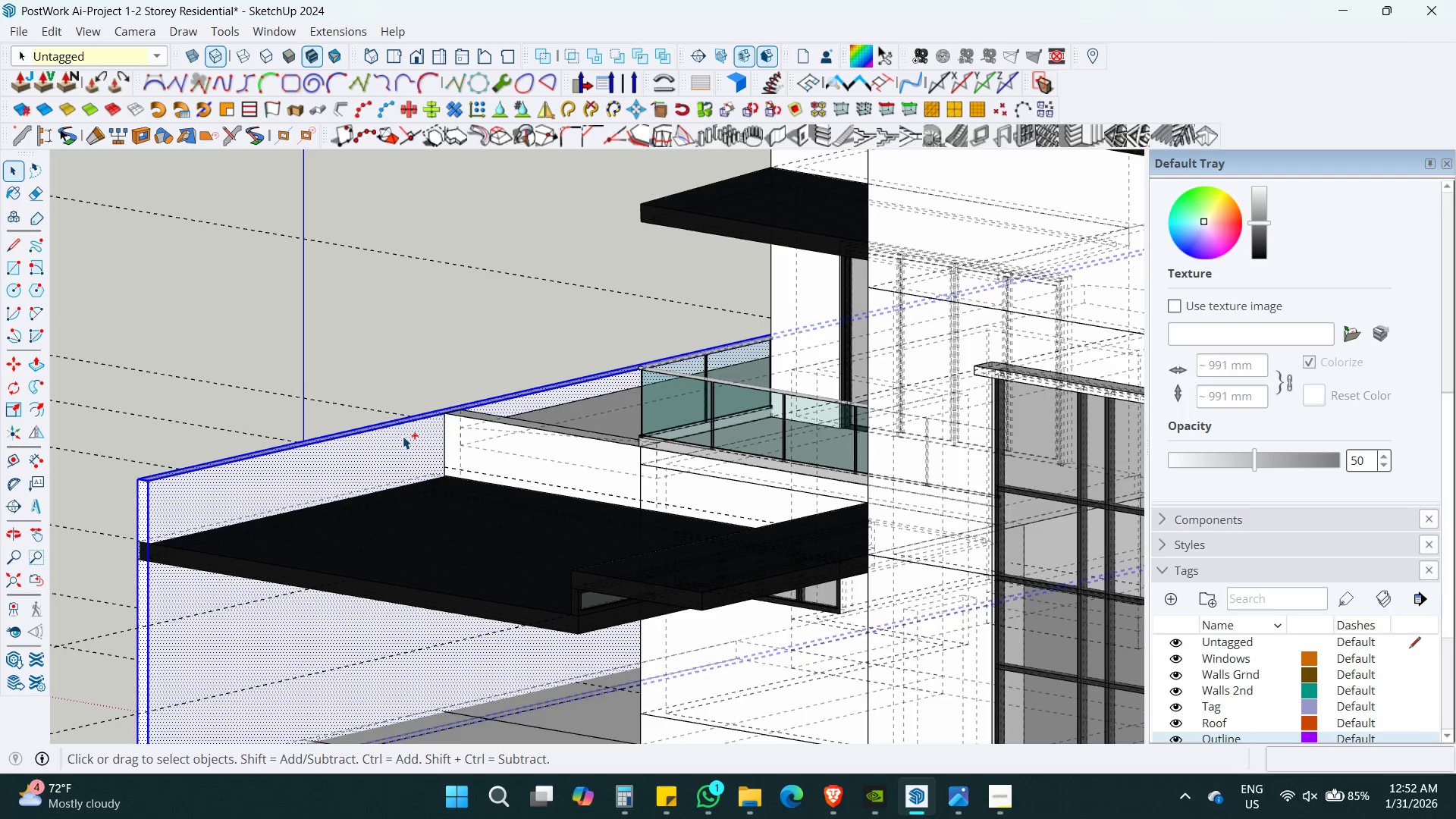 
key(Control+G)
 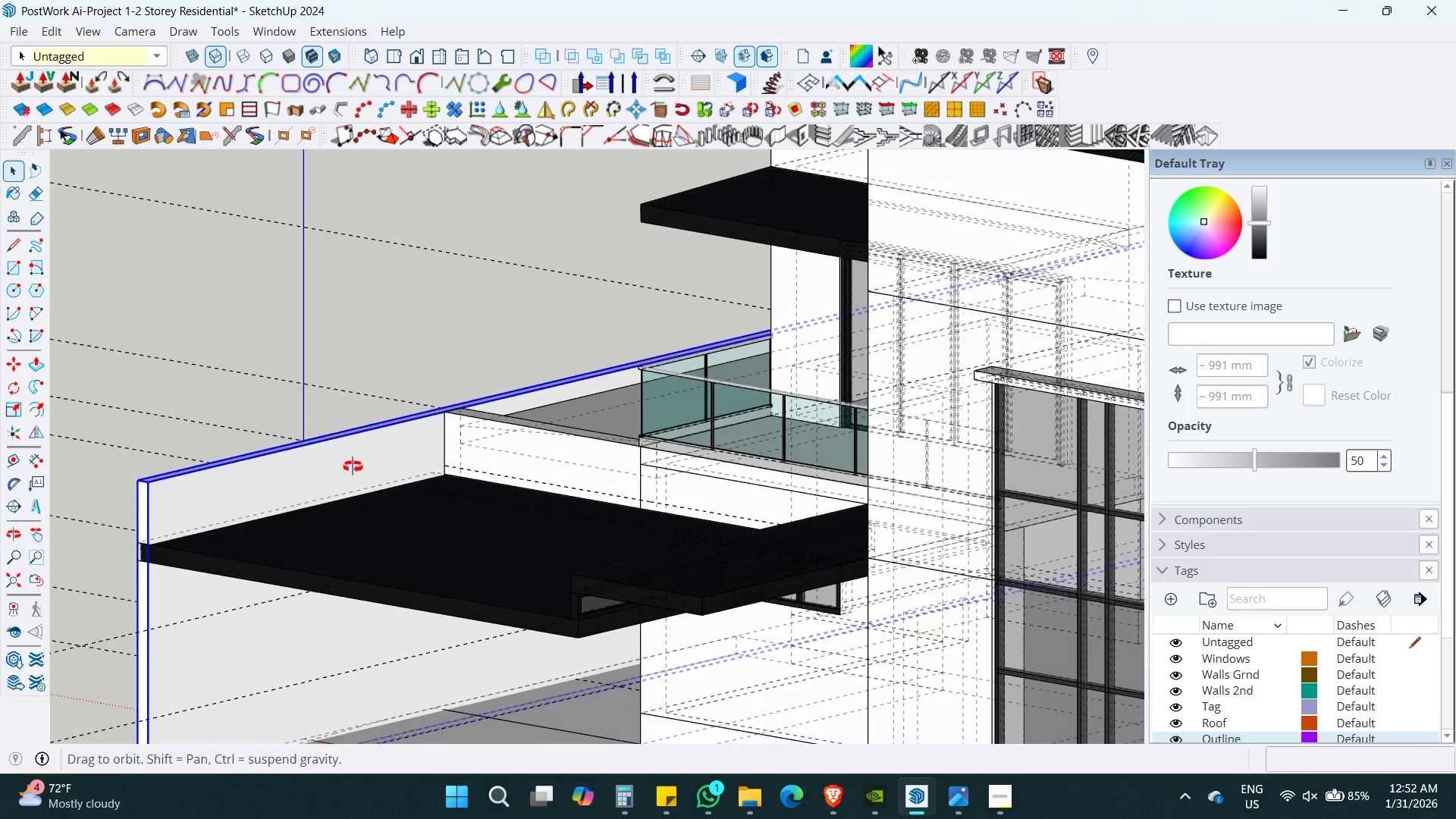 
hold_key(key=ShiftLeft, duration=0.31)
 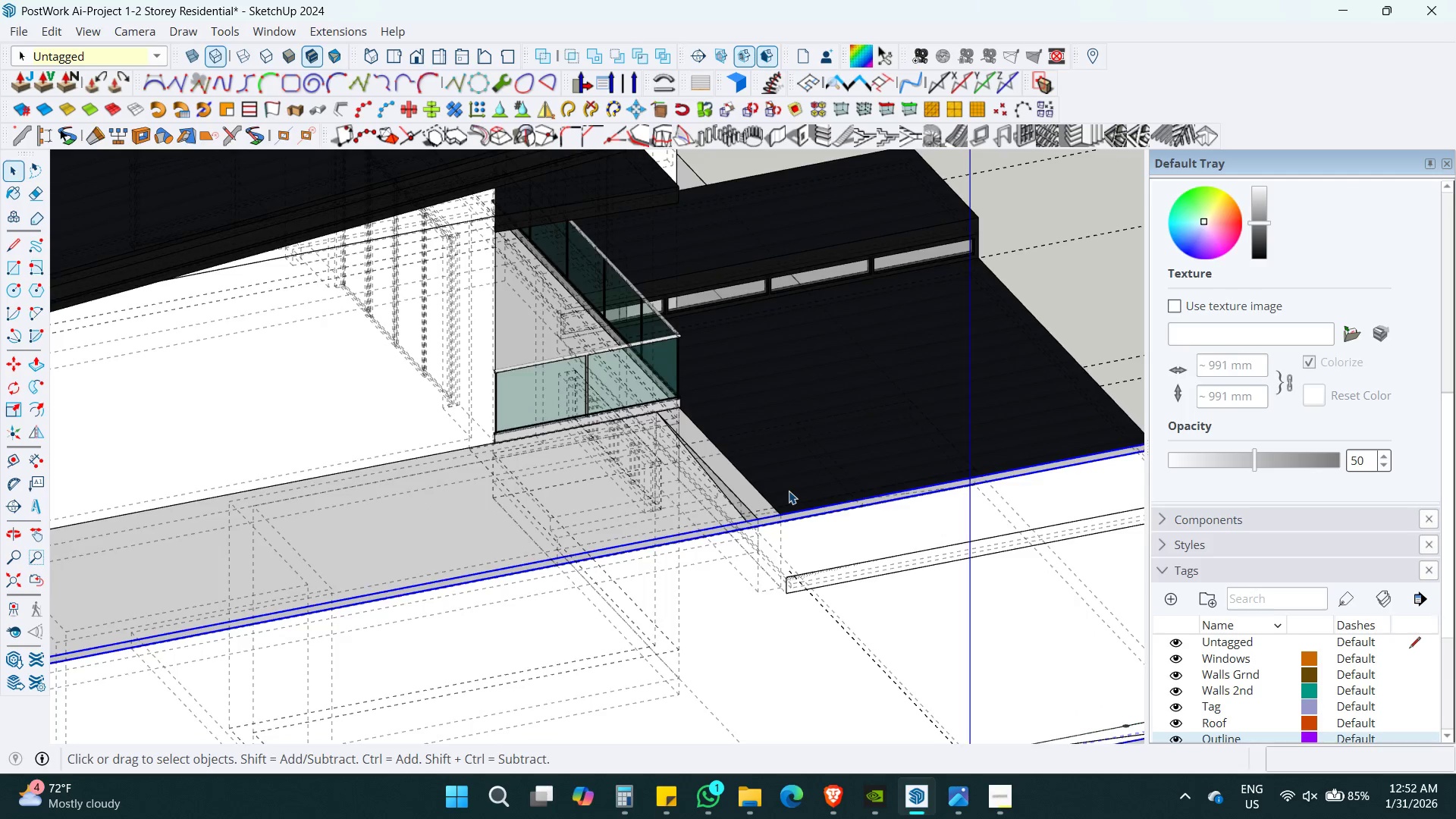 
key(K)
 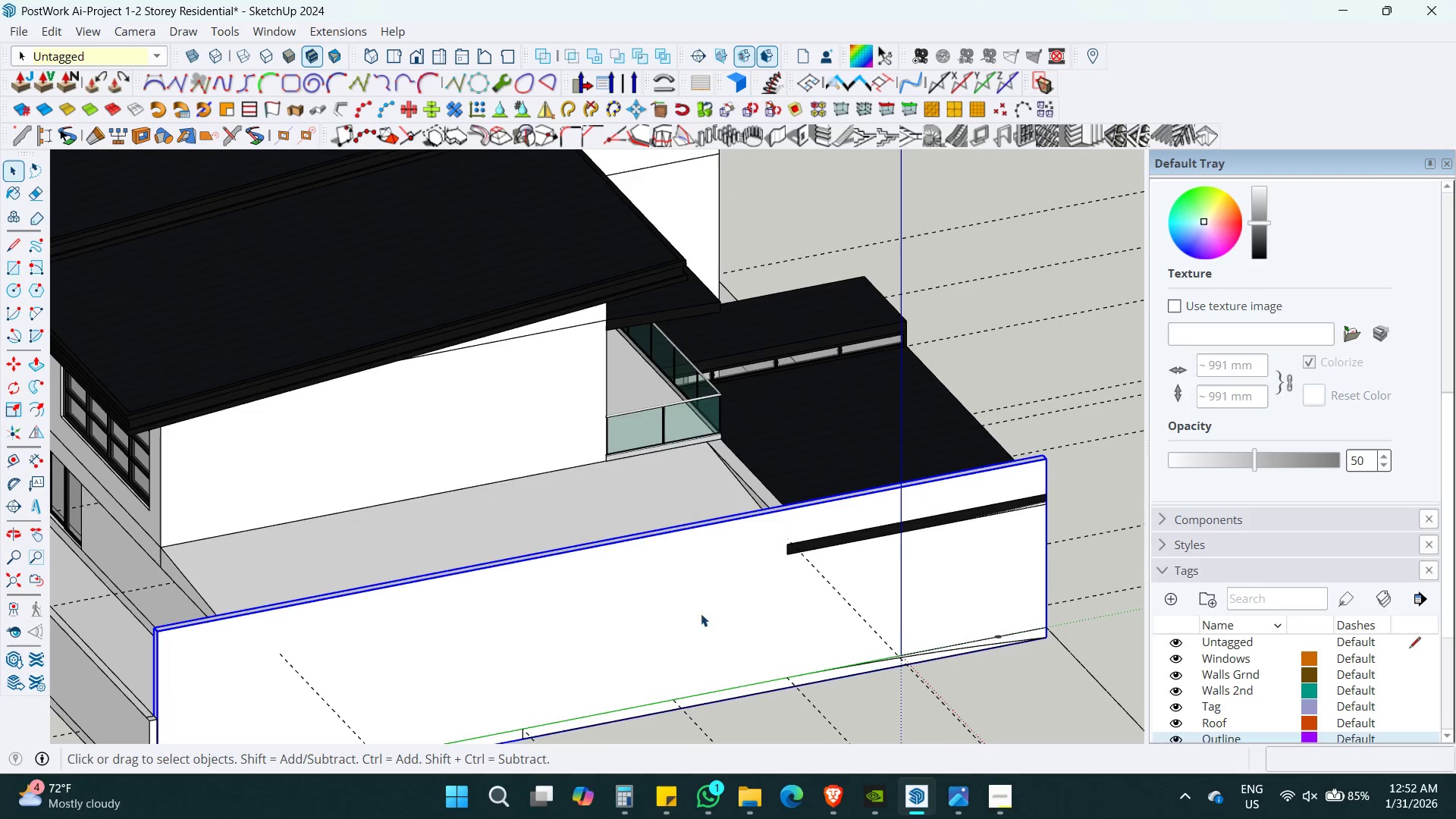 
scroll: coordinate [789, 491], scroll_direction: down, amount: 5.0
 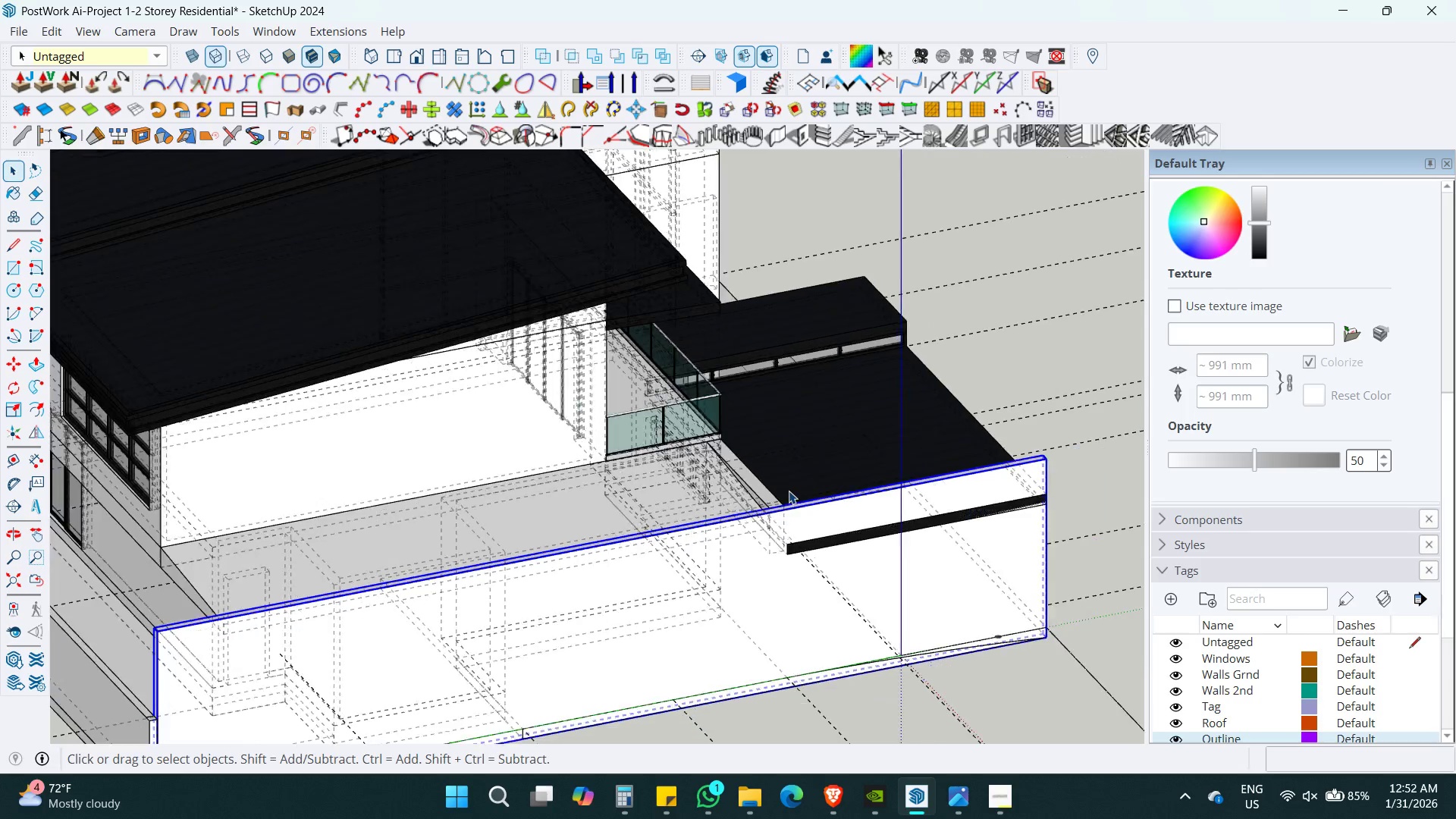 
hold_key(key=ShiftLeft, duration=0.34)
 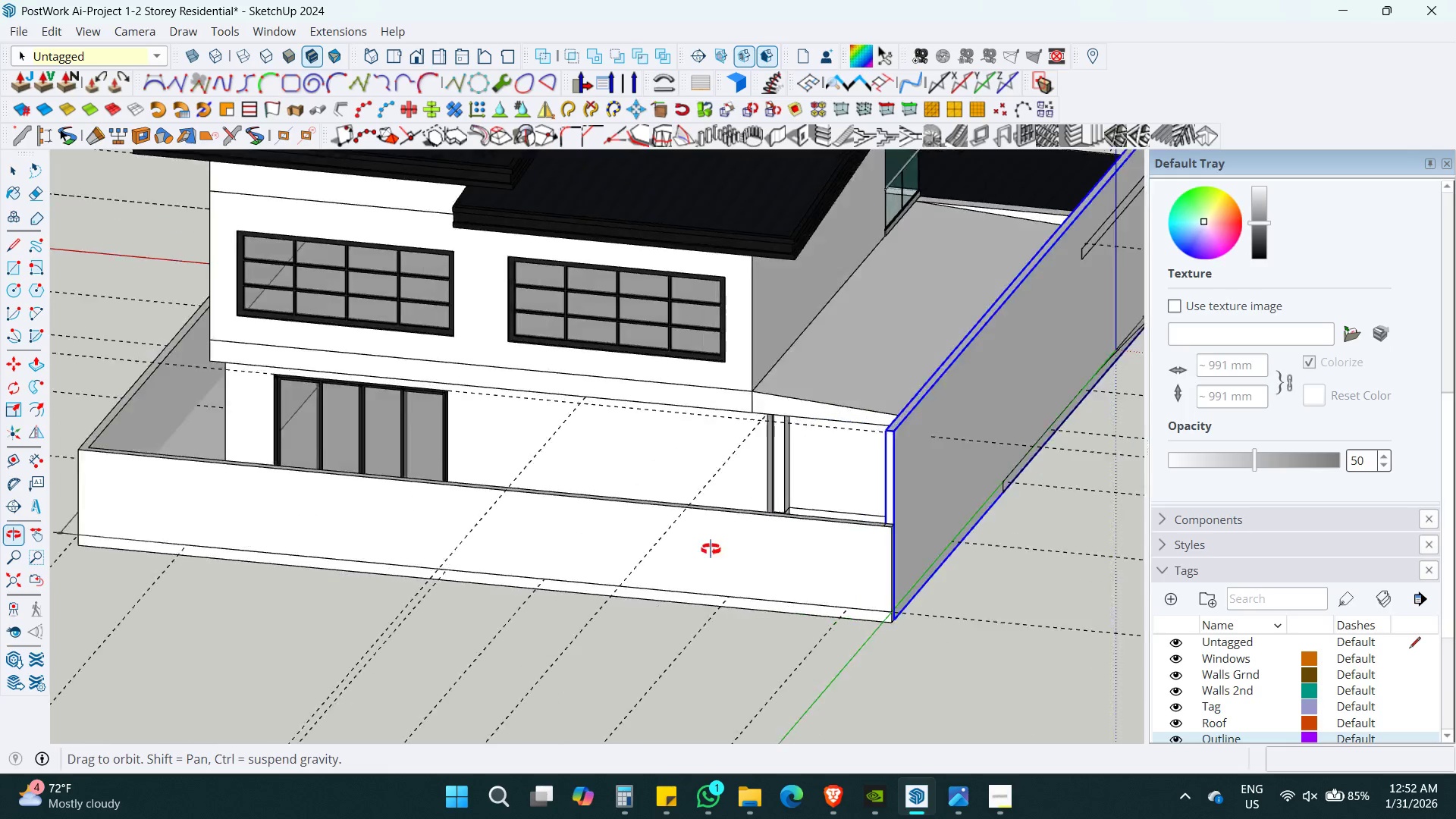 
double_click([863, 559])
 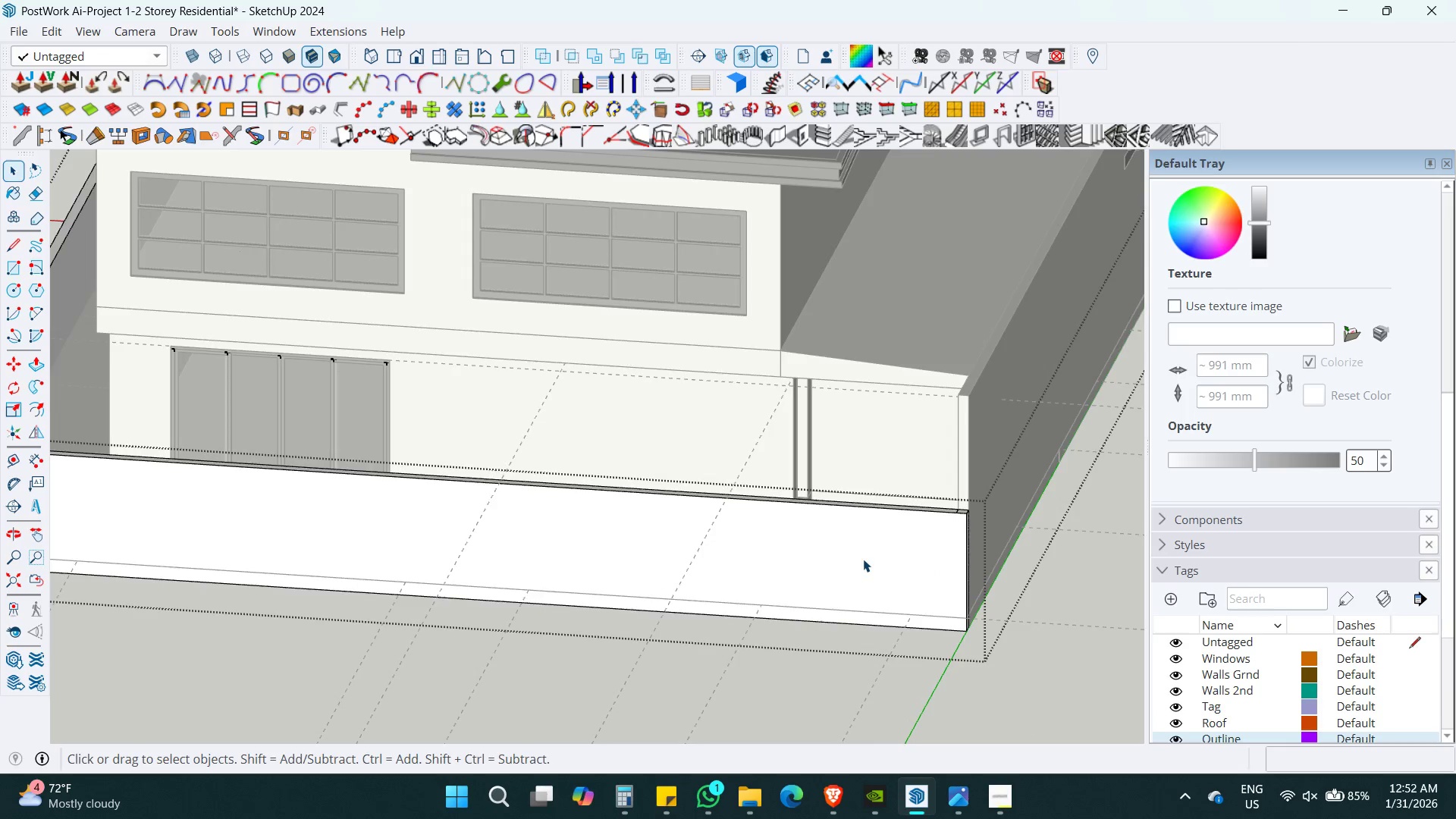 
scroll: coordinate [753, 553], scroll_direction: up, amount: 2.0
 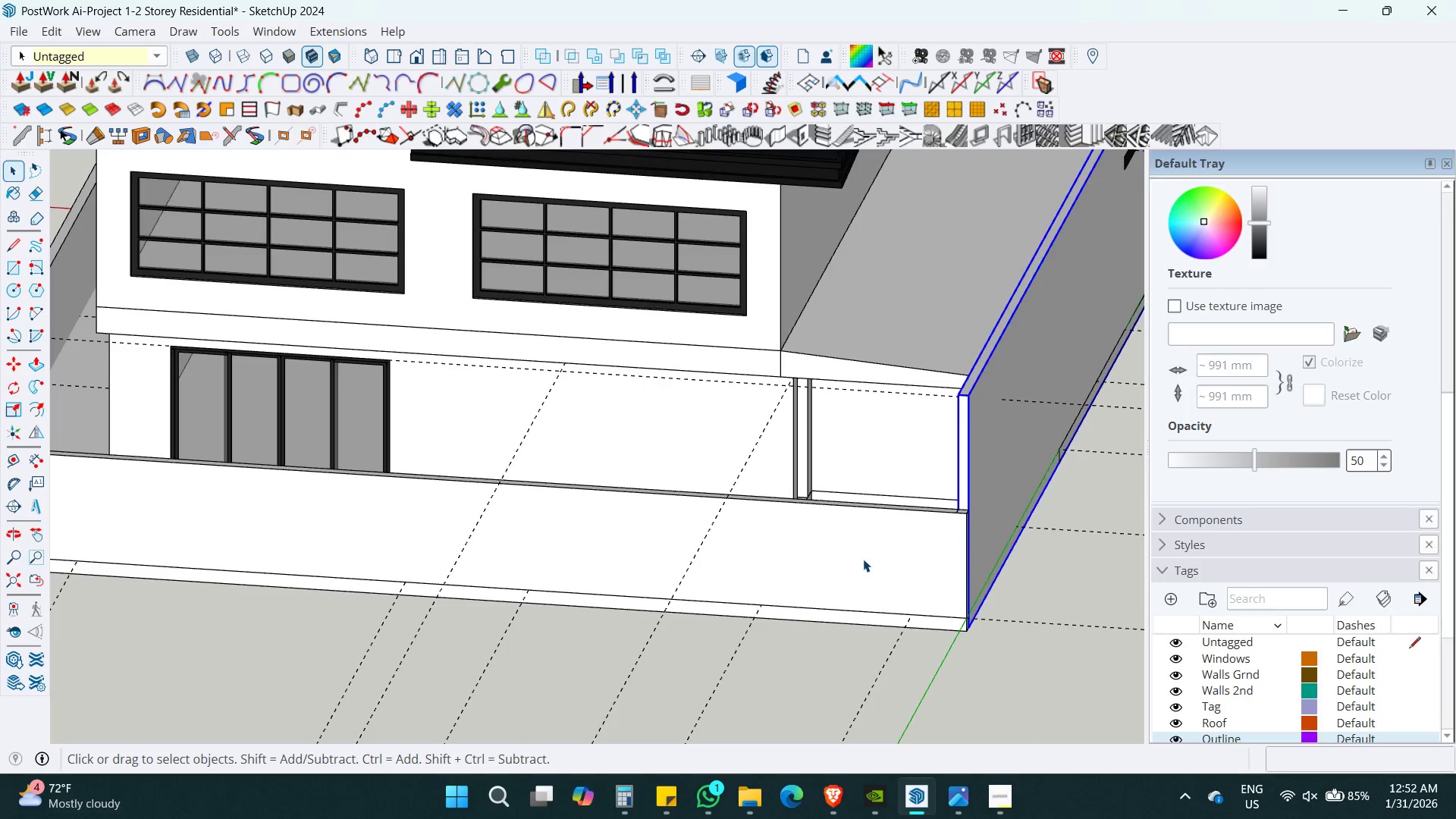 
triple_click([863, 559])
 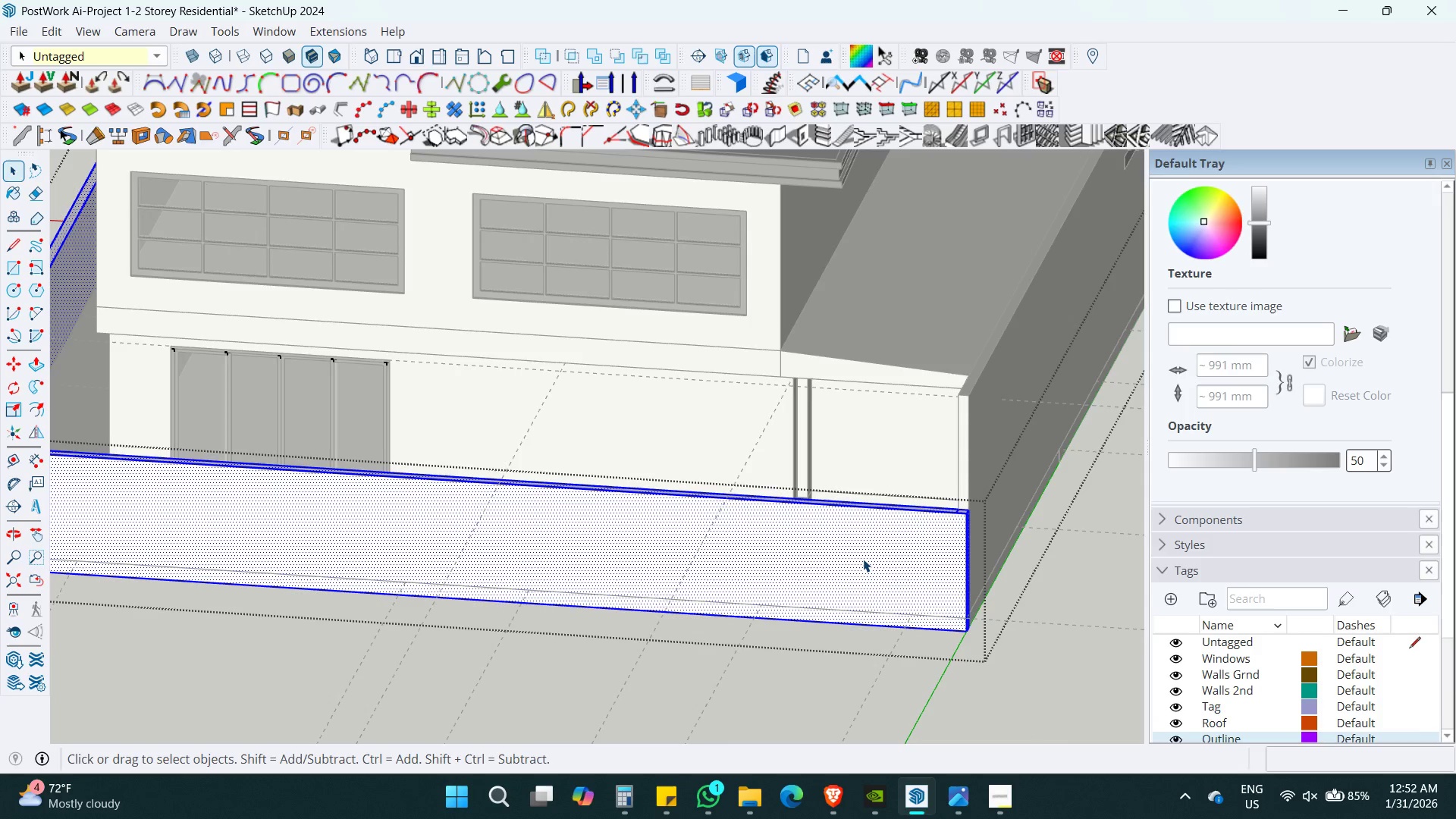 
triple_click([863, 559])
 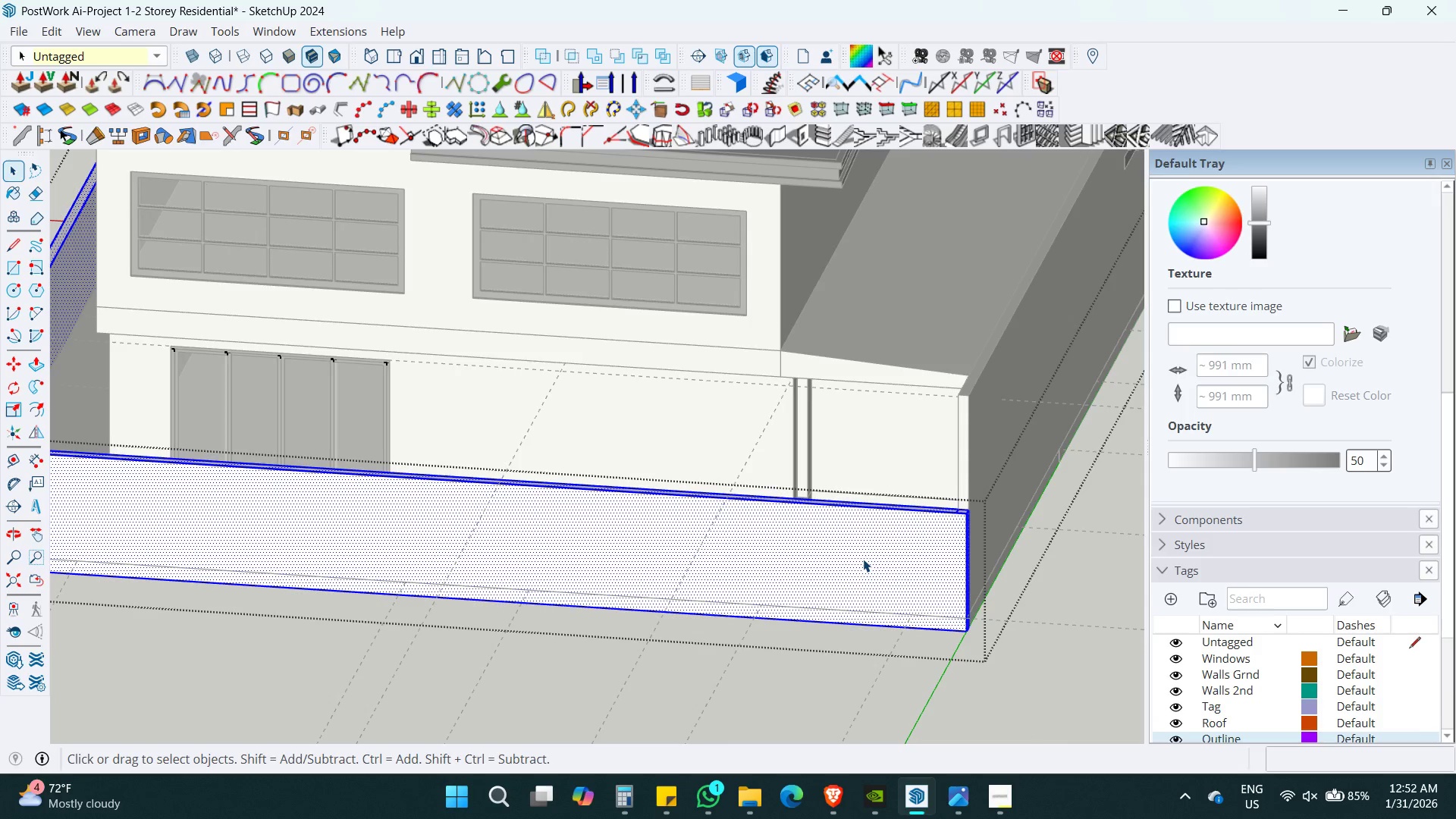 
key(Alt+Shift+F)
 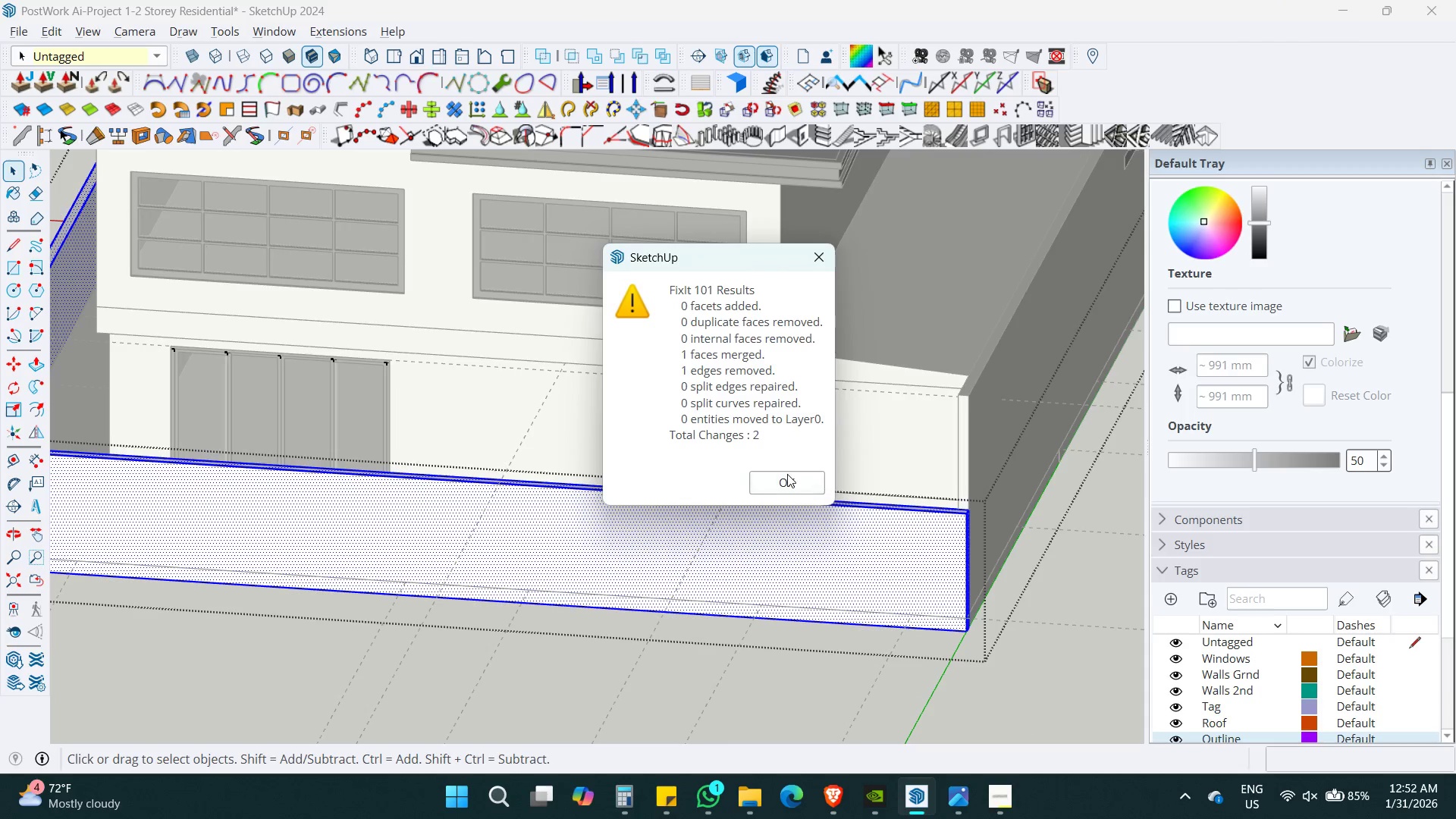 
left_click([785, 474])
 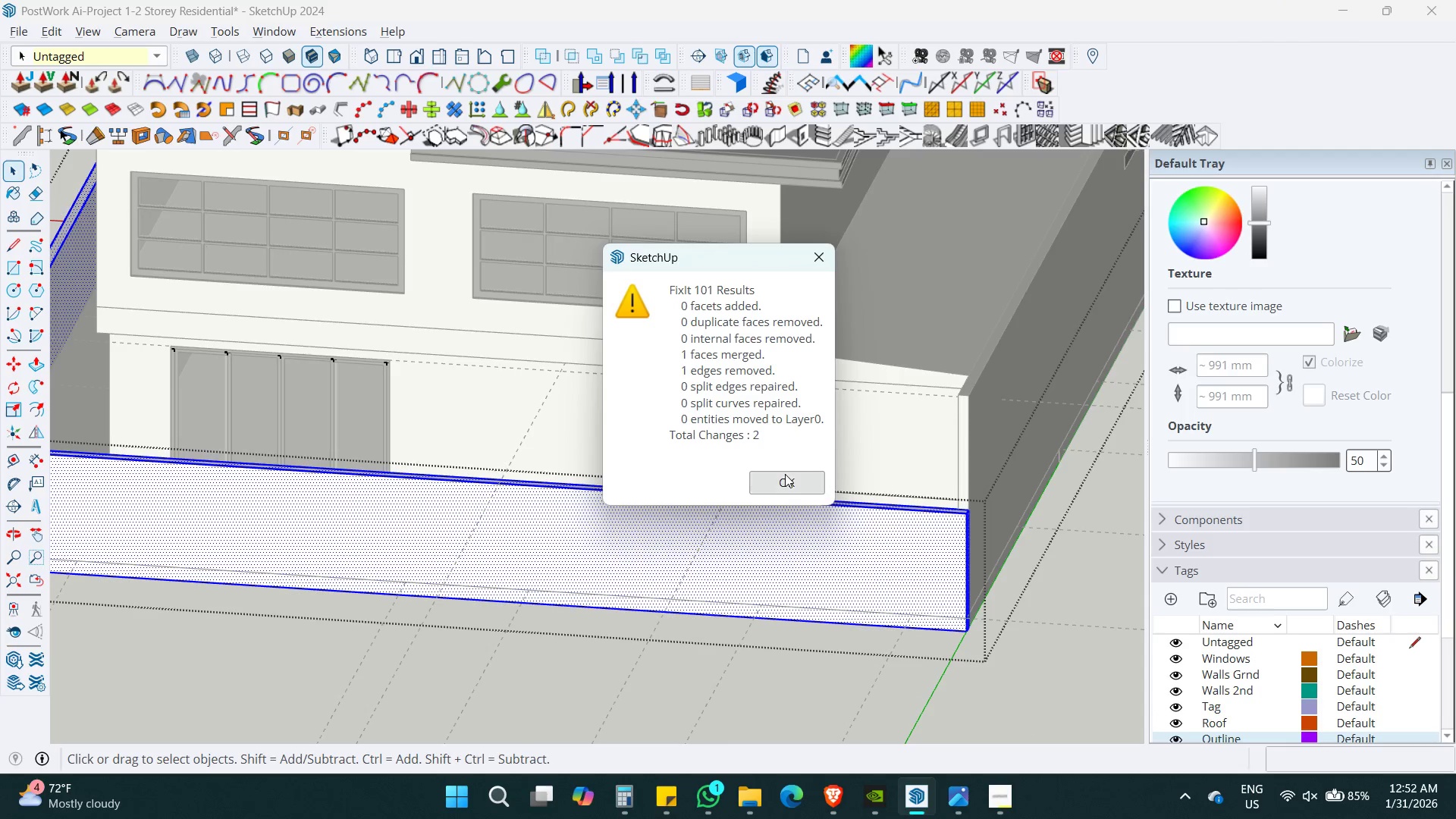 
key(Space)
 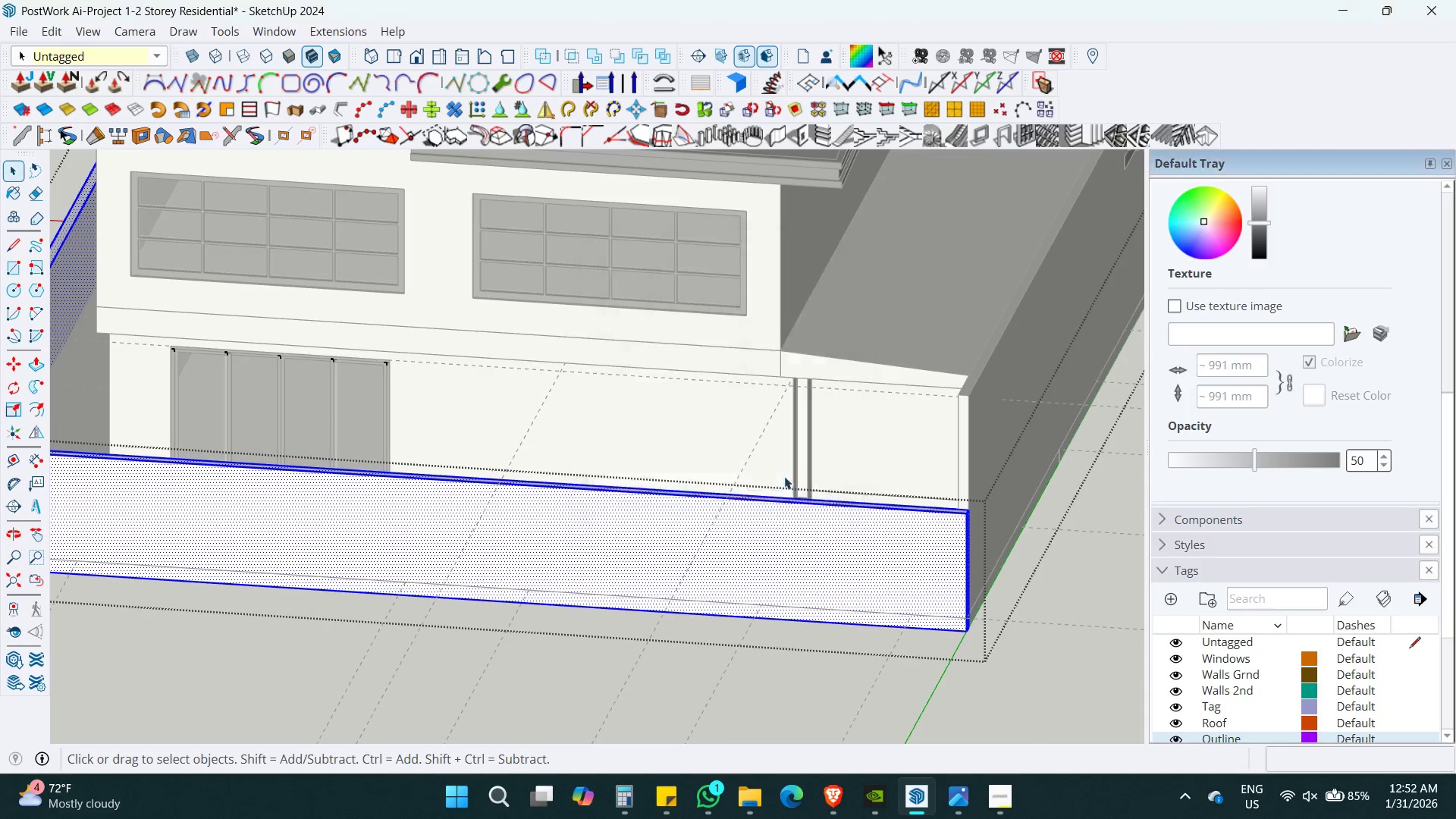 
key(Escape)
 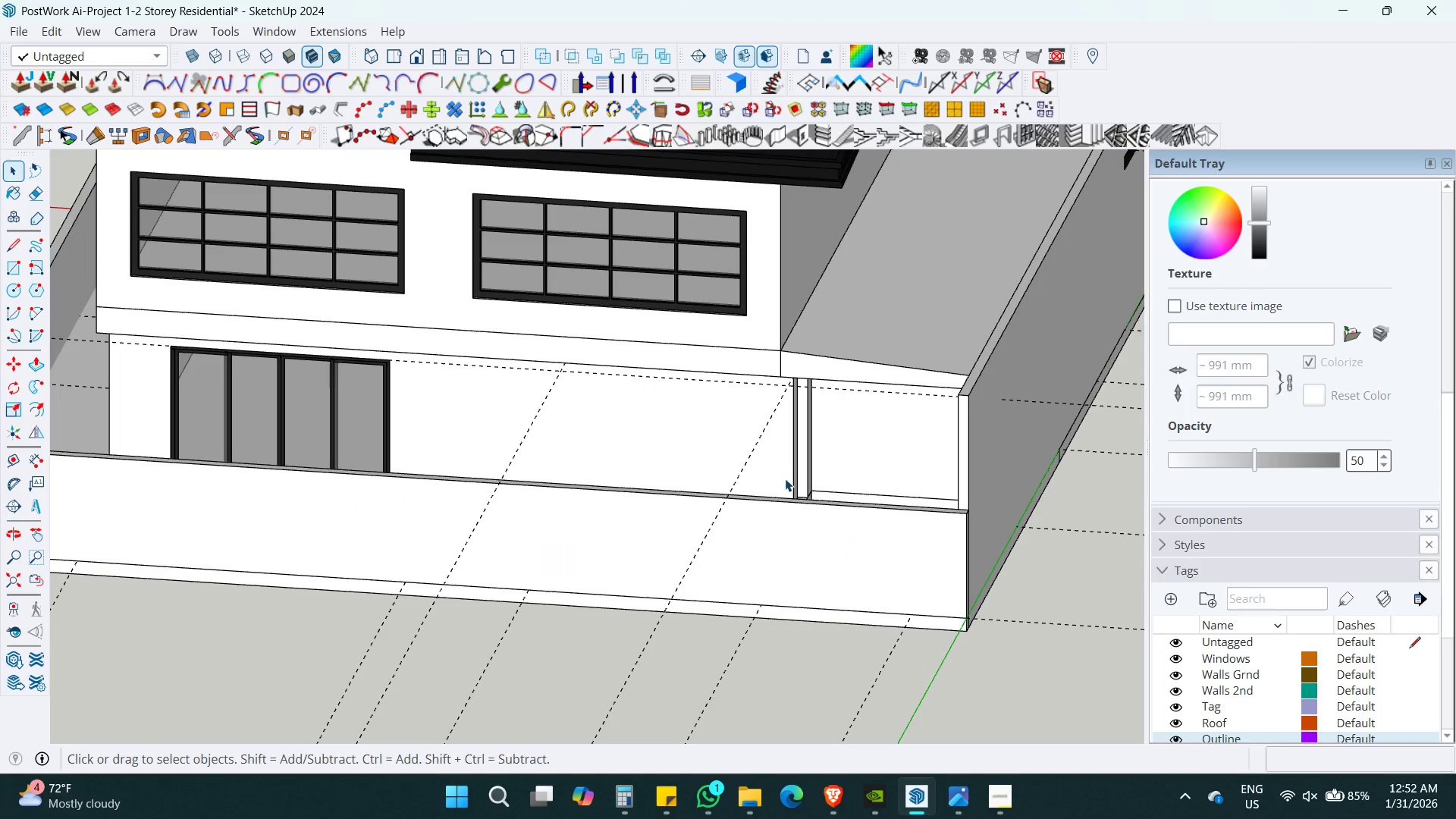 
key(Escape)
 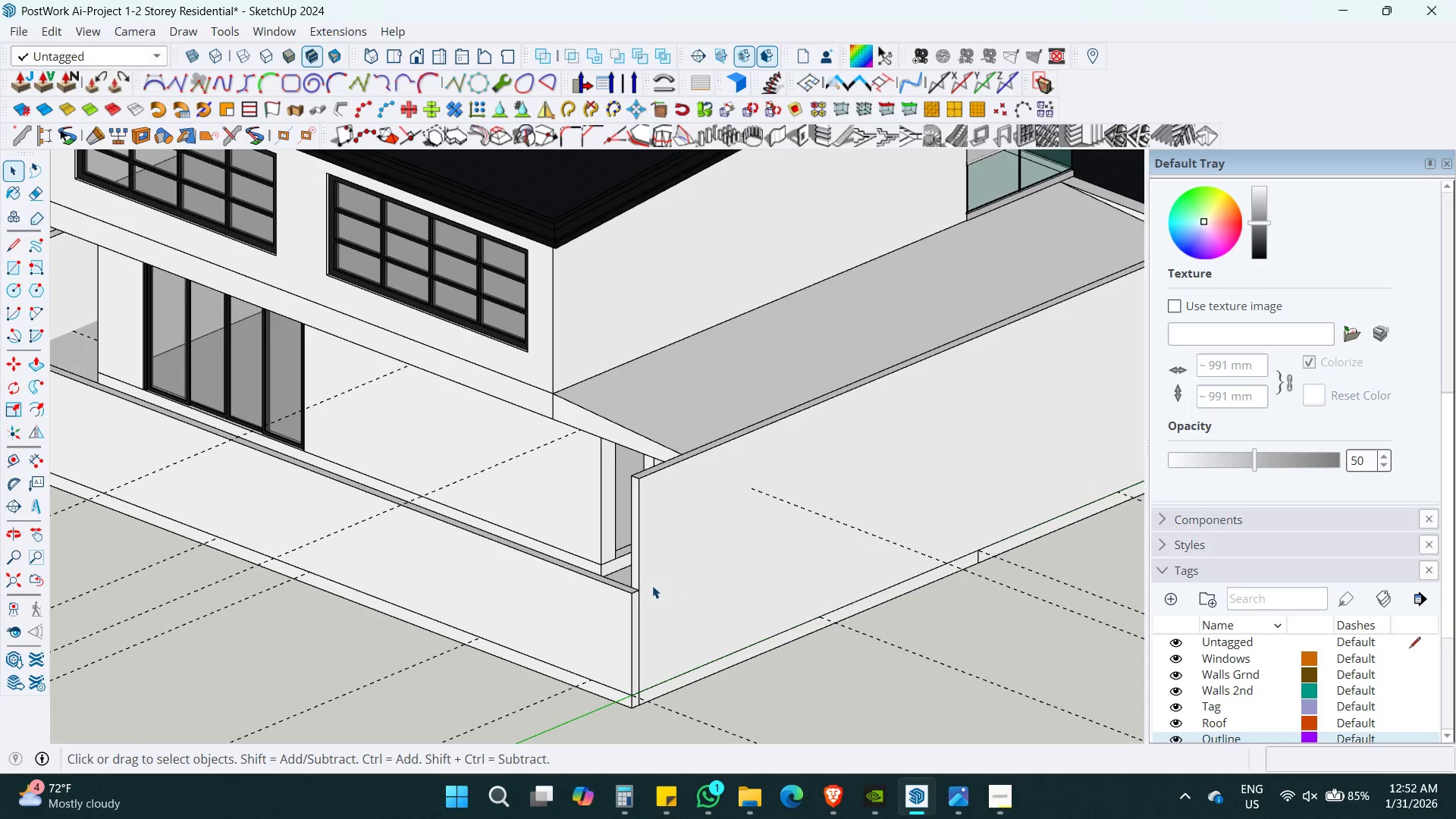 
double_click([629, 625])
 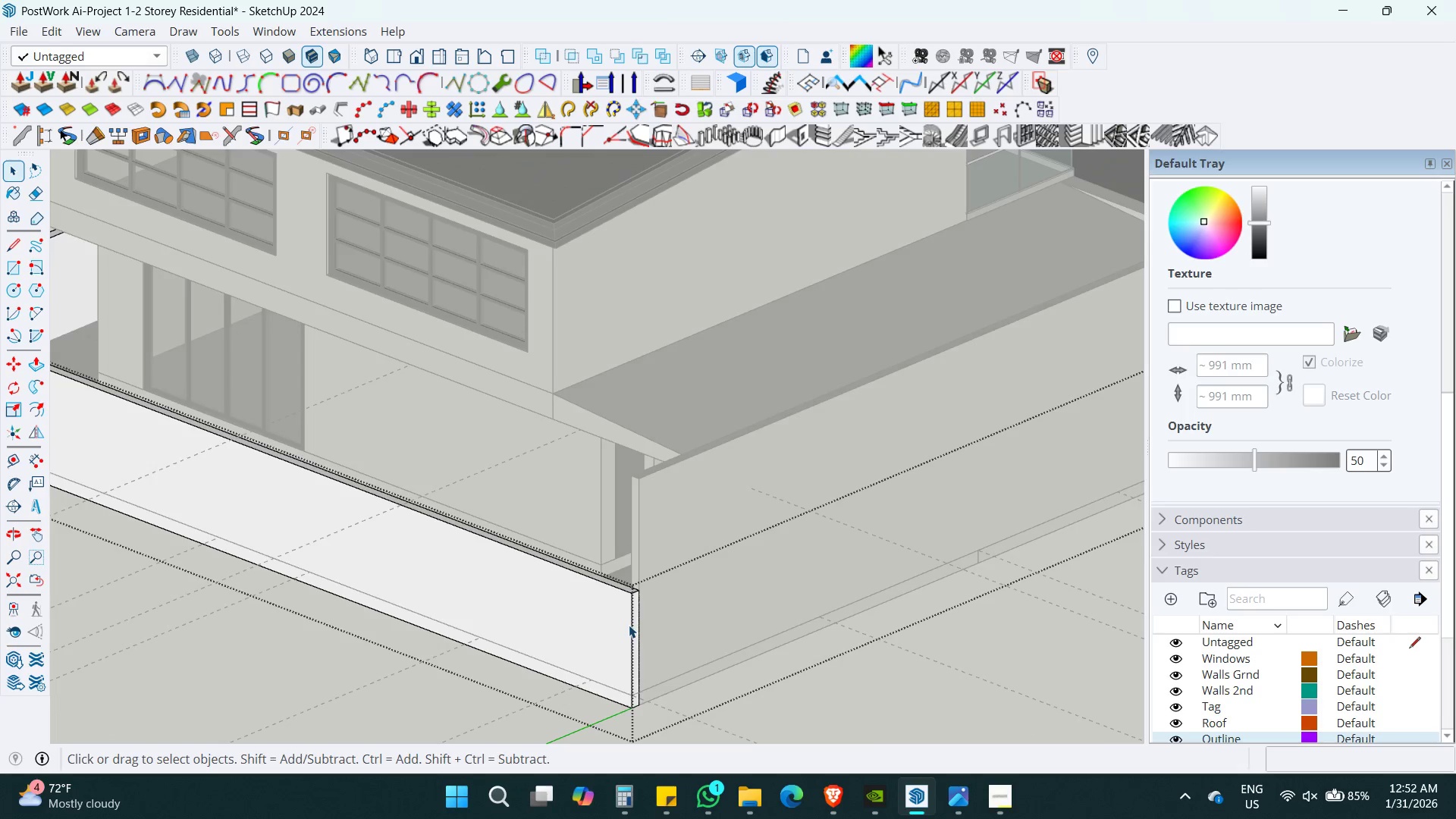 
triple_click([629, 625])
 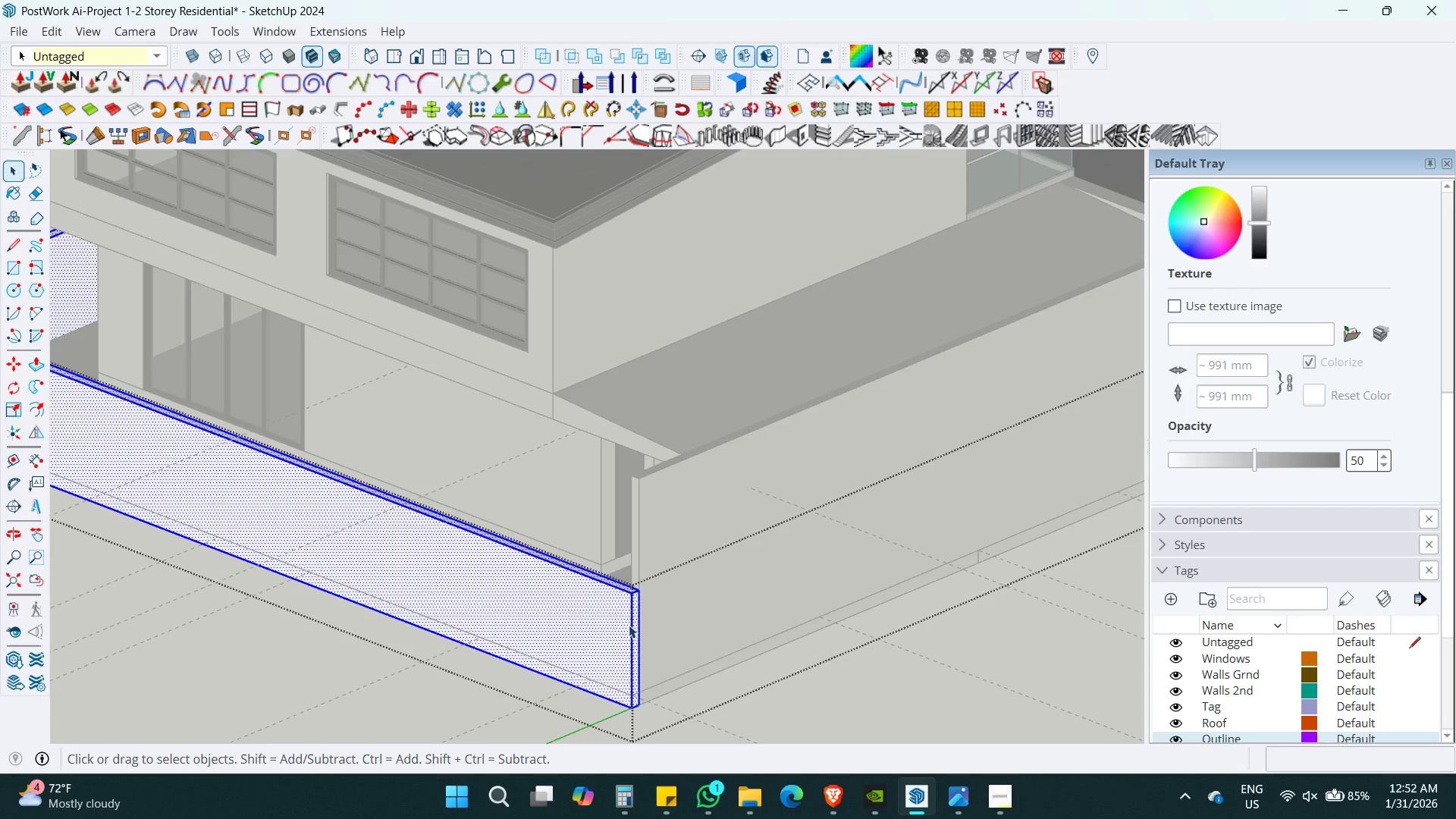 
triple_click([629, 625])
 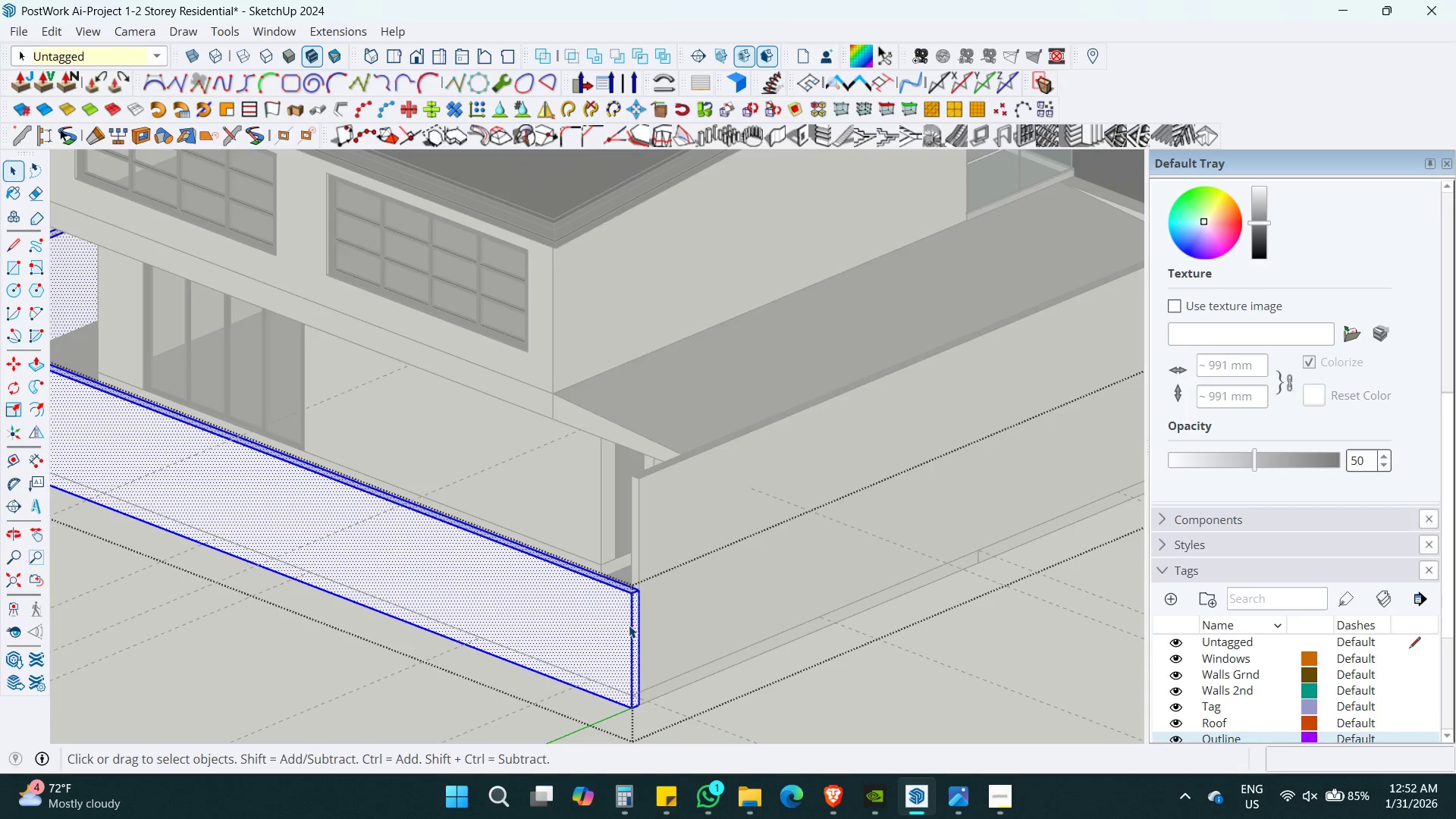 
key(P)
 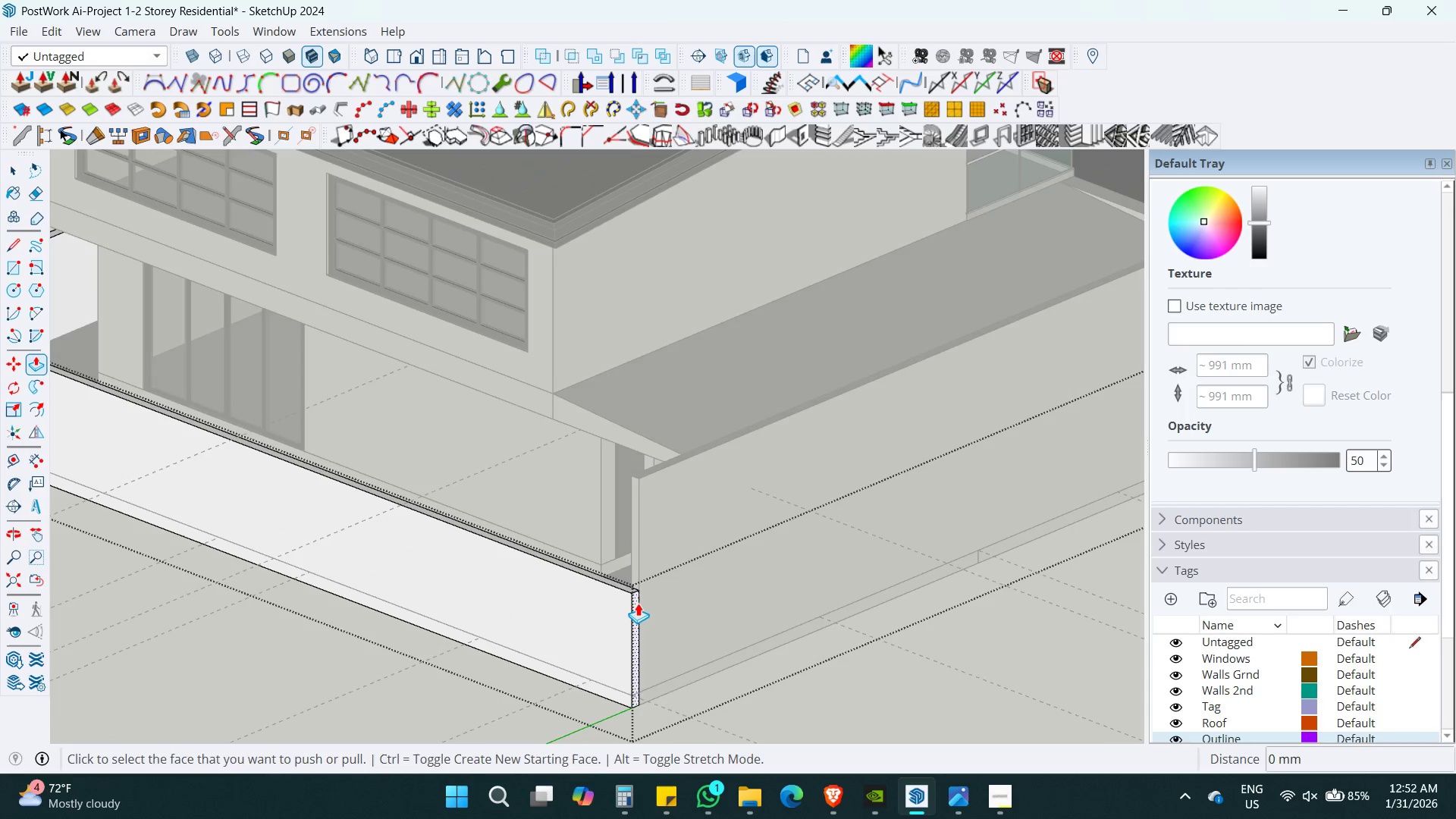 
left_click([639, 601])
 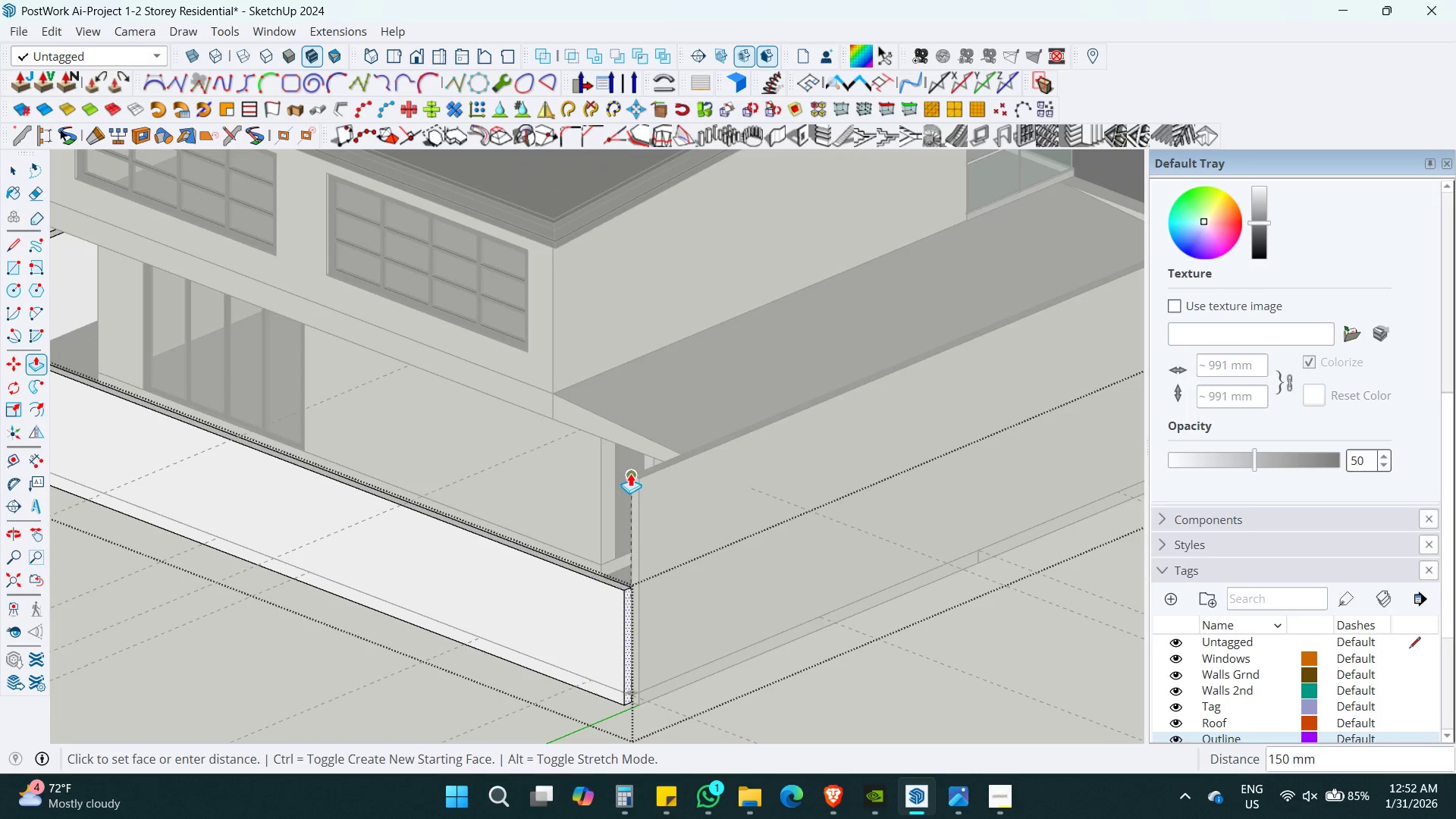 
left_click([630, 473])
 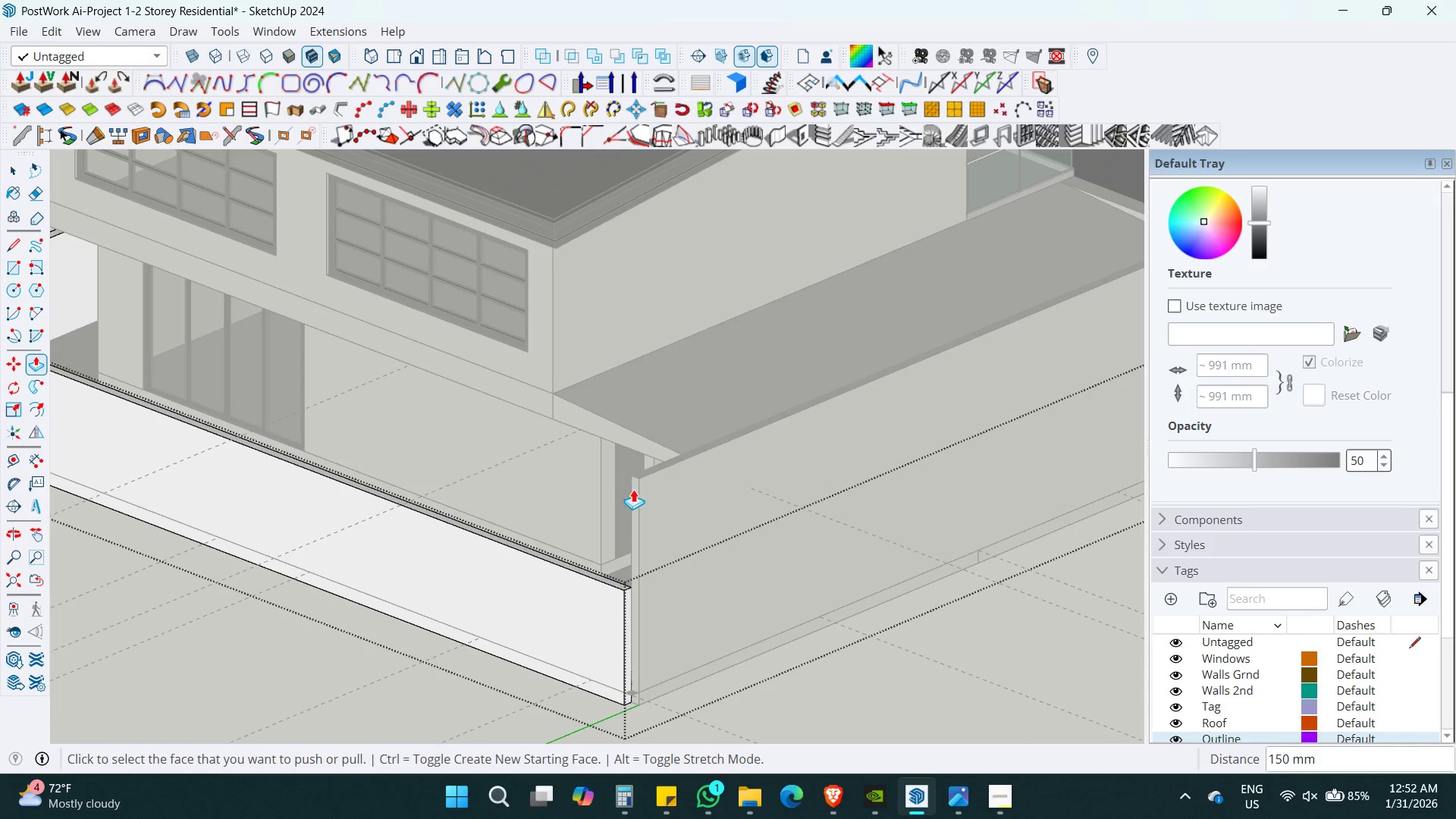 
key(Space)
 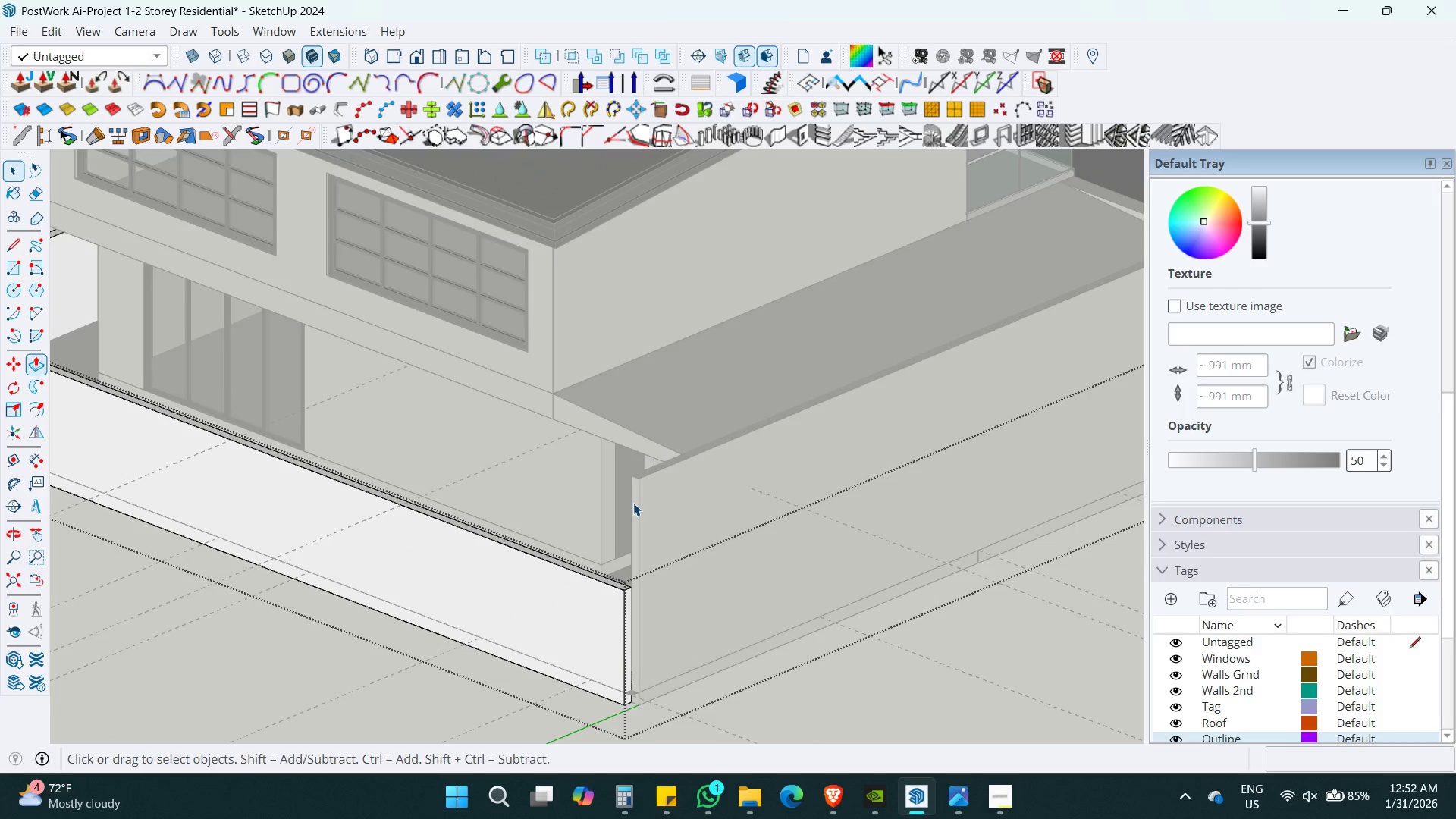 
key(Escape)
 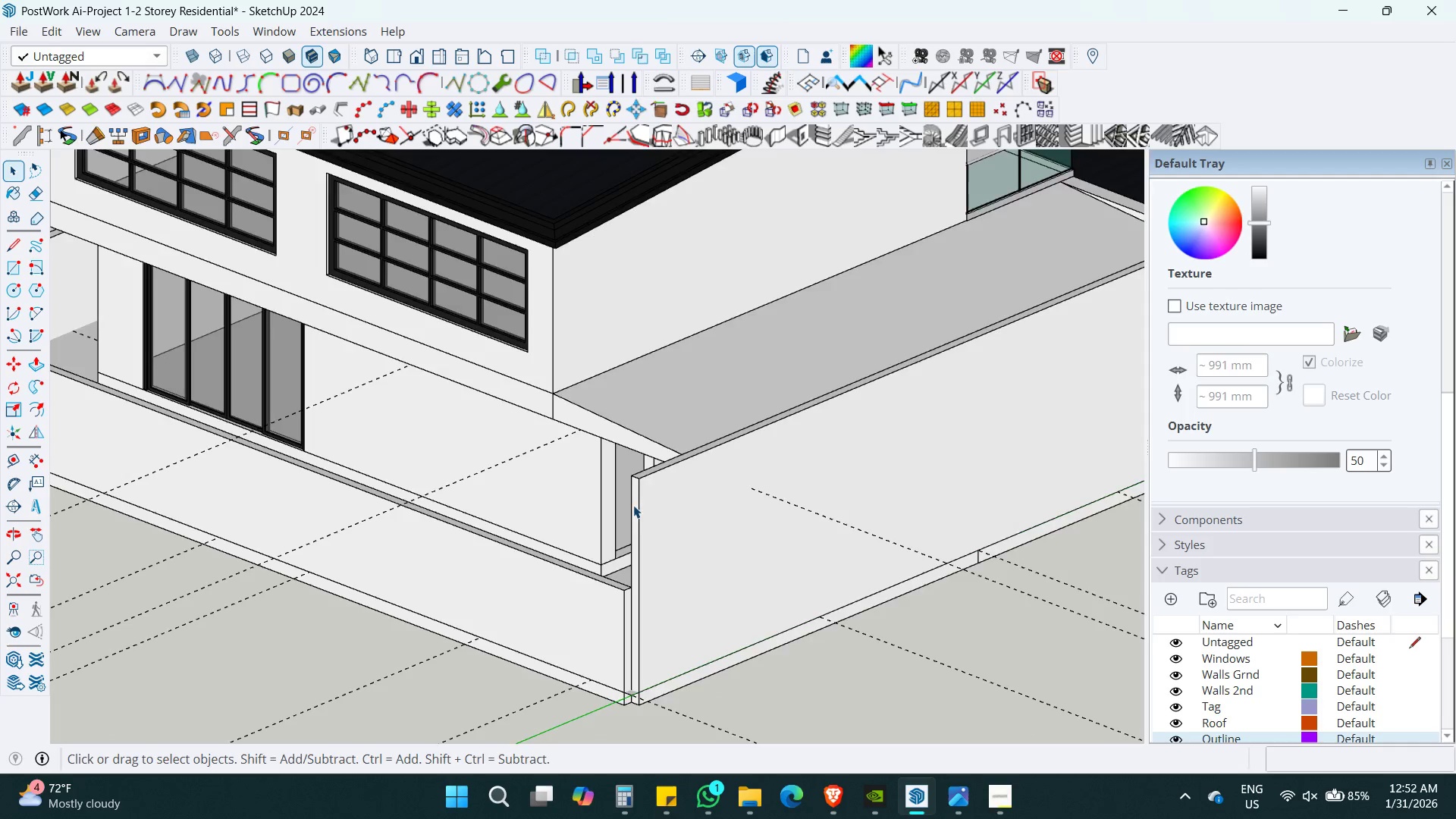 
double_click([633, 505])
 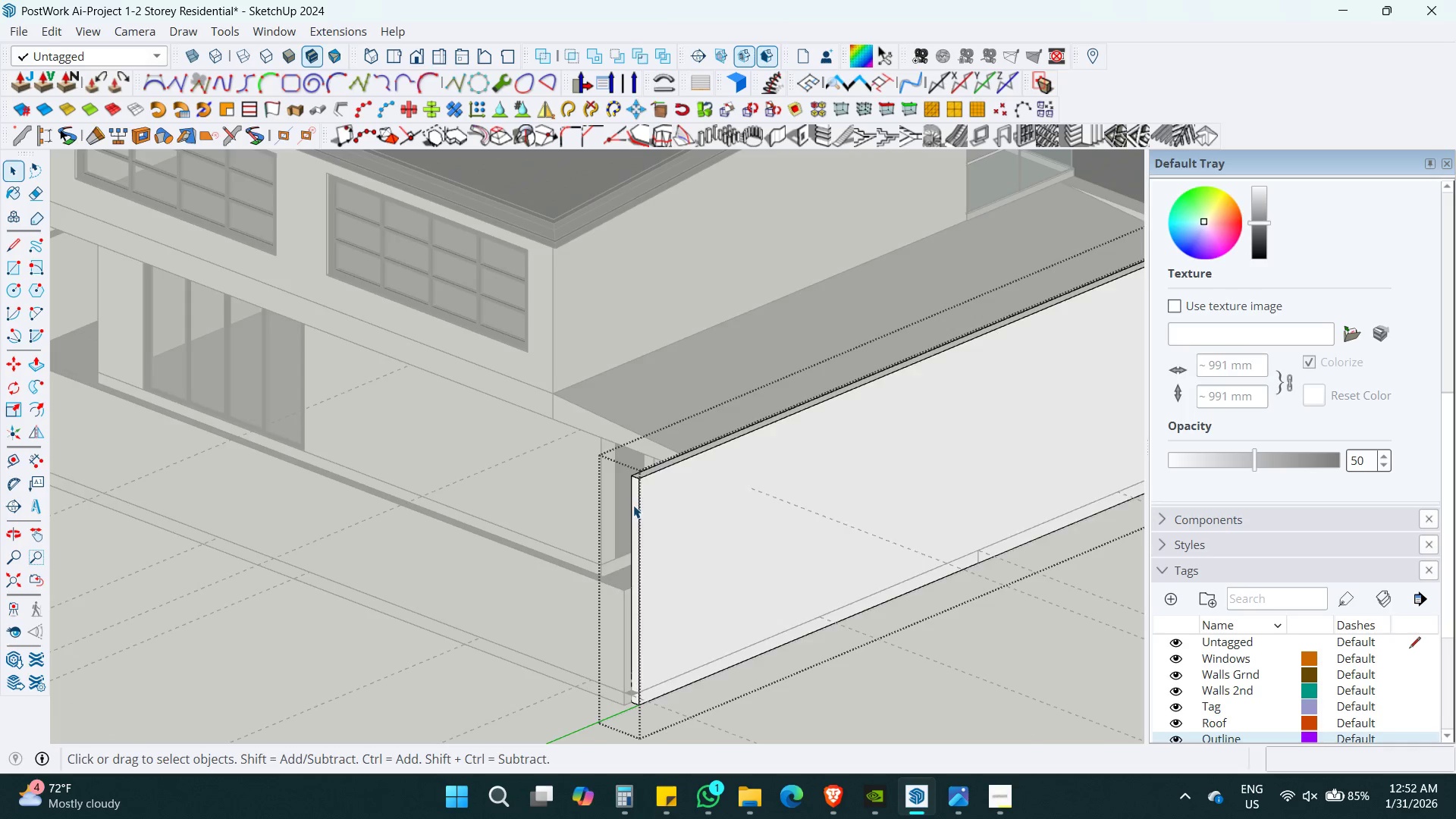 
triple_click([633, 505])
 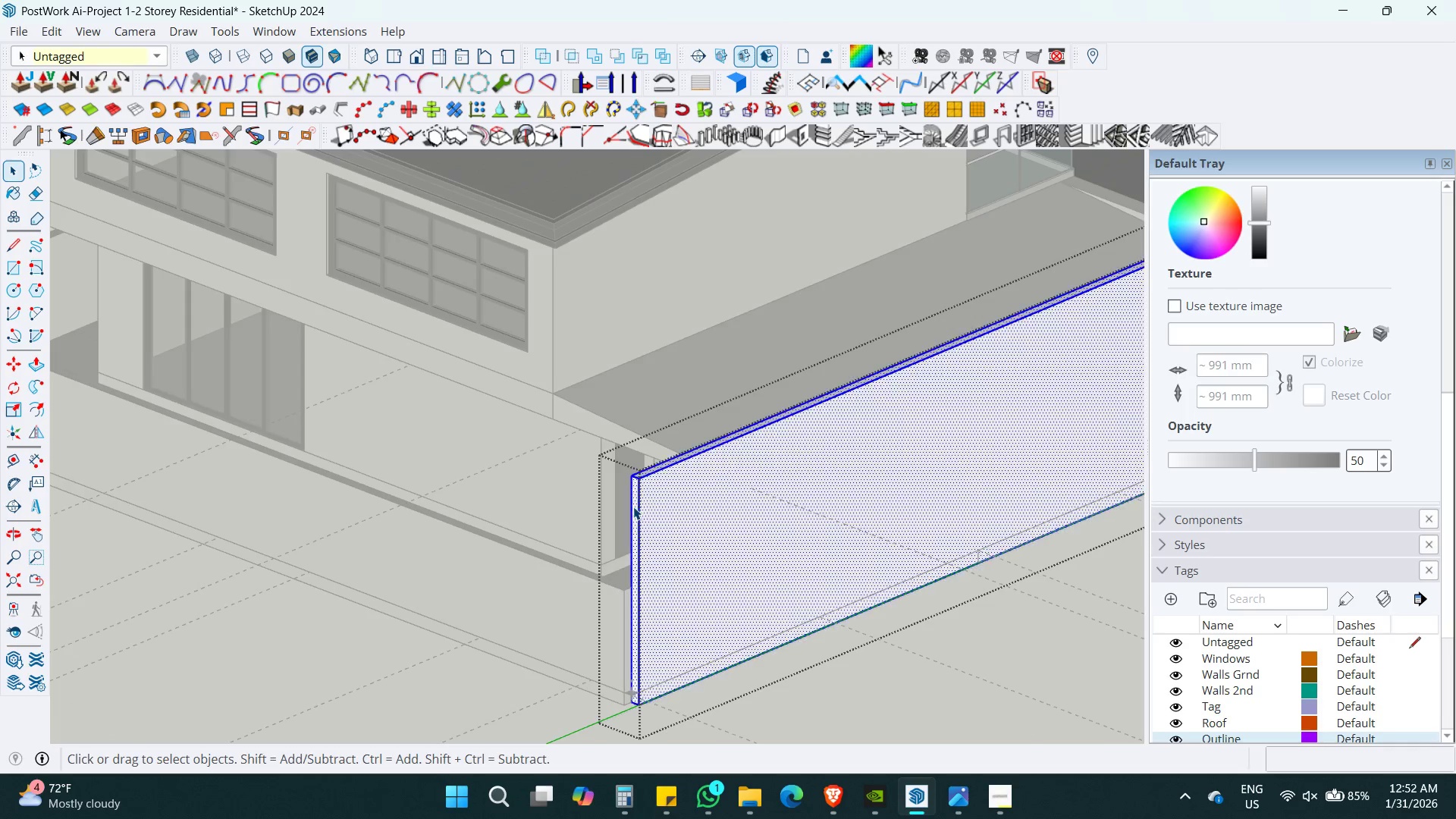 
key(P)
 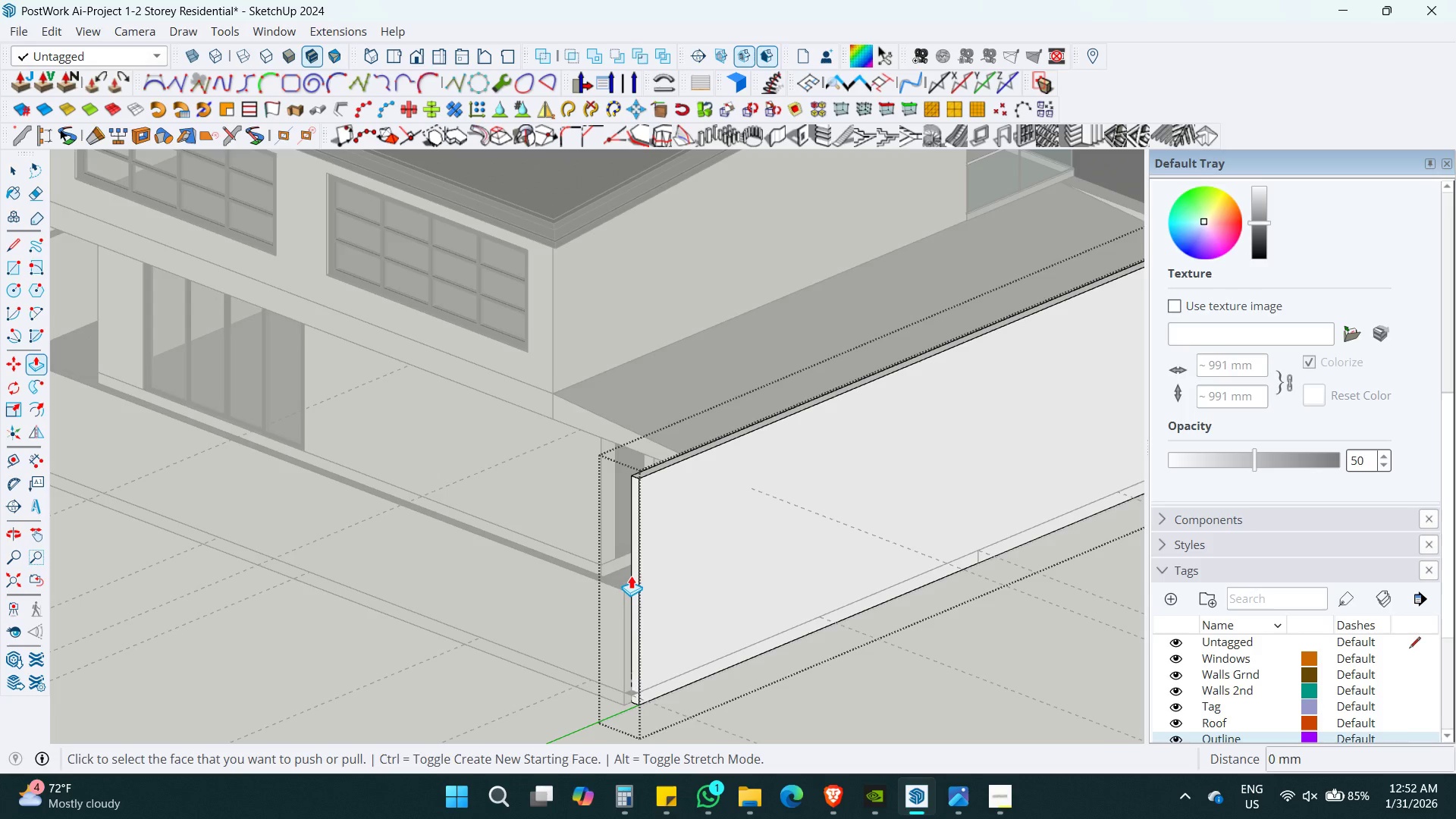 
left_click([635, 580])
 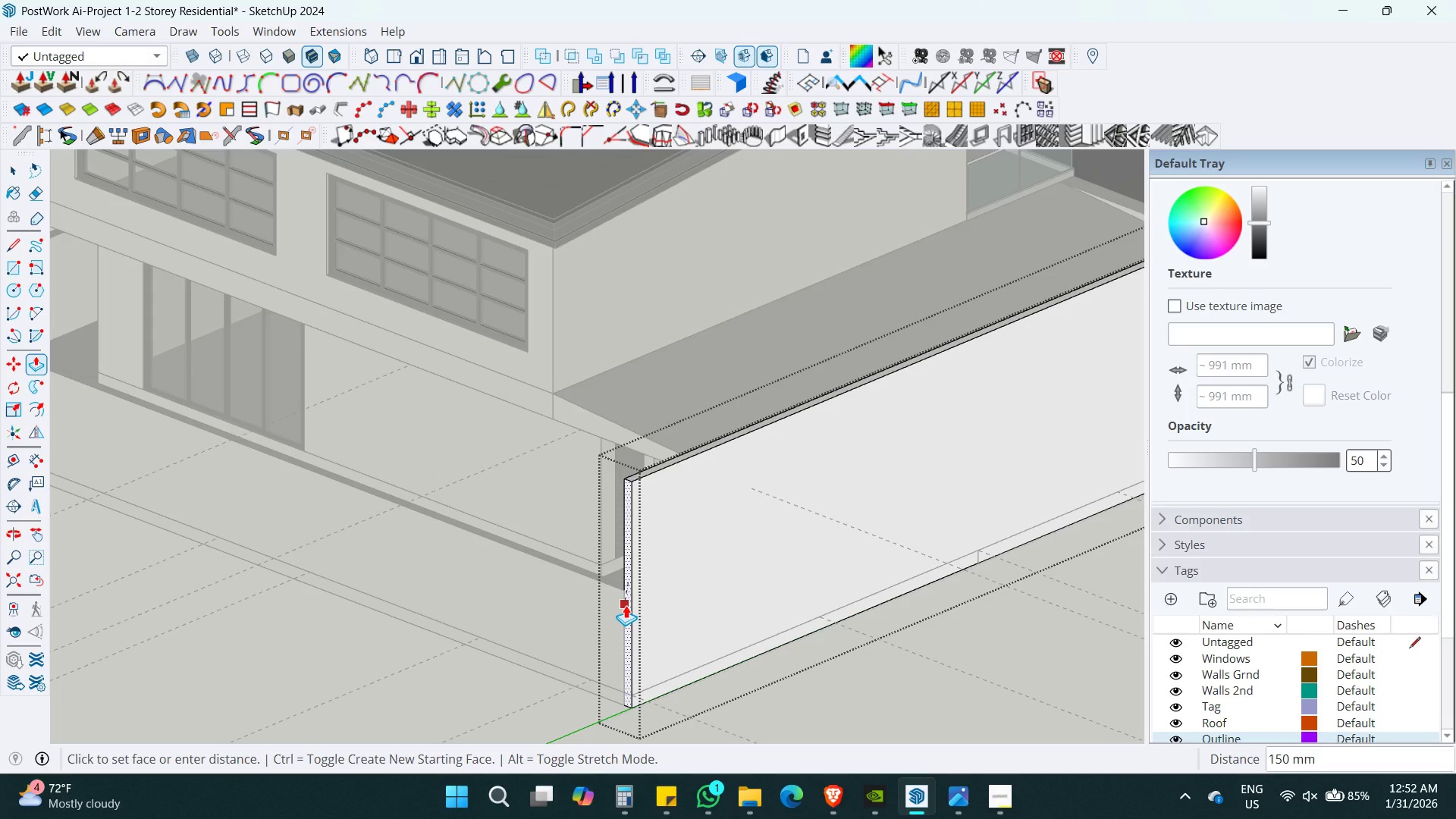 
left_click([626, 605])
 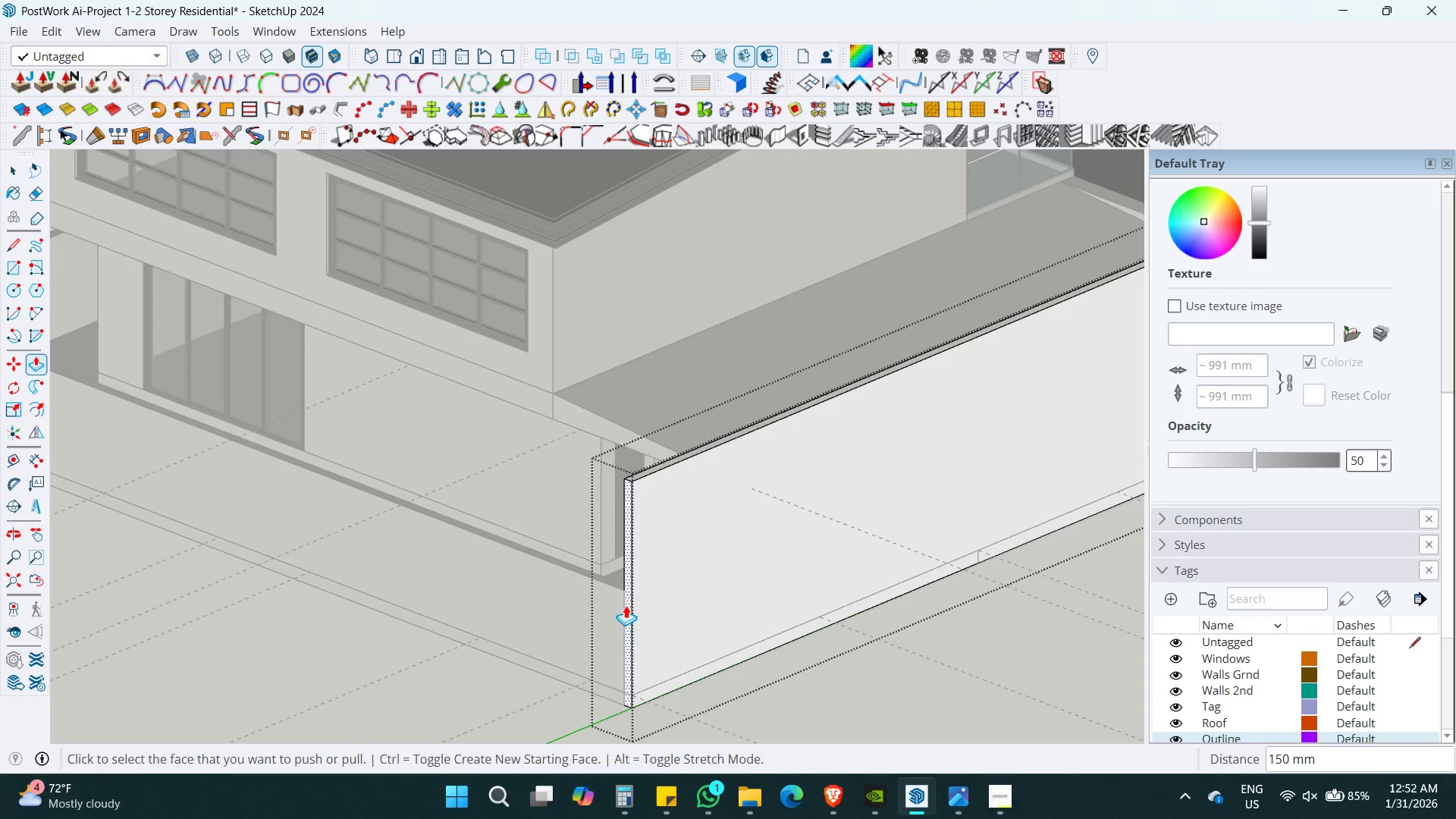 
key(Space)
 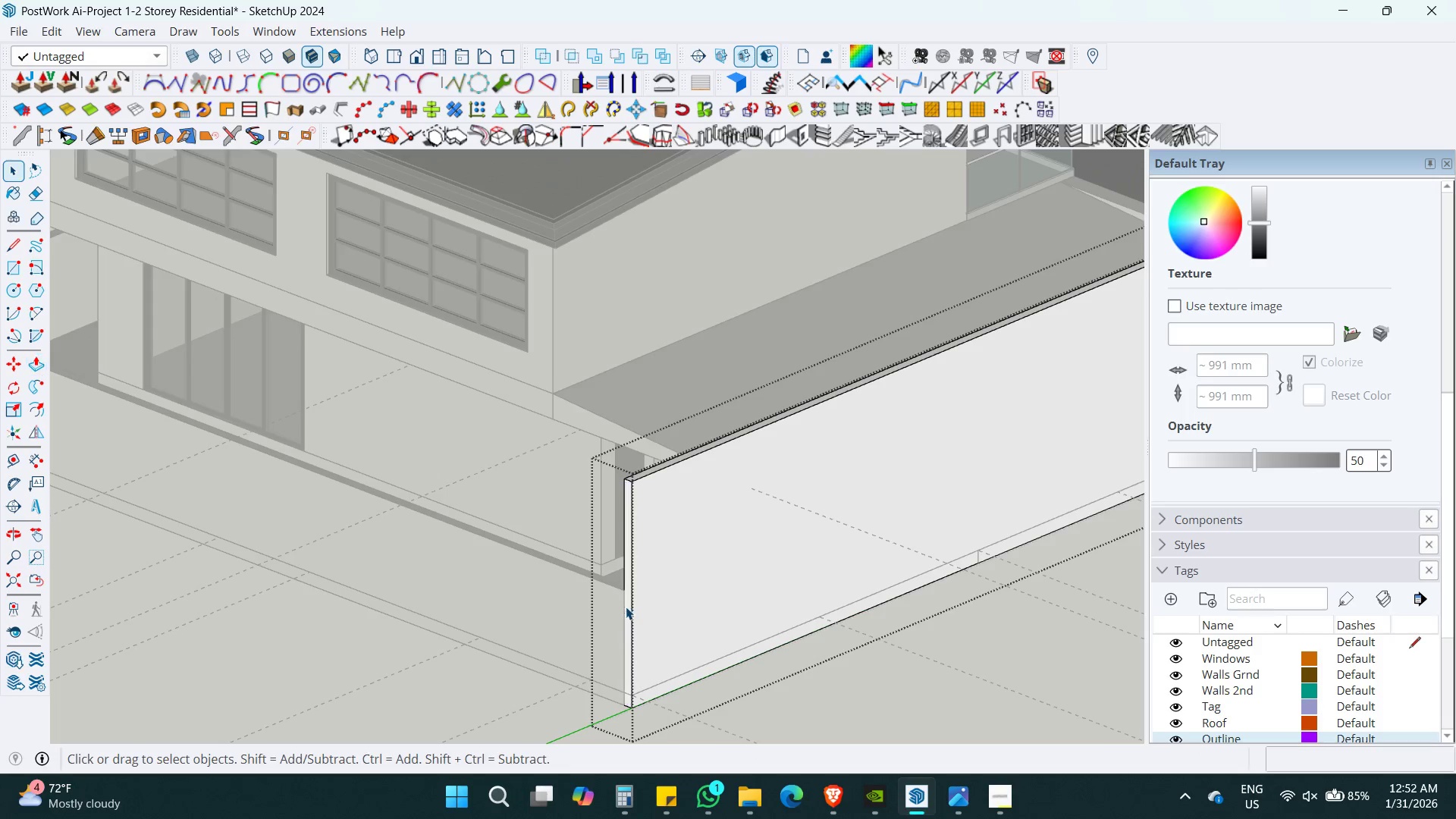 
key(Escape)
 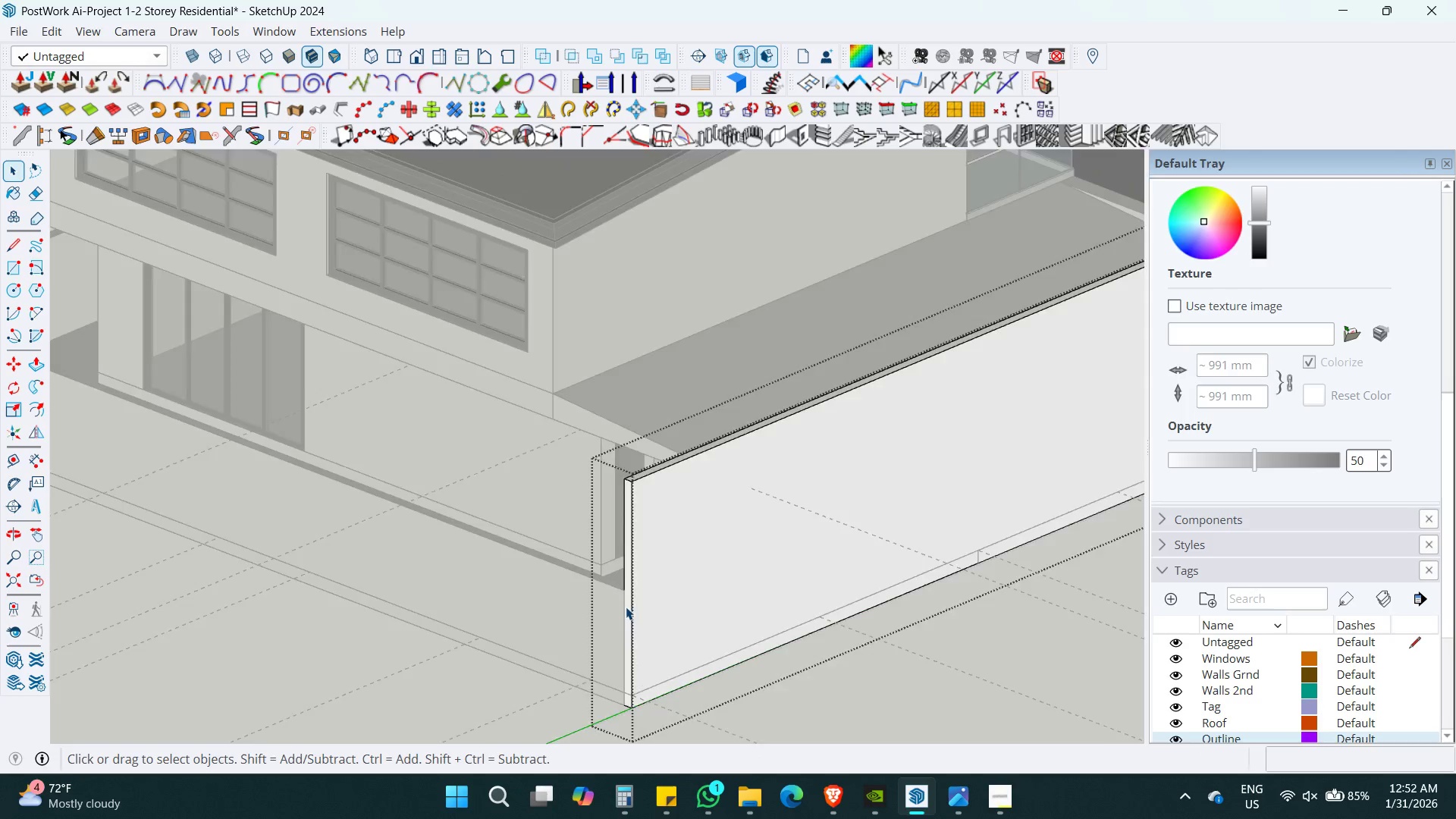 
key(Escape)
 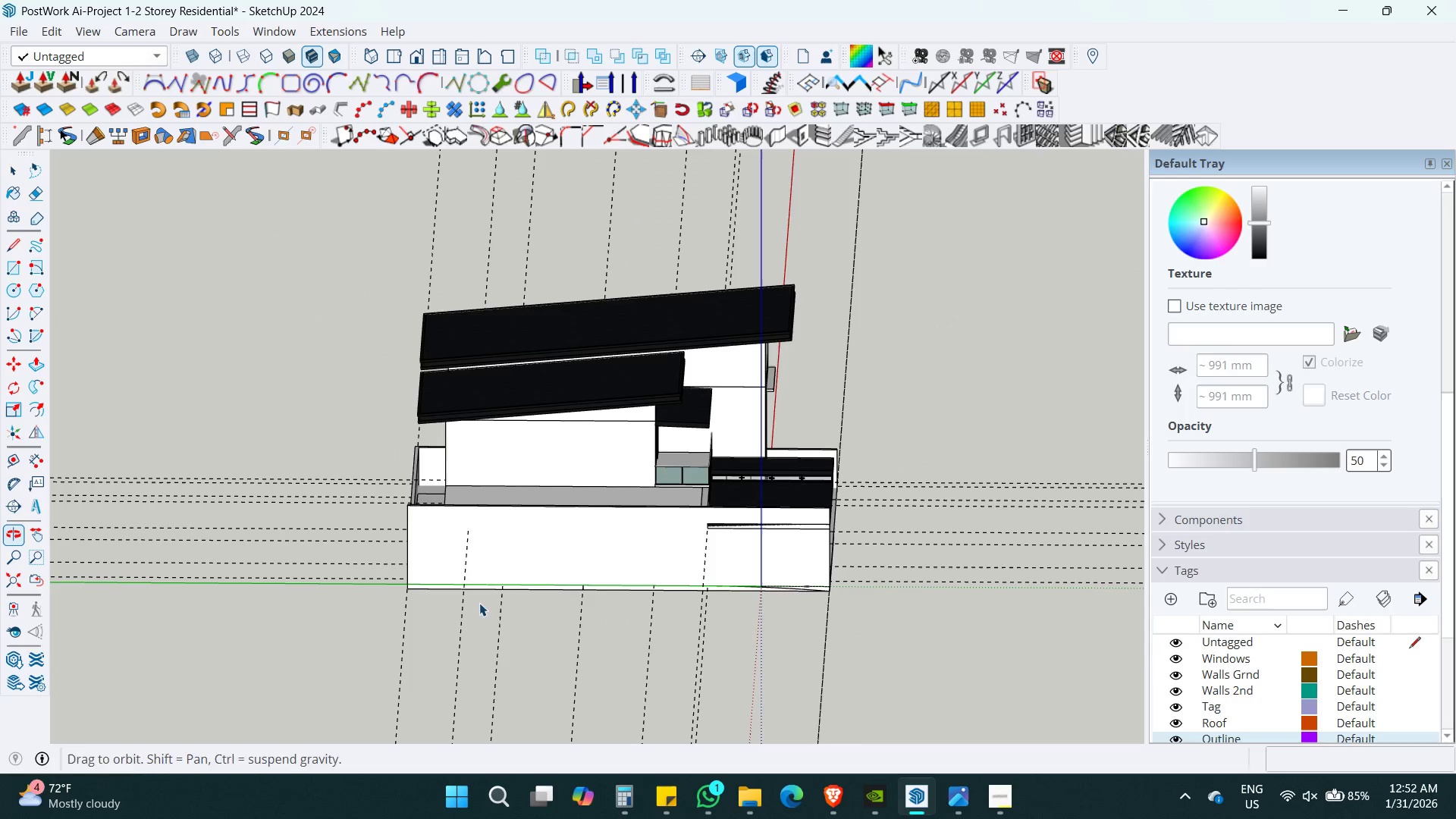 
scroll: coordinate [628, 601], scroll_direction: down, amount: 11.0
 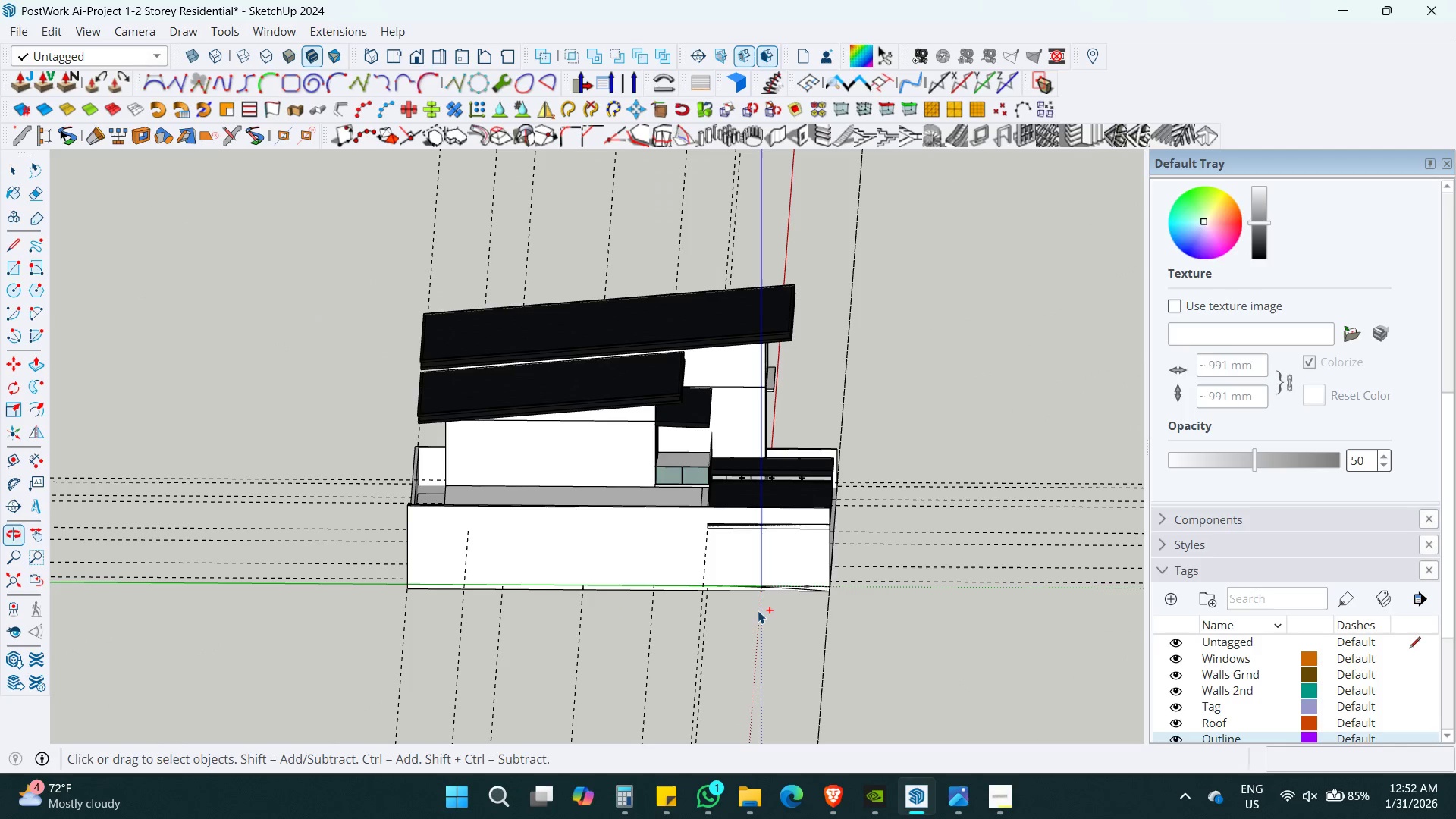 
key(Control+S)
 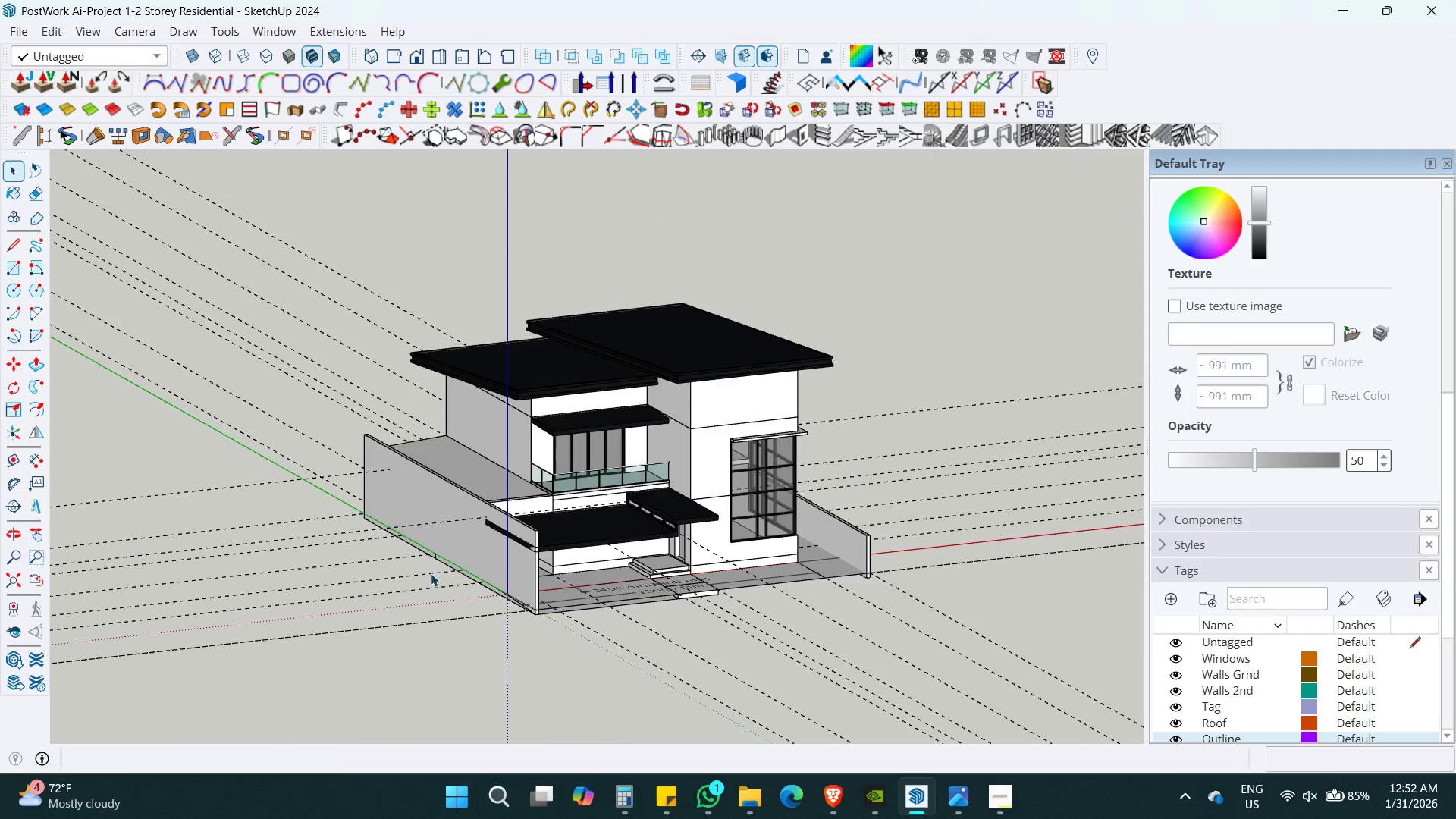 
key(Space)
 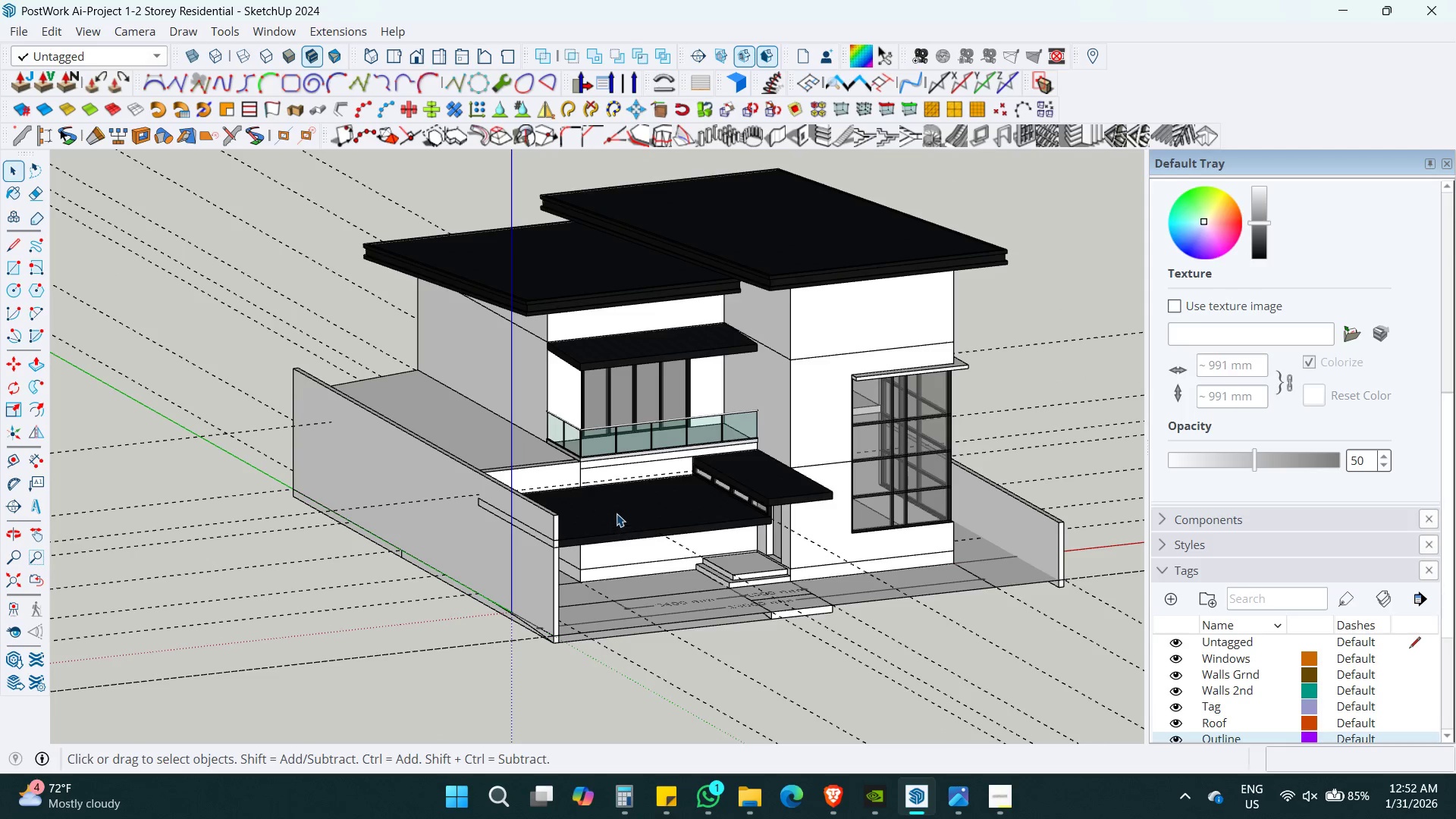 
scroll: coordinate [501, 560], scroll_direction: up, amount: 4.0
 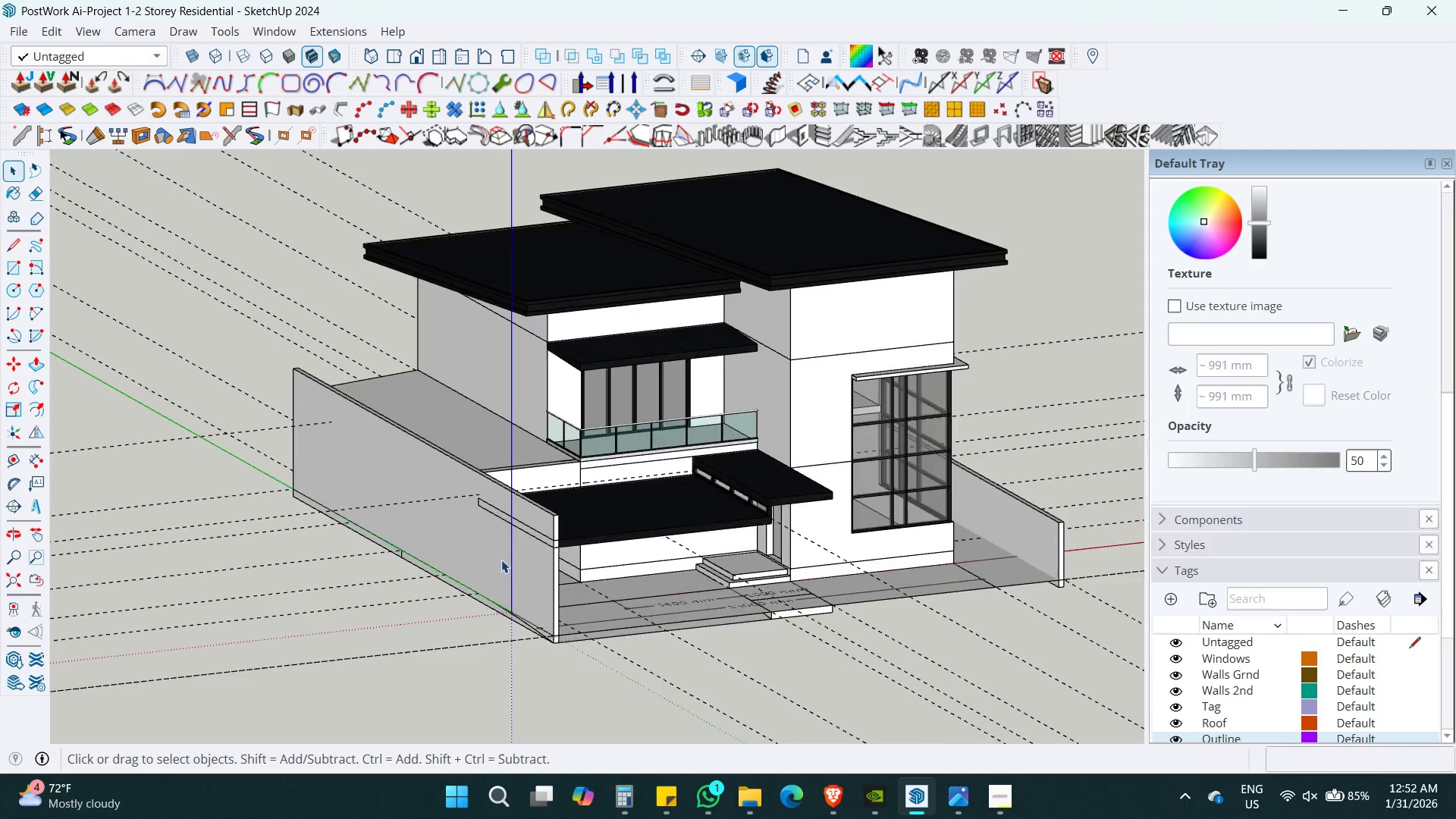 
double_click([617, 513])
 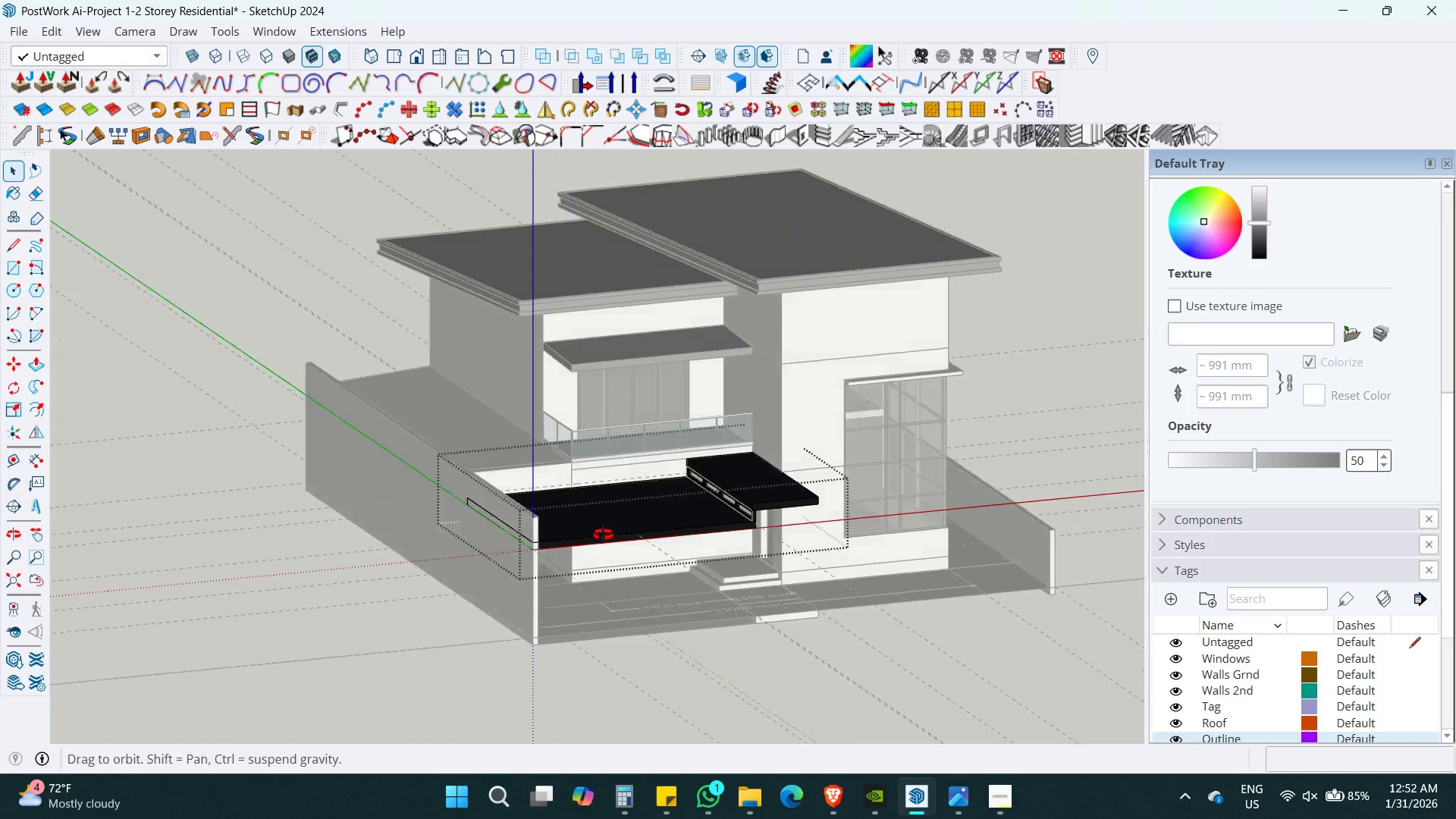 
key(Alt+AltLeft)
 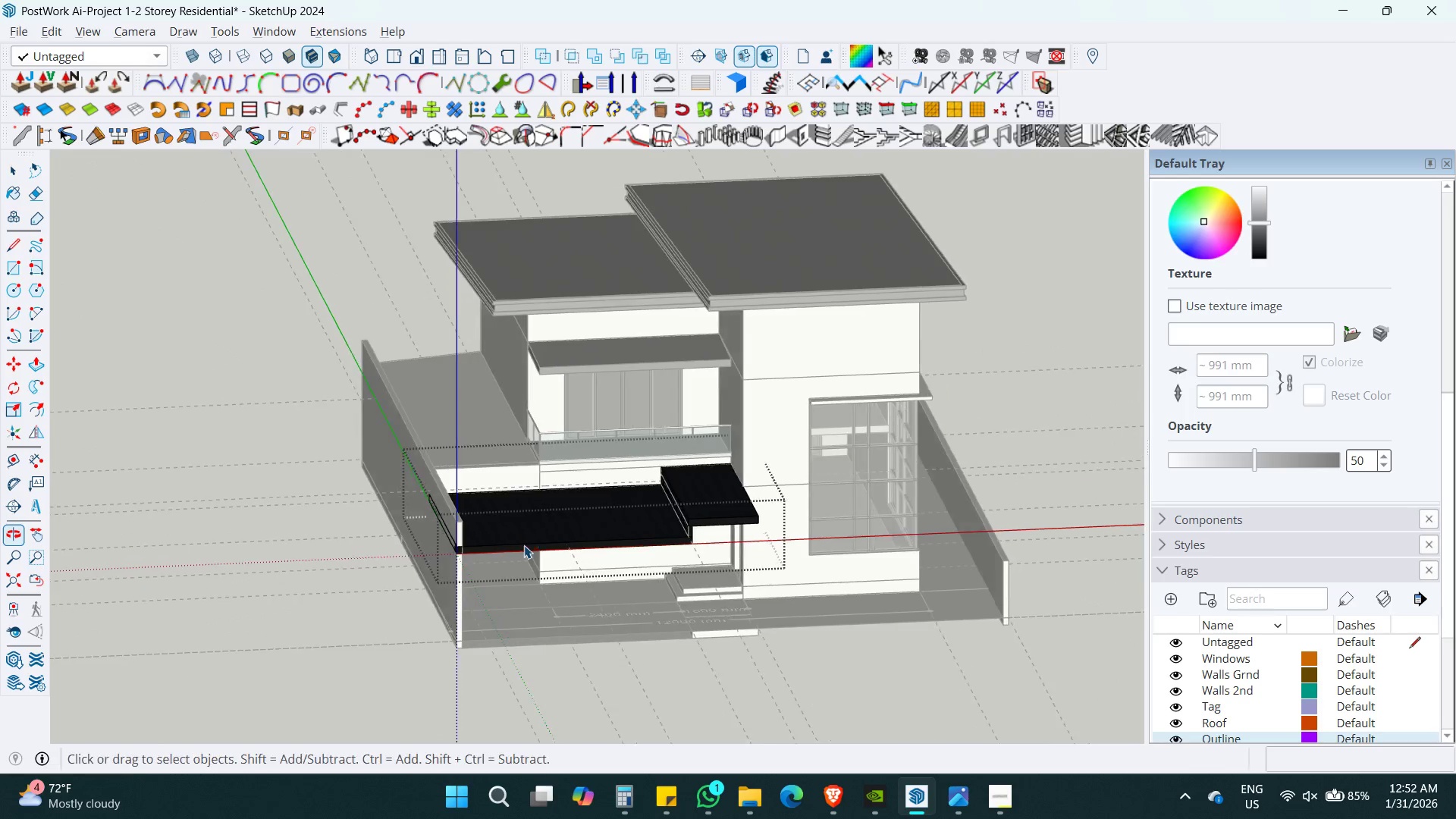 
key(Alt+Z)
 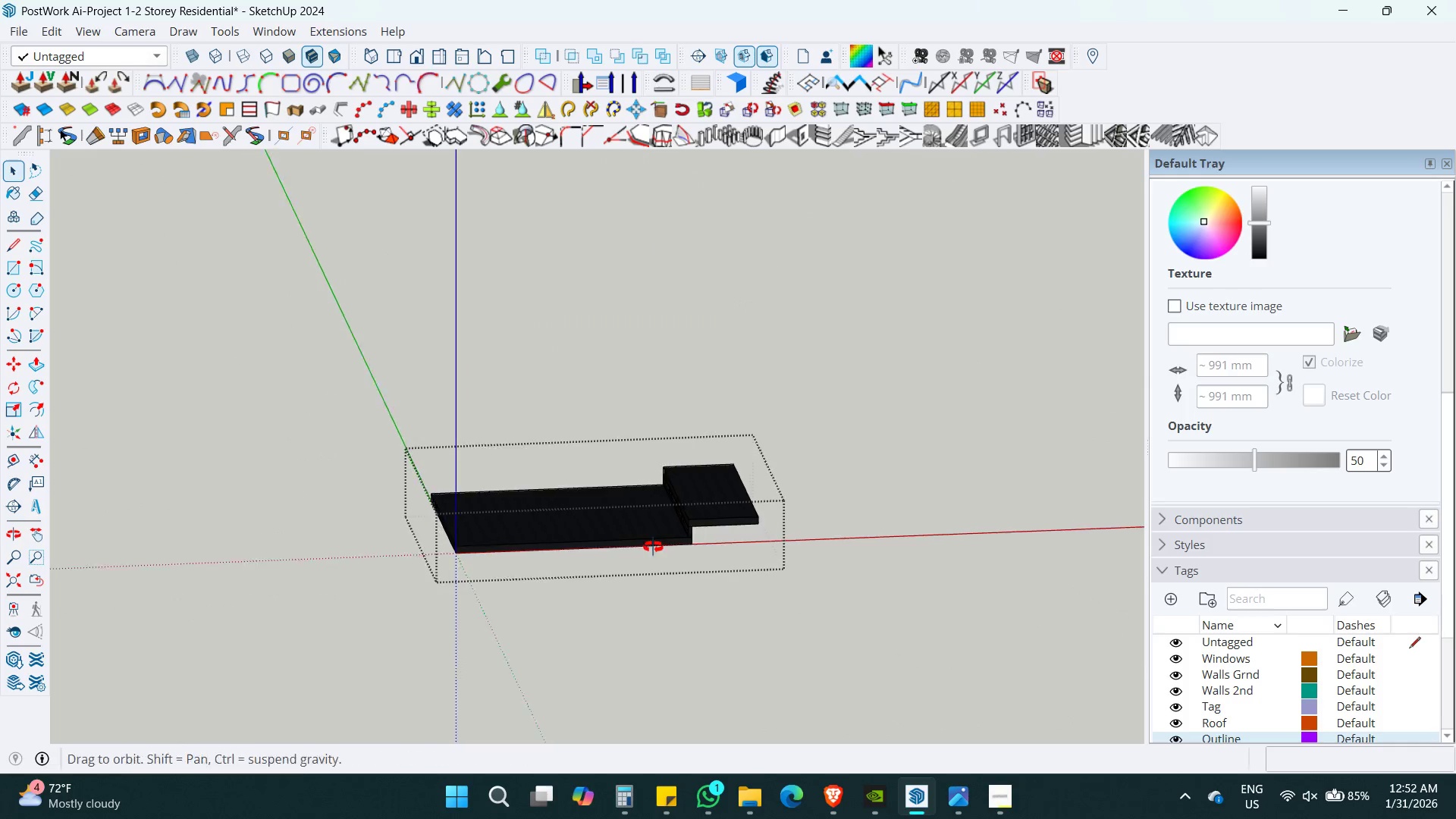 
key(Shift+S)
 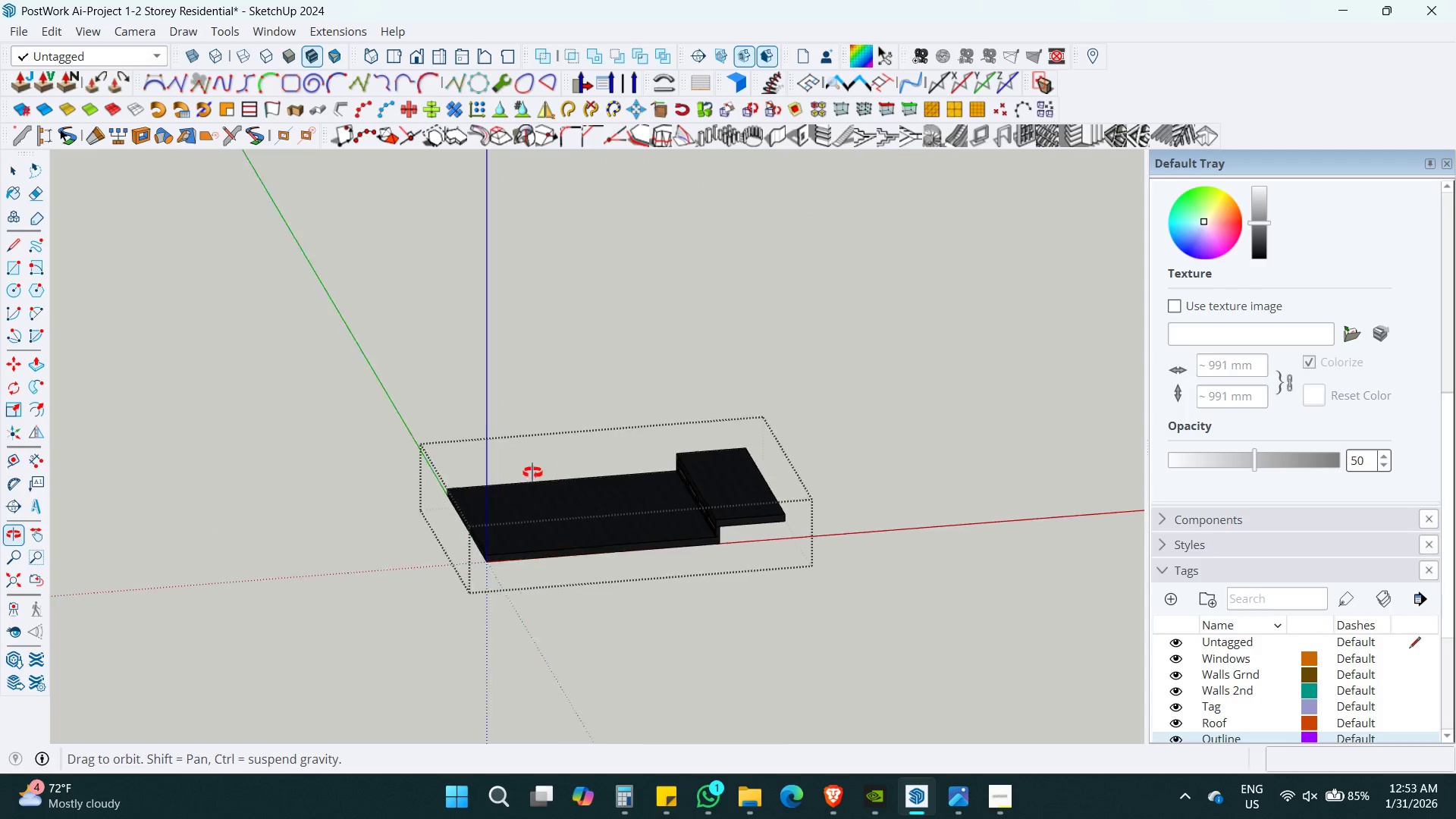 
key(Space)
 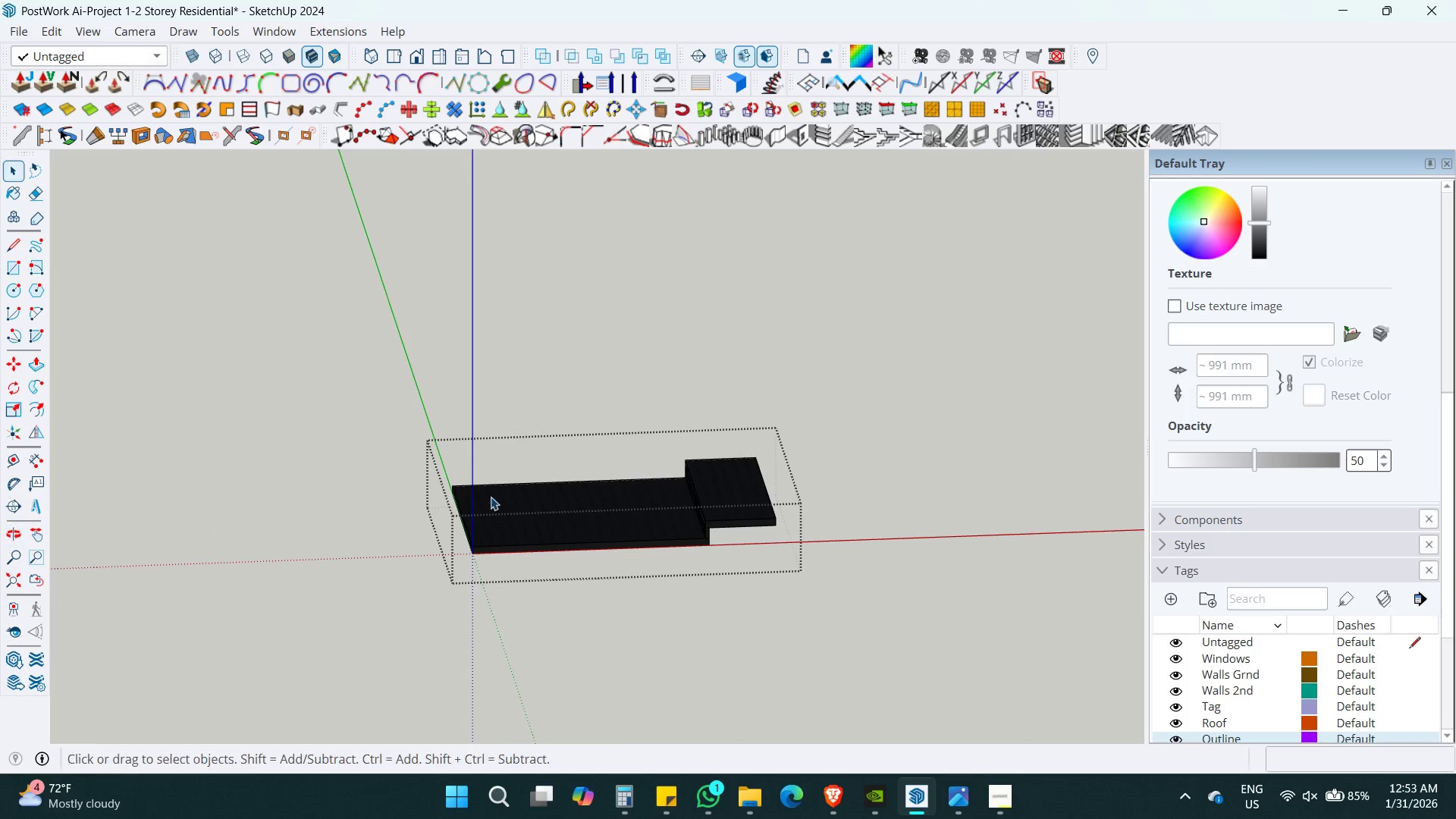 
key(Escape)
 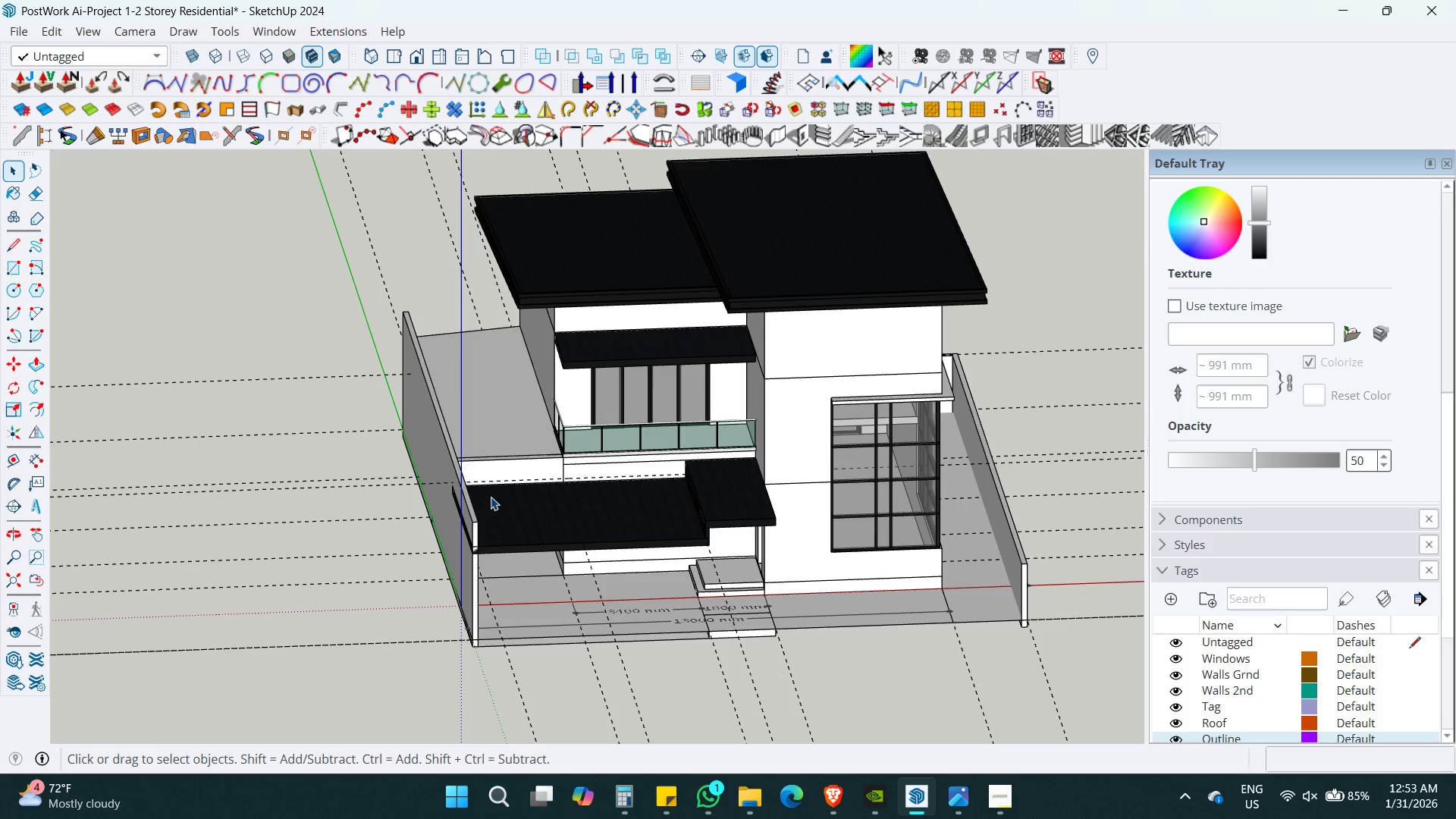 
left_click([491, 497])
 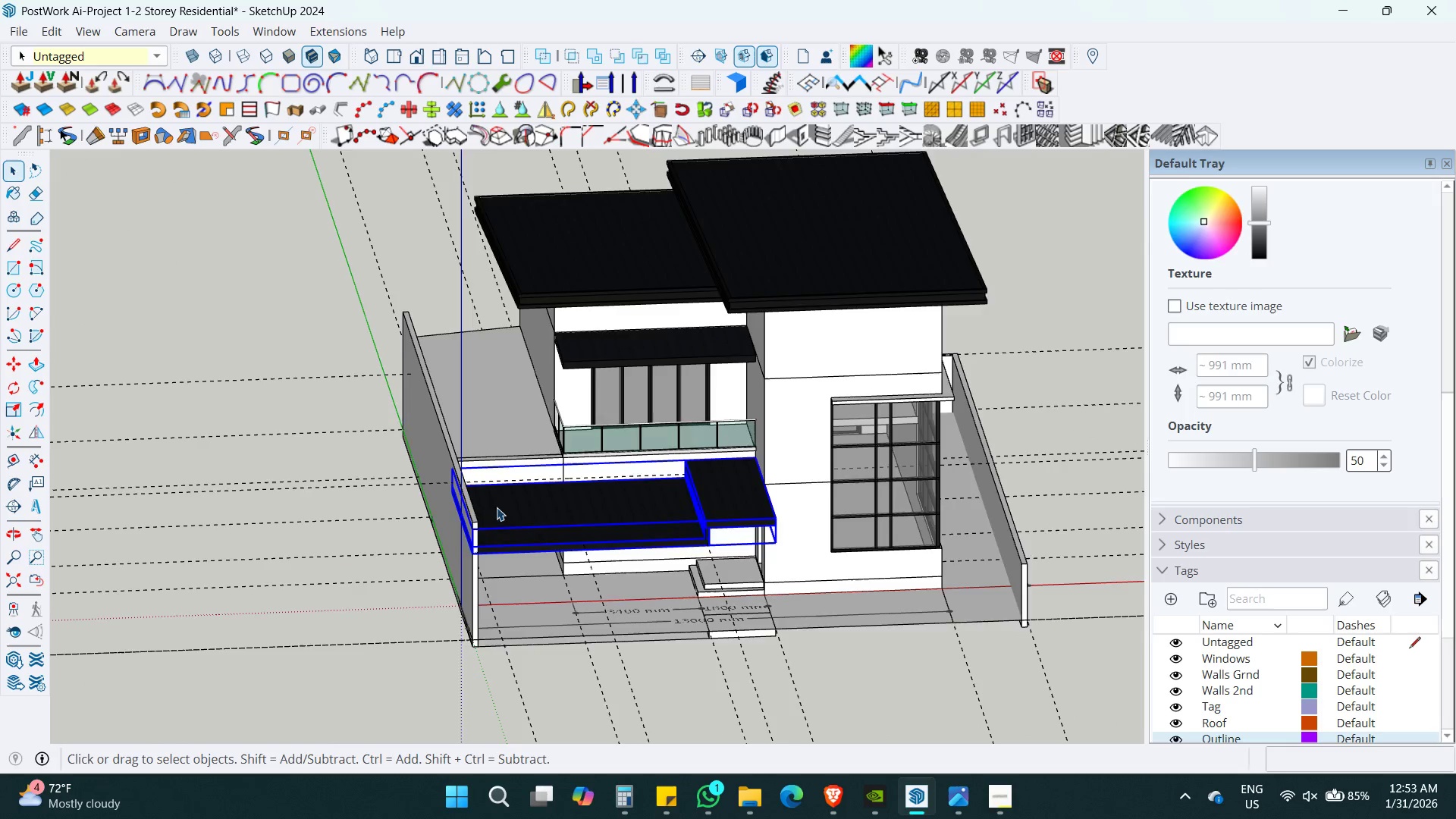 
scroll: coordinate [479, 557], scroll_direction: up, amount: 7.0
 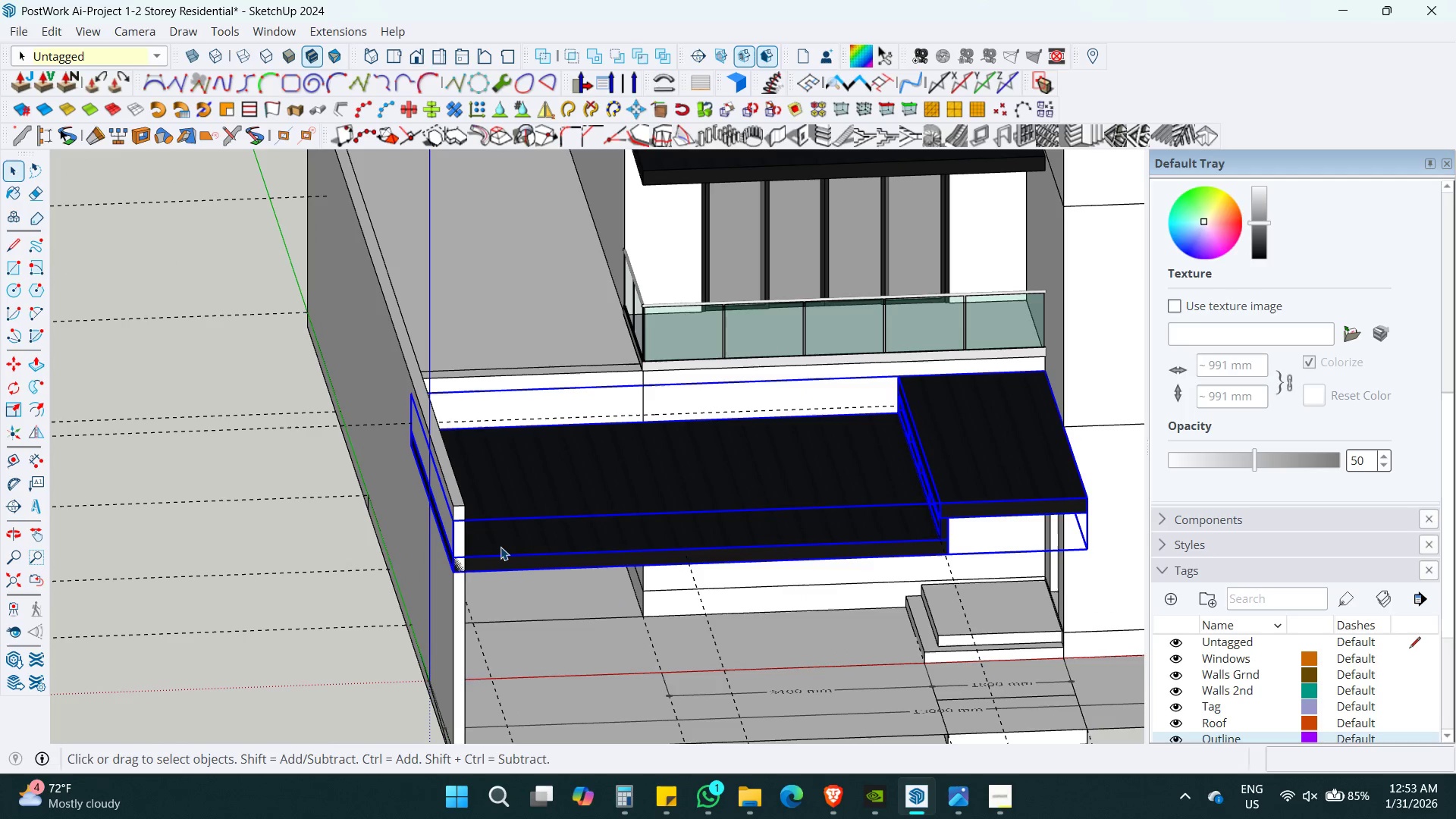 
double_click([513, 539])
 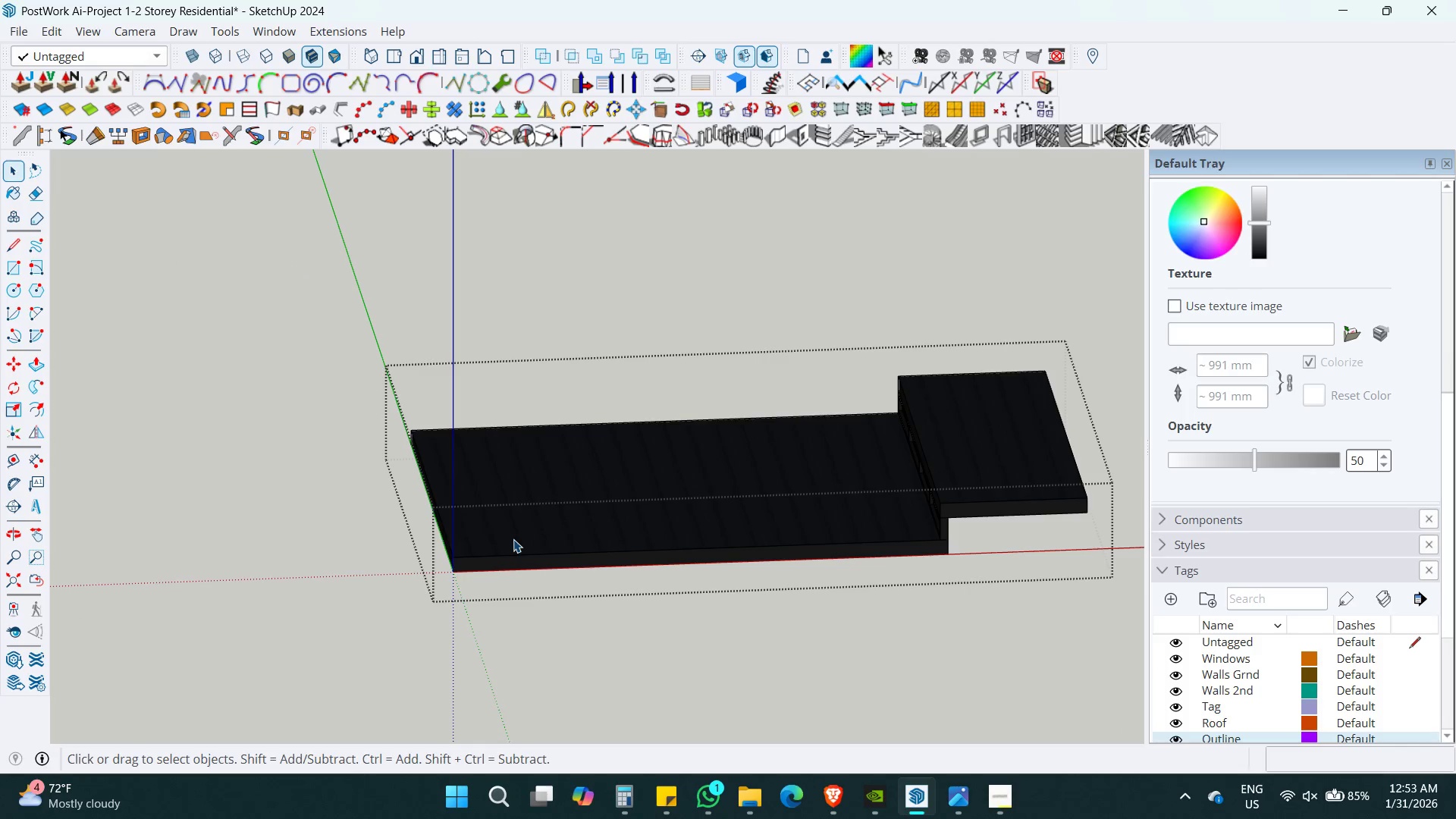 
triple_click([513, 539])
 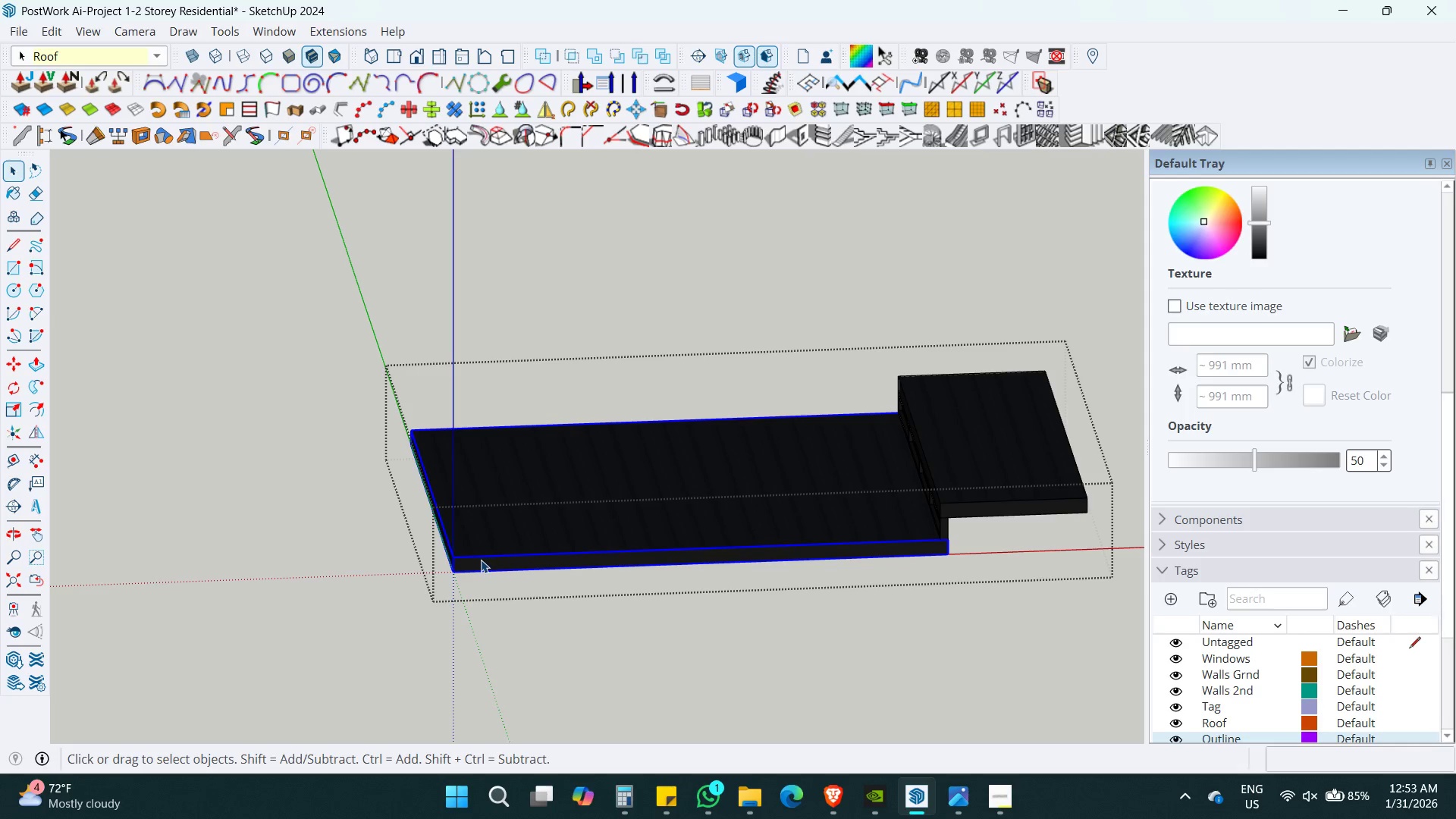 
key(M)
 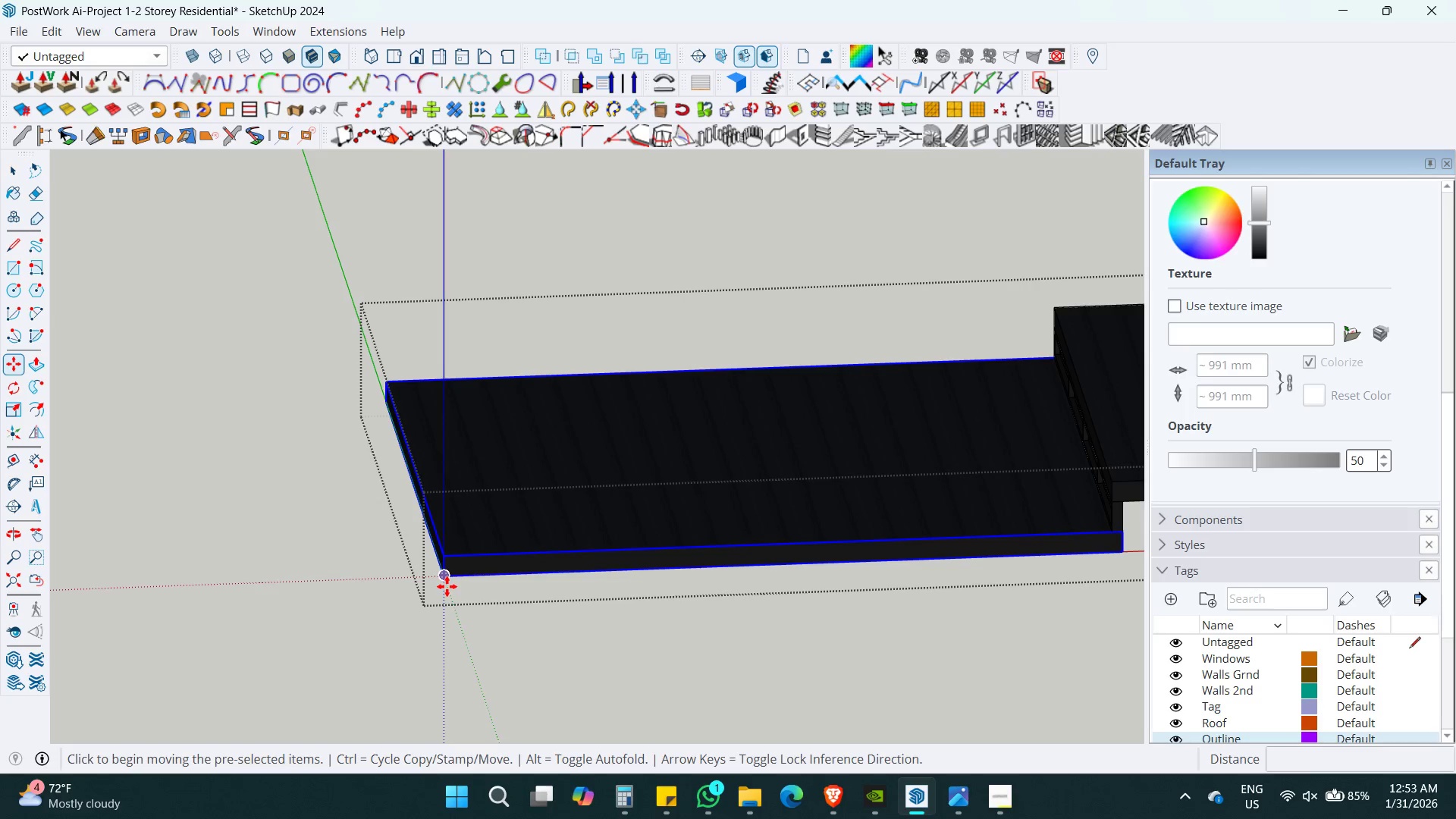 
scroll: coordinate [479, 561], scroll_direction: up, amount: 3.0
 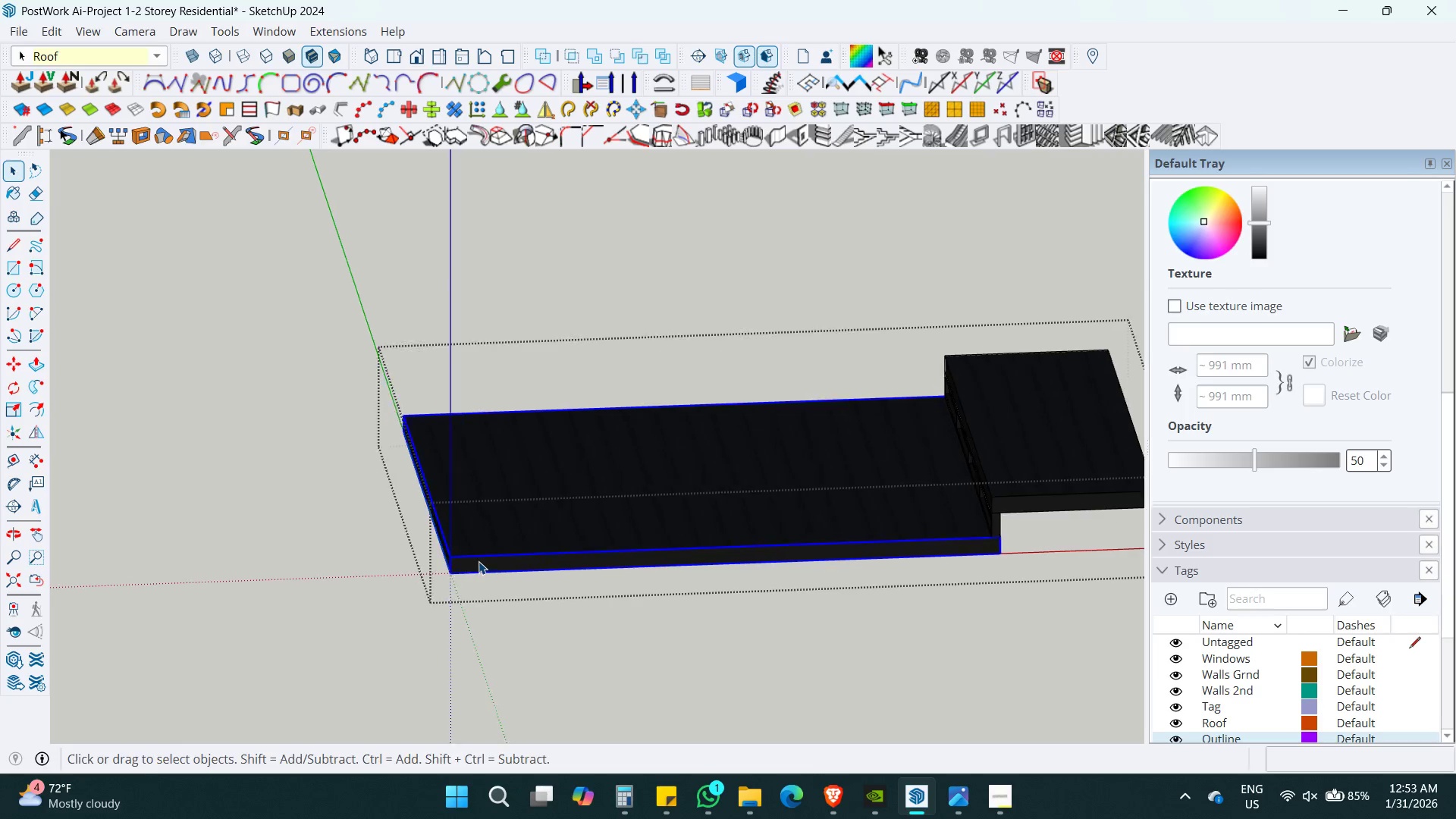 
left_click([447, 583])
 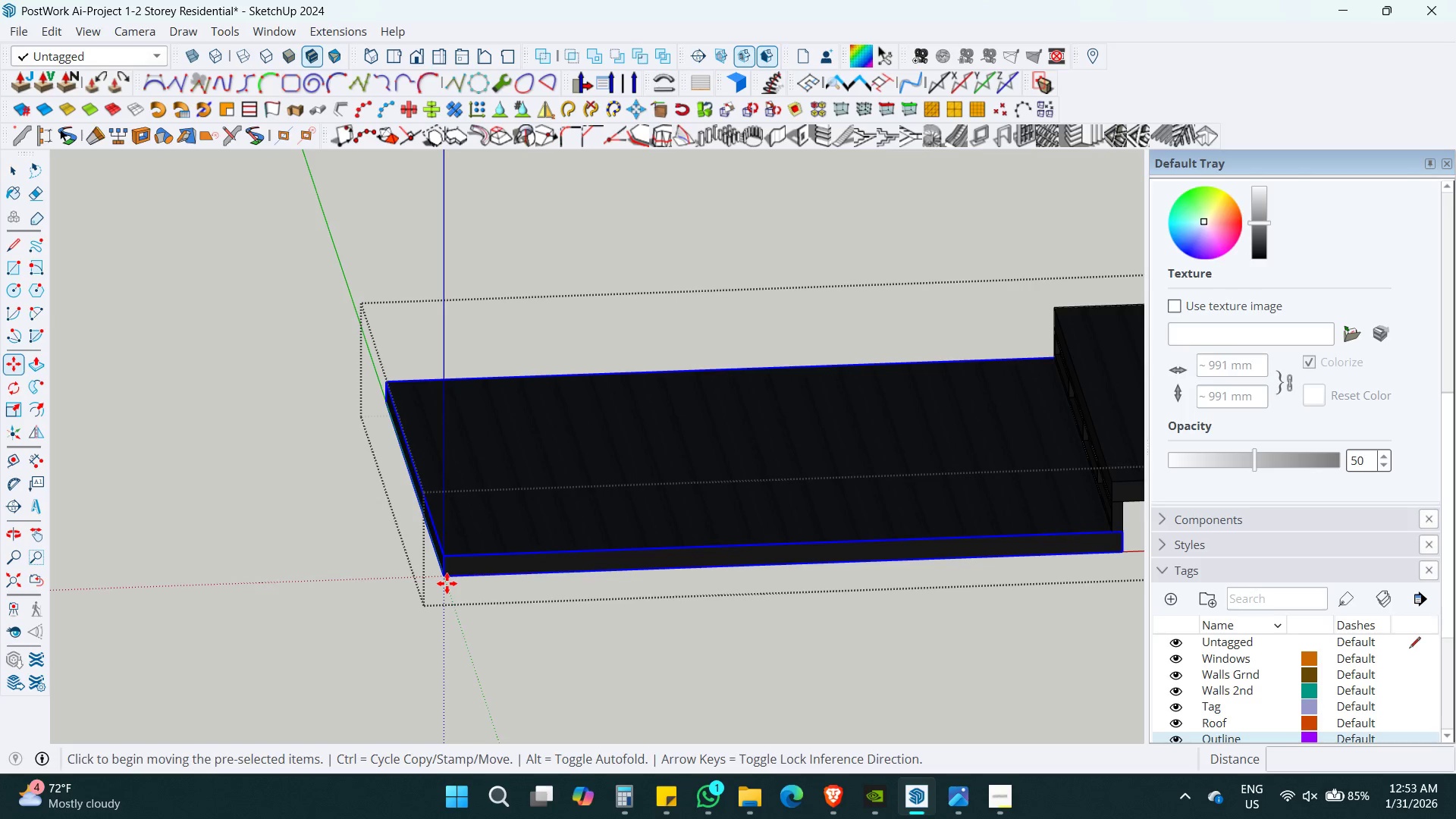 
key(Alt+AltLeft)
 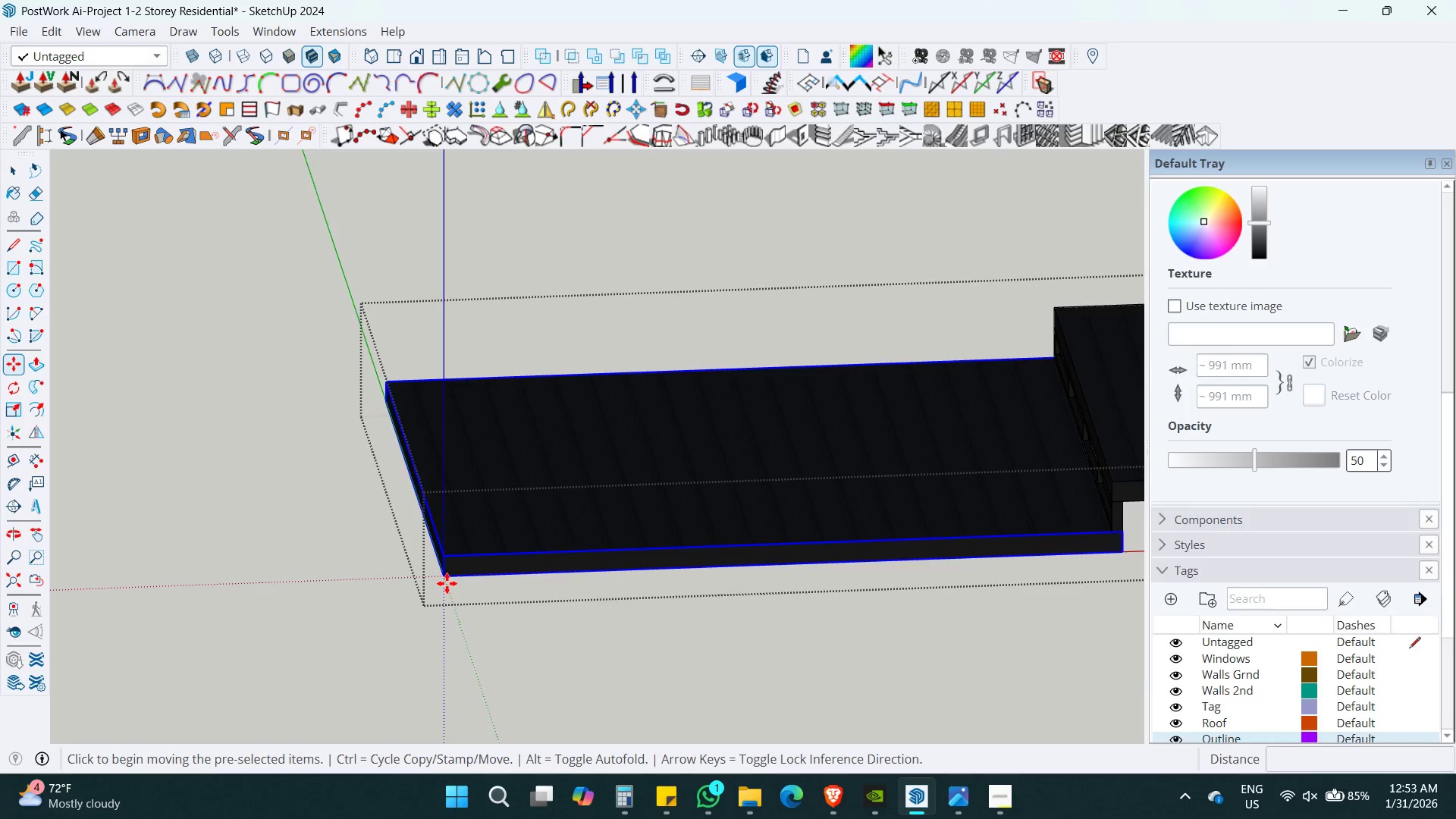 
key(Alt+Z)
 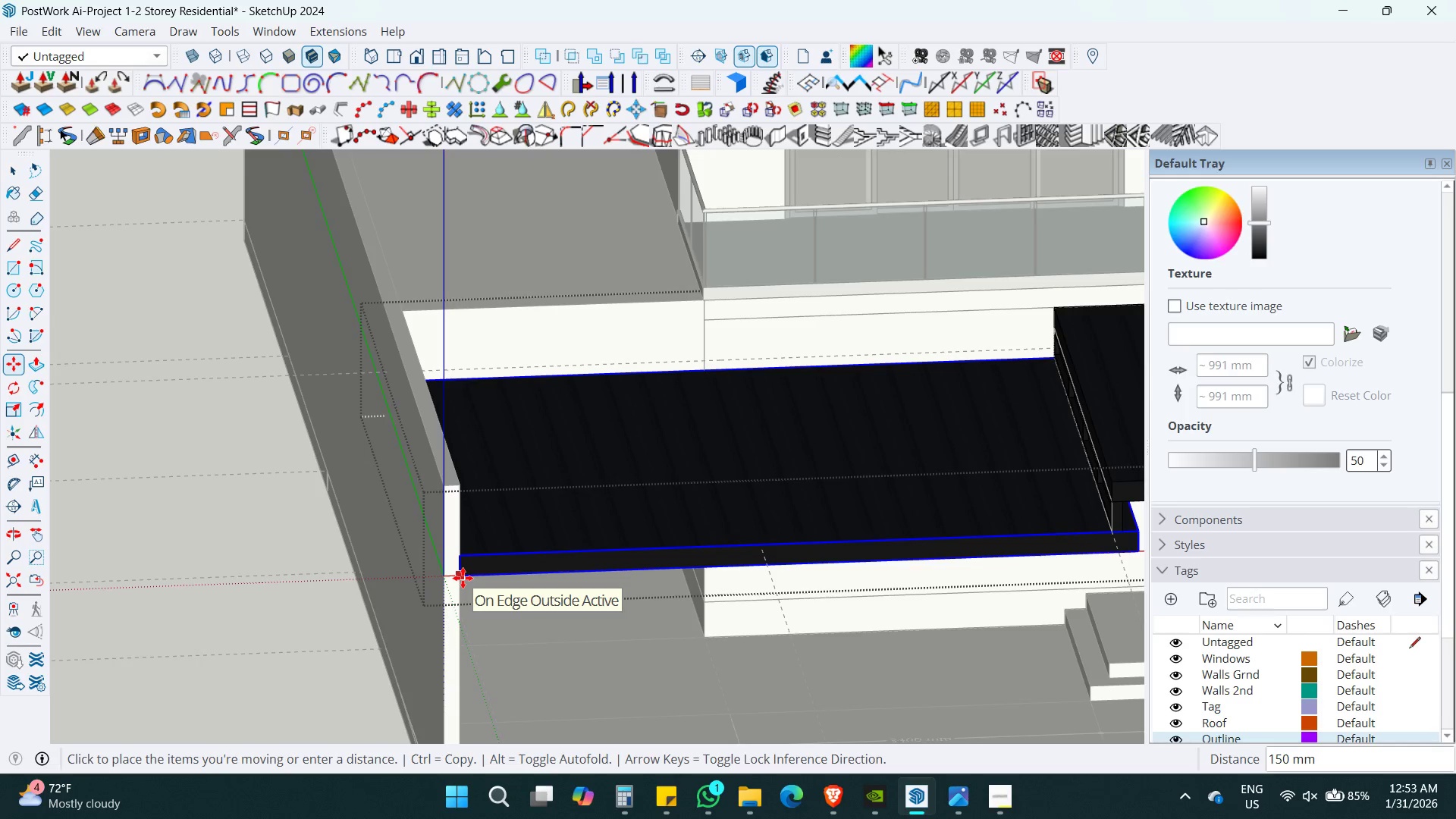 
left_click([463, 578])
 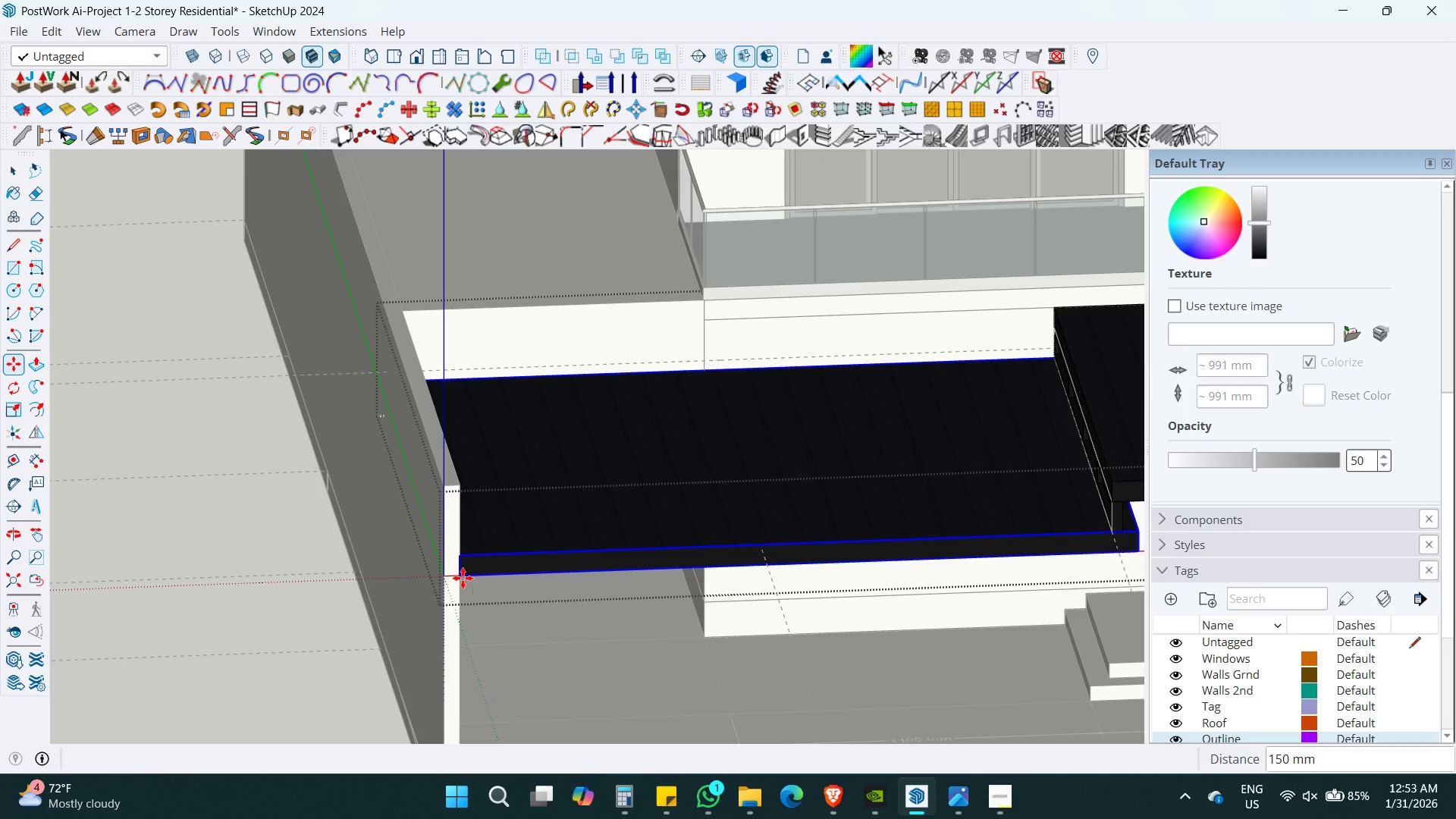 
key(Space)
 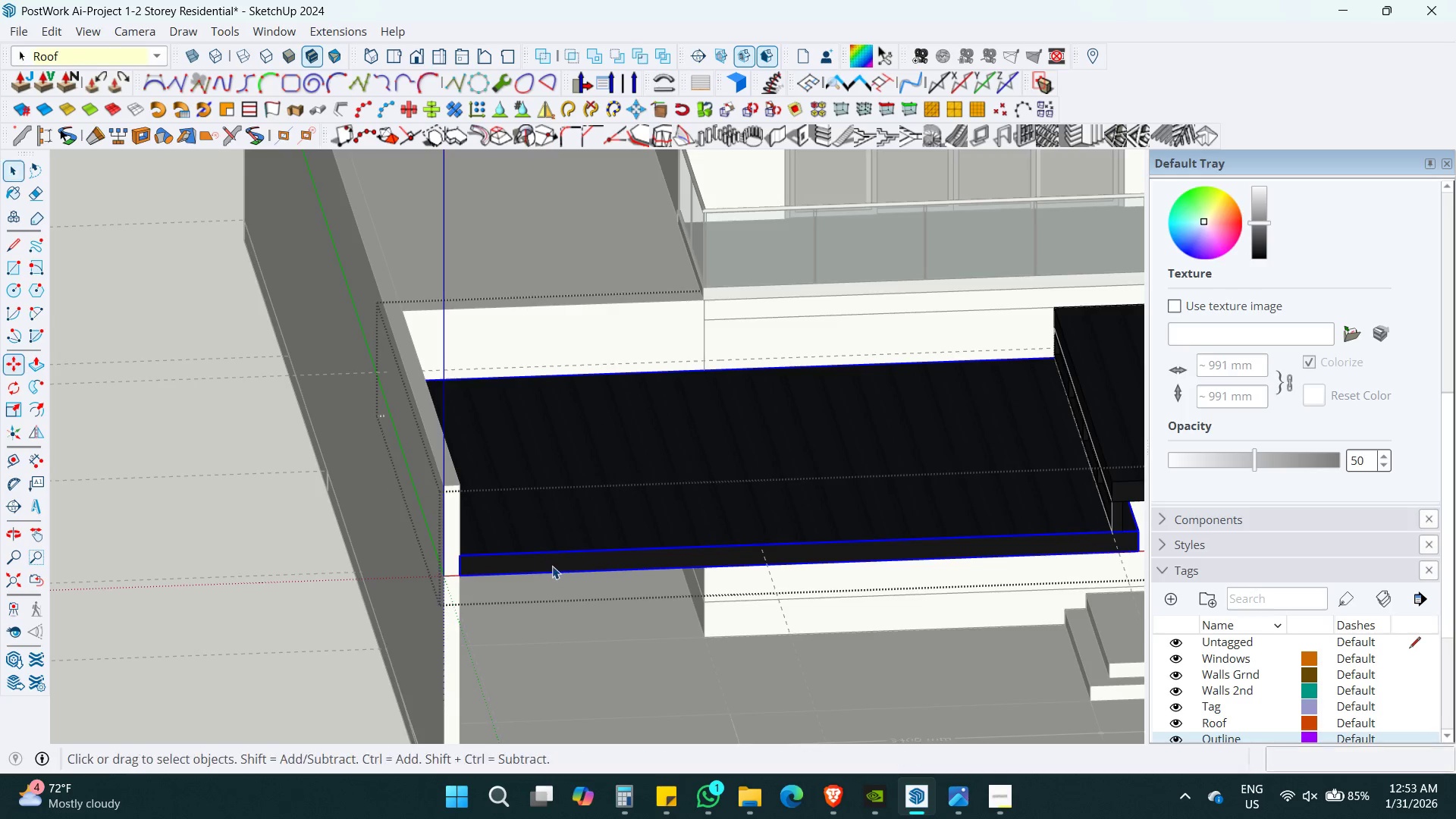 
key(Z)
 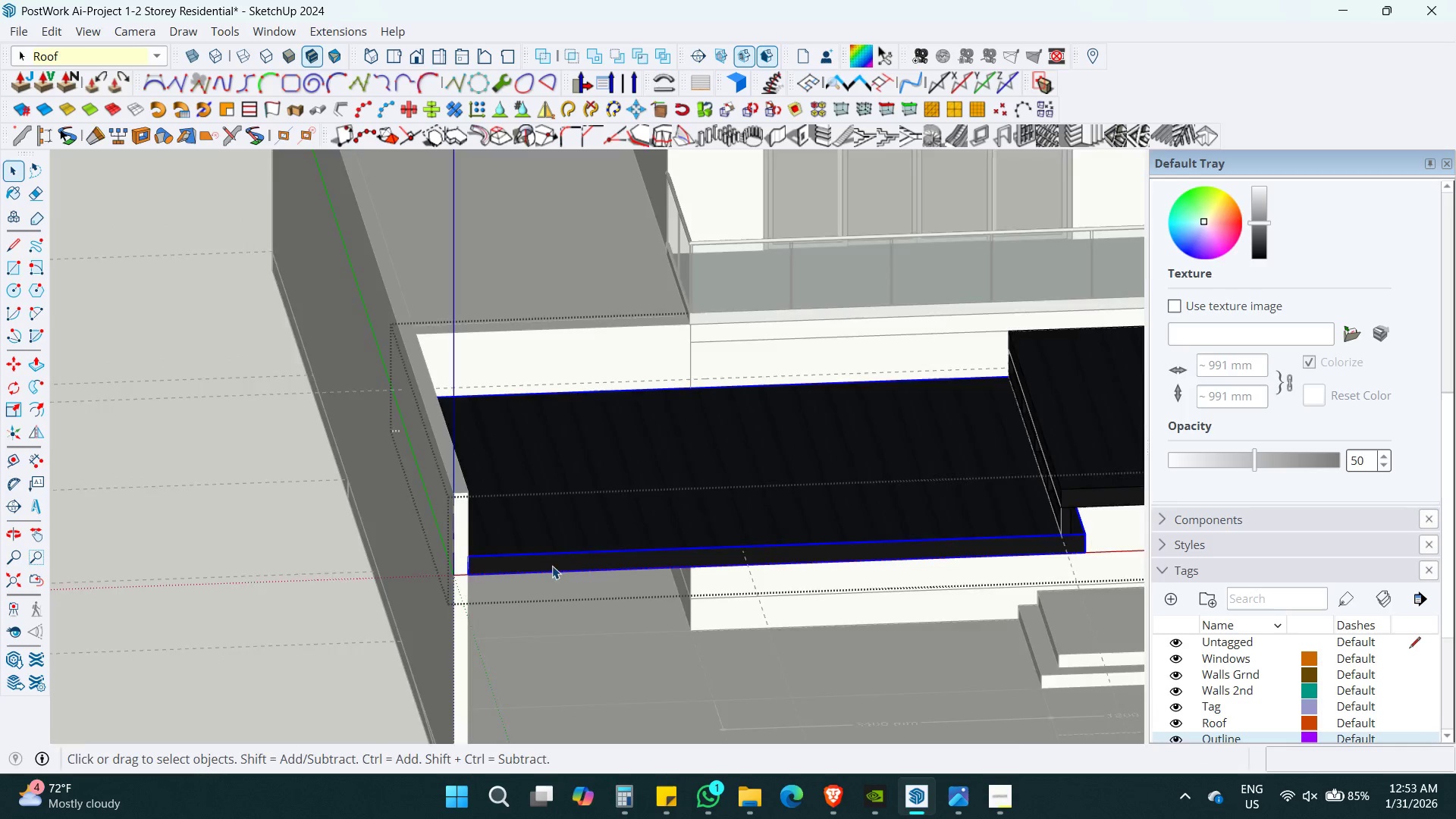 
key(Alt+AltLeft)
 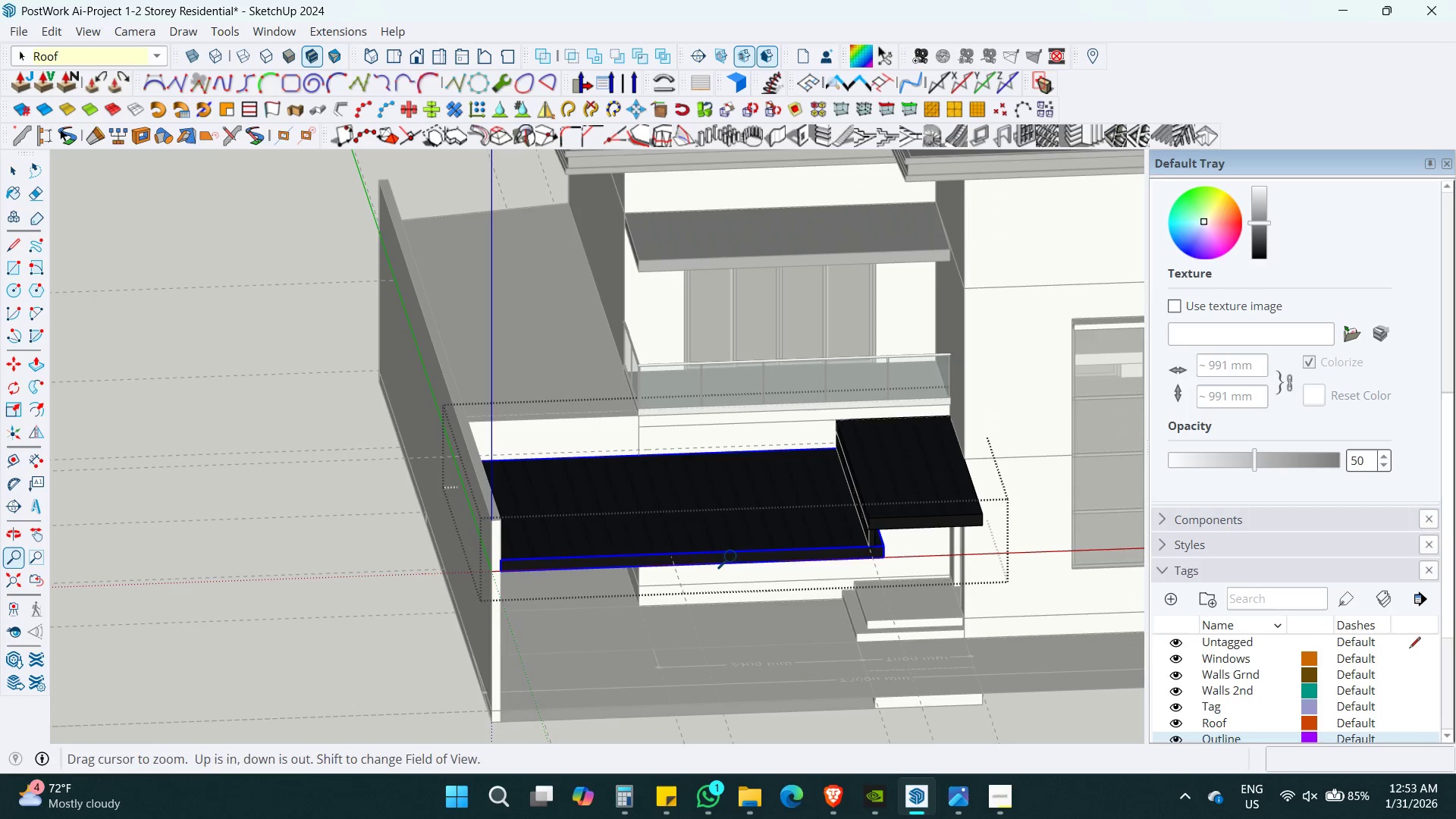 
key(Shift+ShiftLeft)
 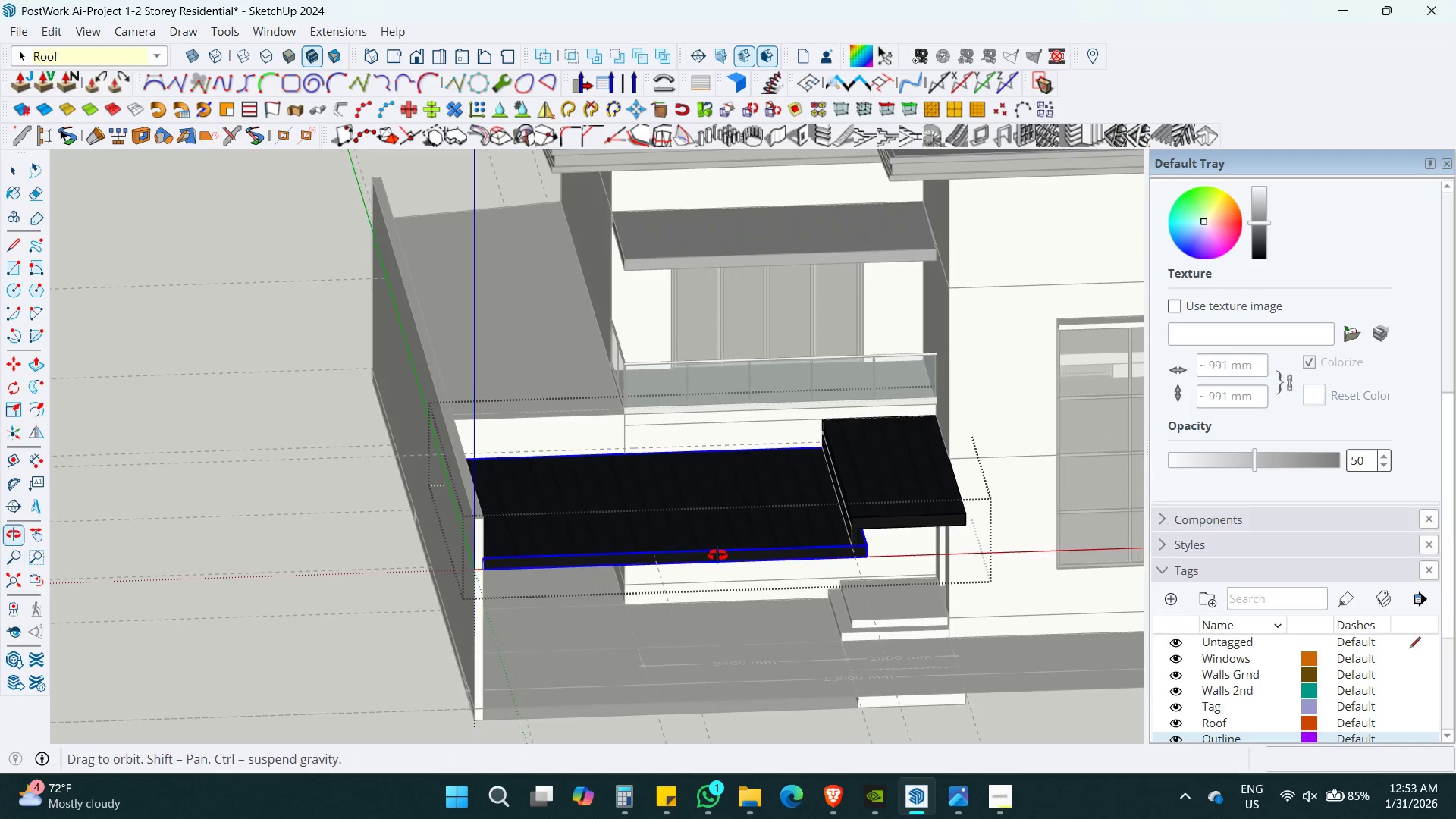 
scroll: coordinate [557, 564], scroll_direction: down, amount: 6.0
 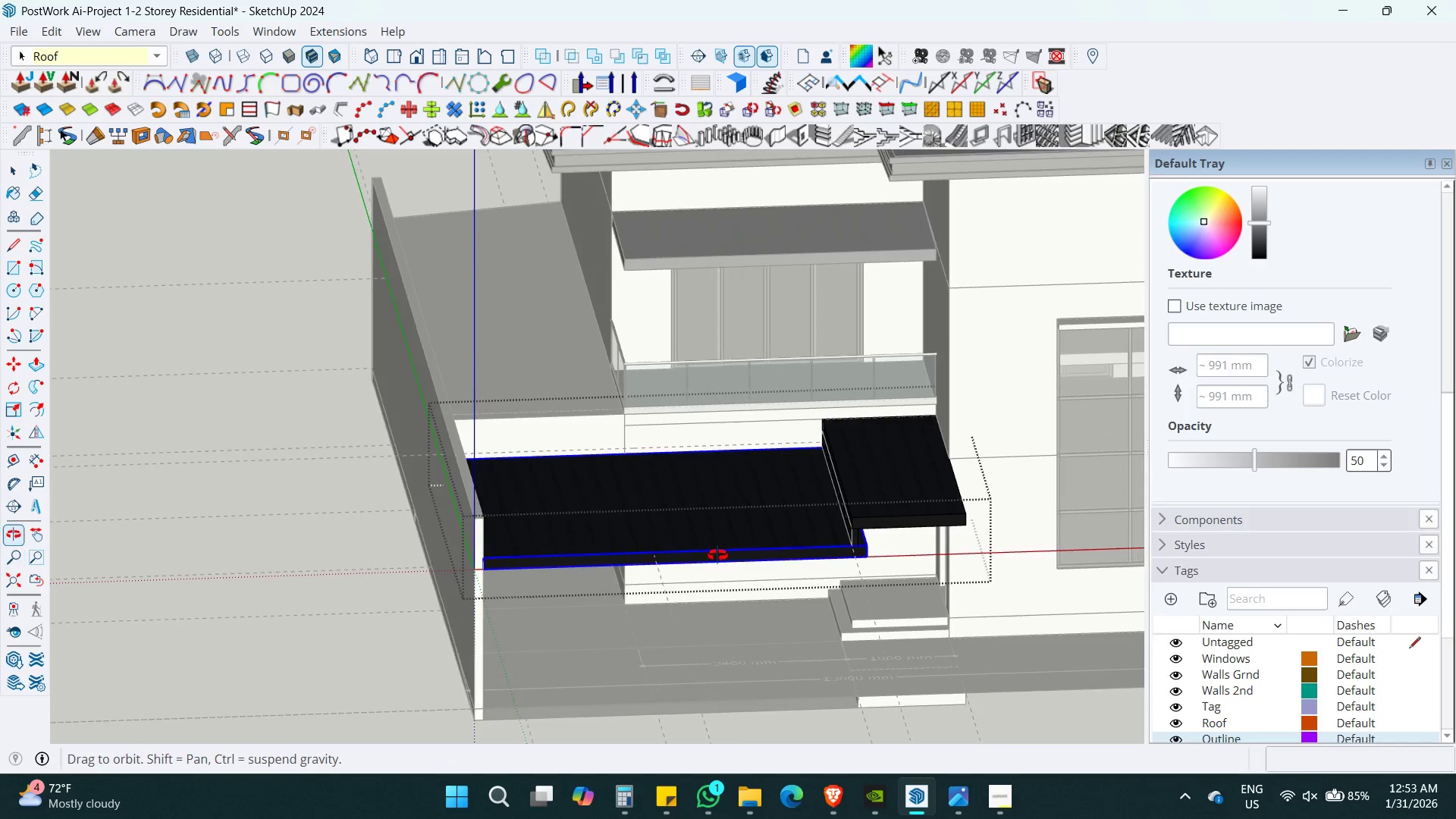 
key(Alt+AltLeft)
 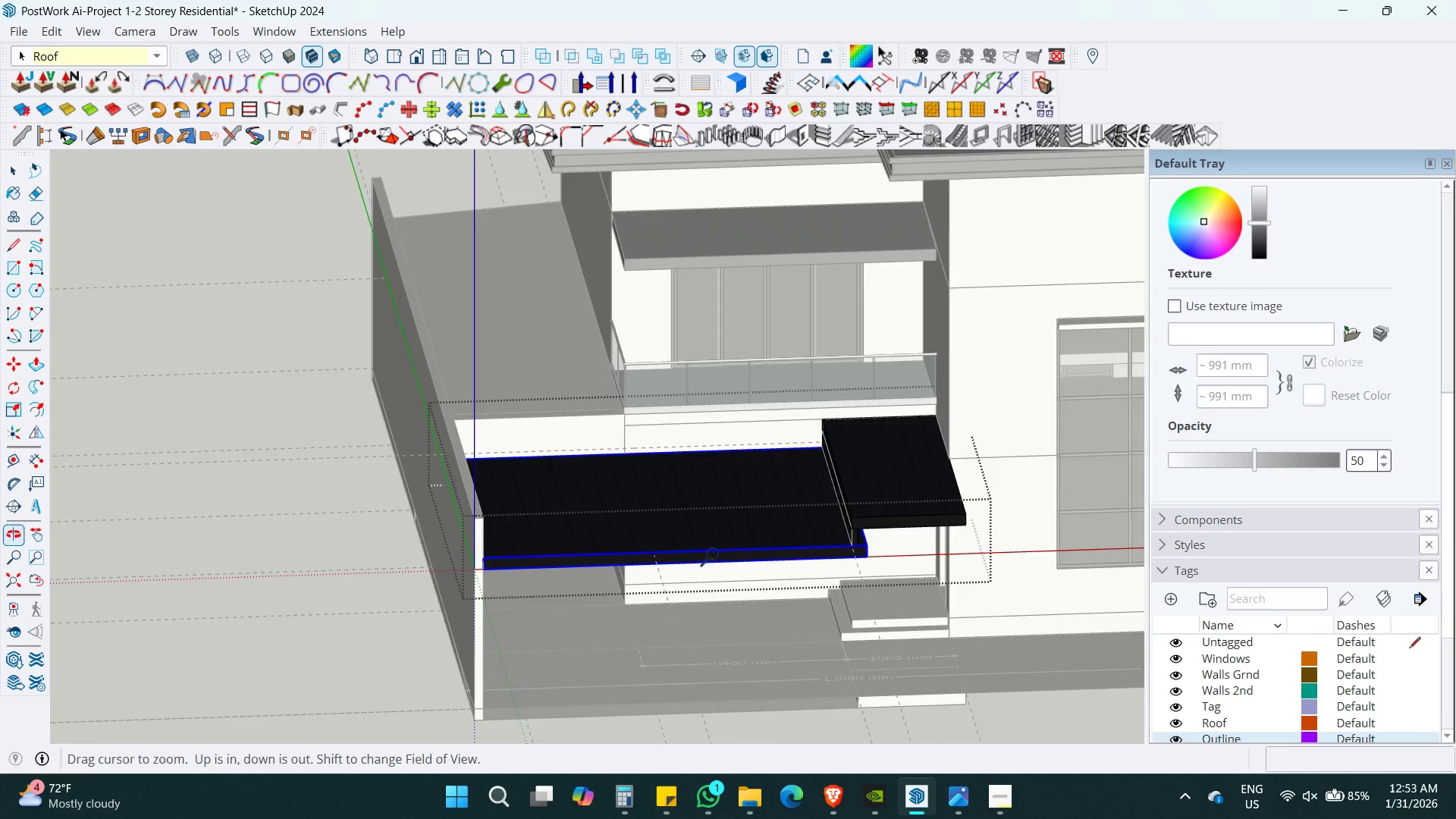 
key(Alt+Z)
 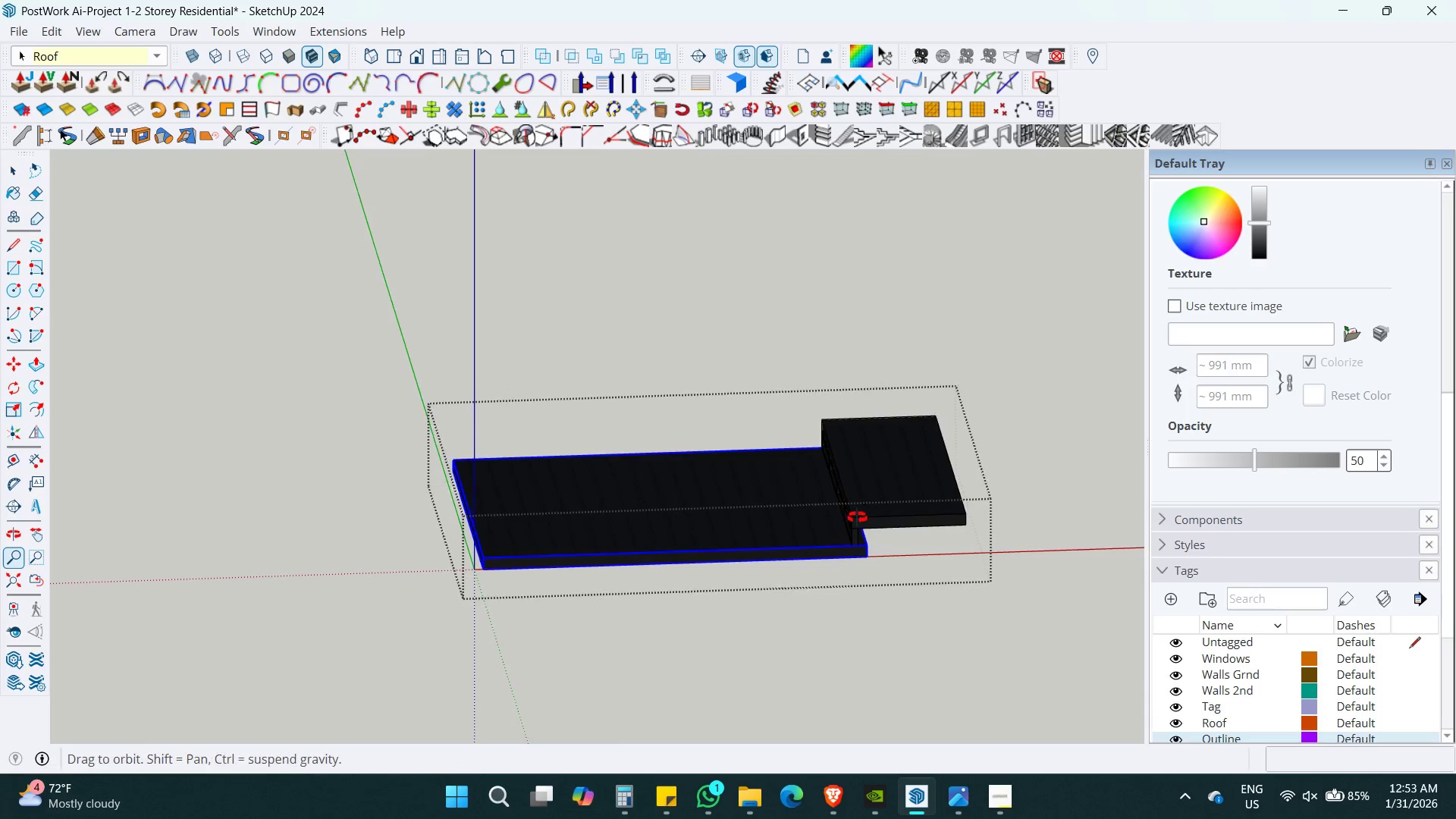 
key(Shift+S)
 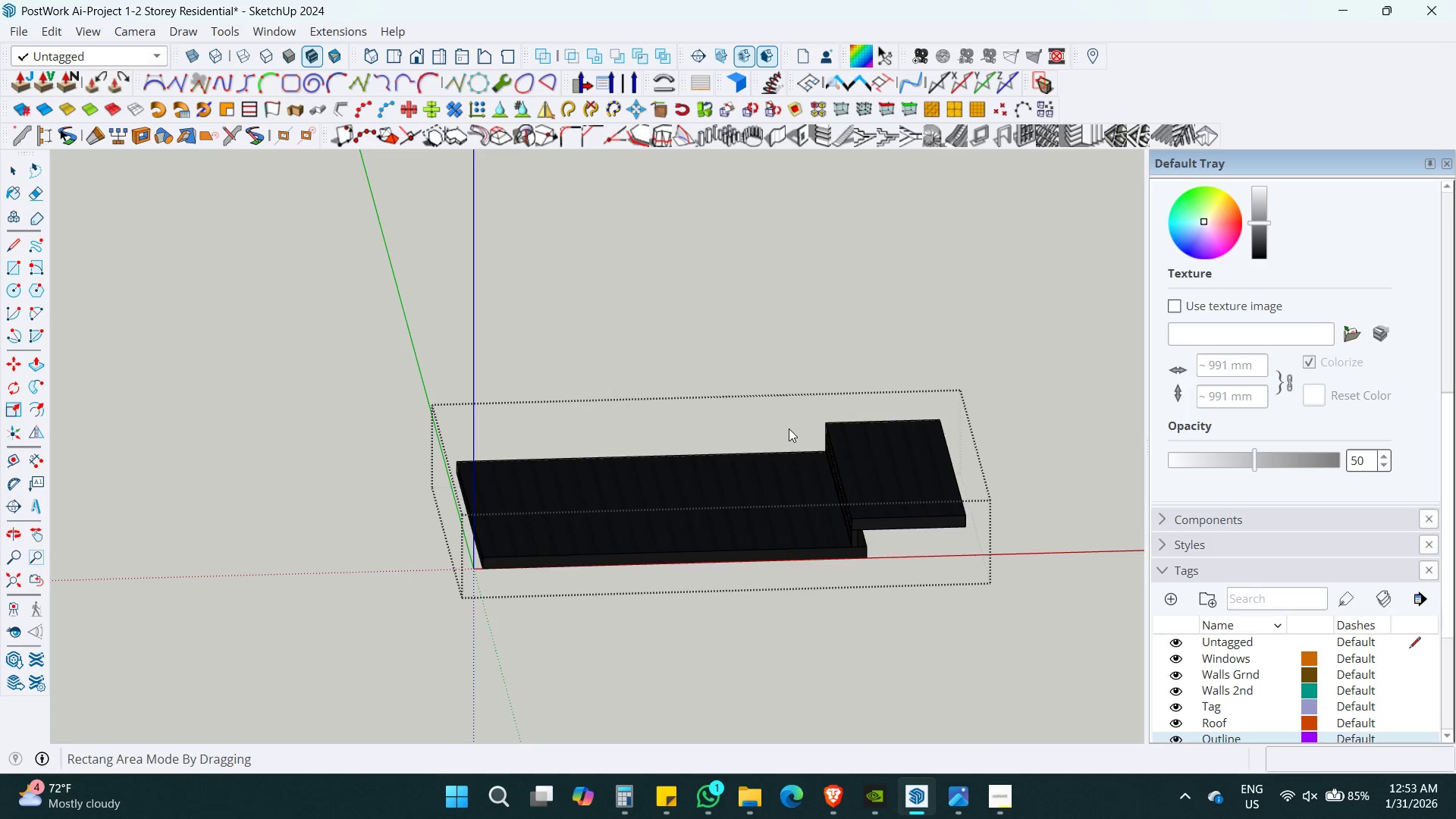 
key(Space)
 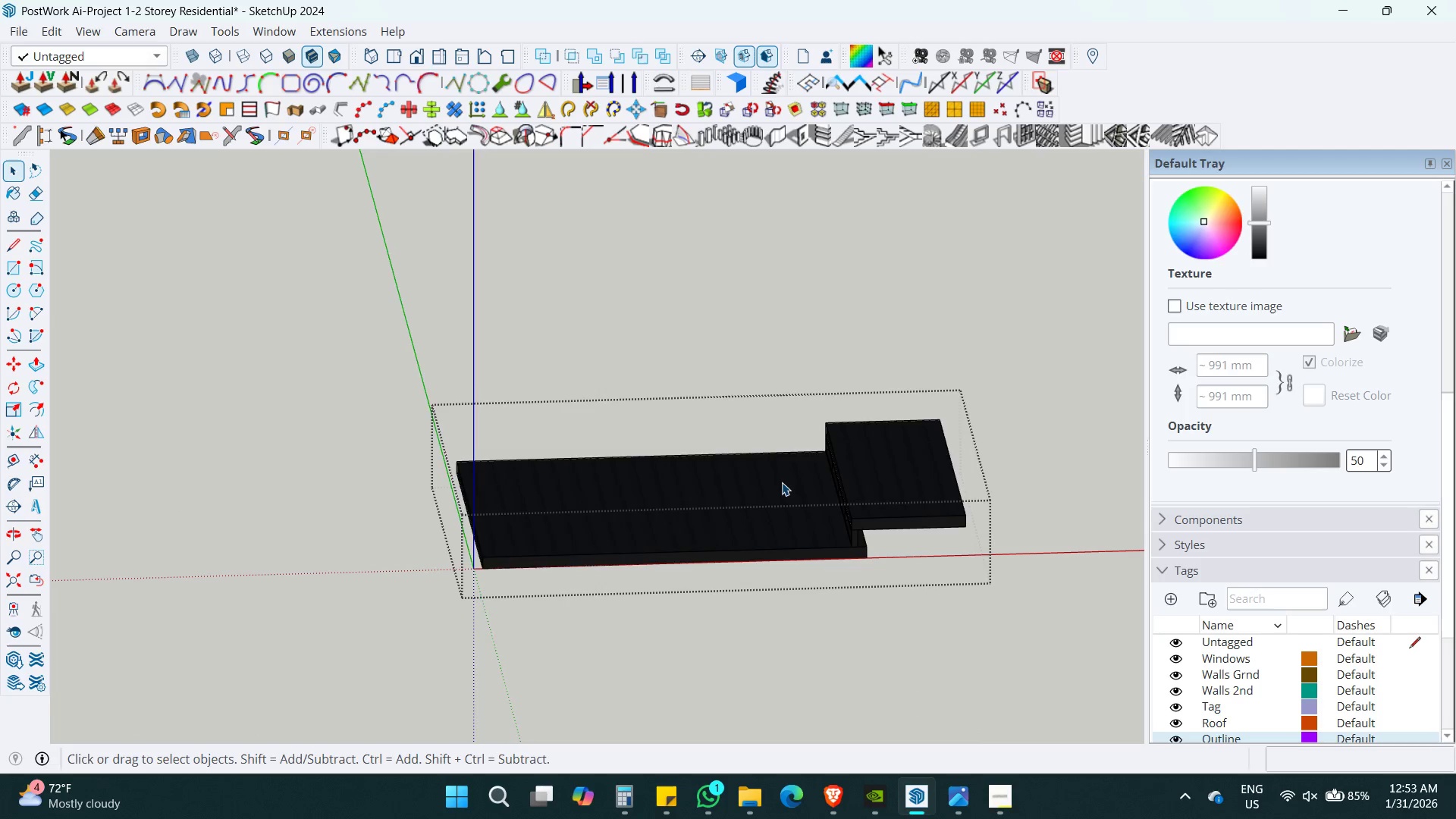 
double_click([782, 482])
 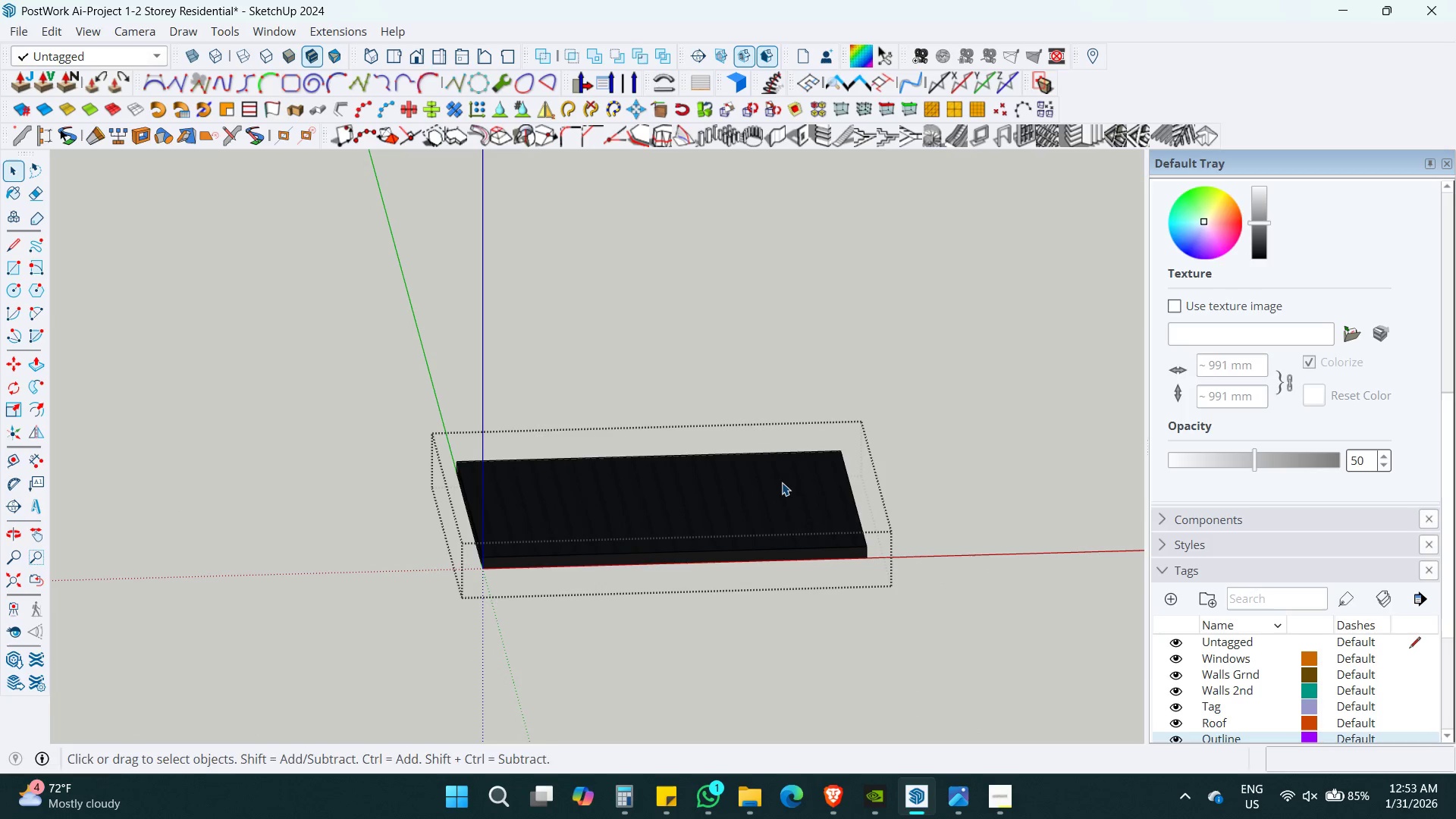 
key(Shift+S)
 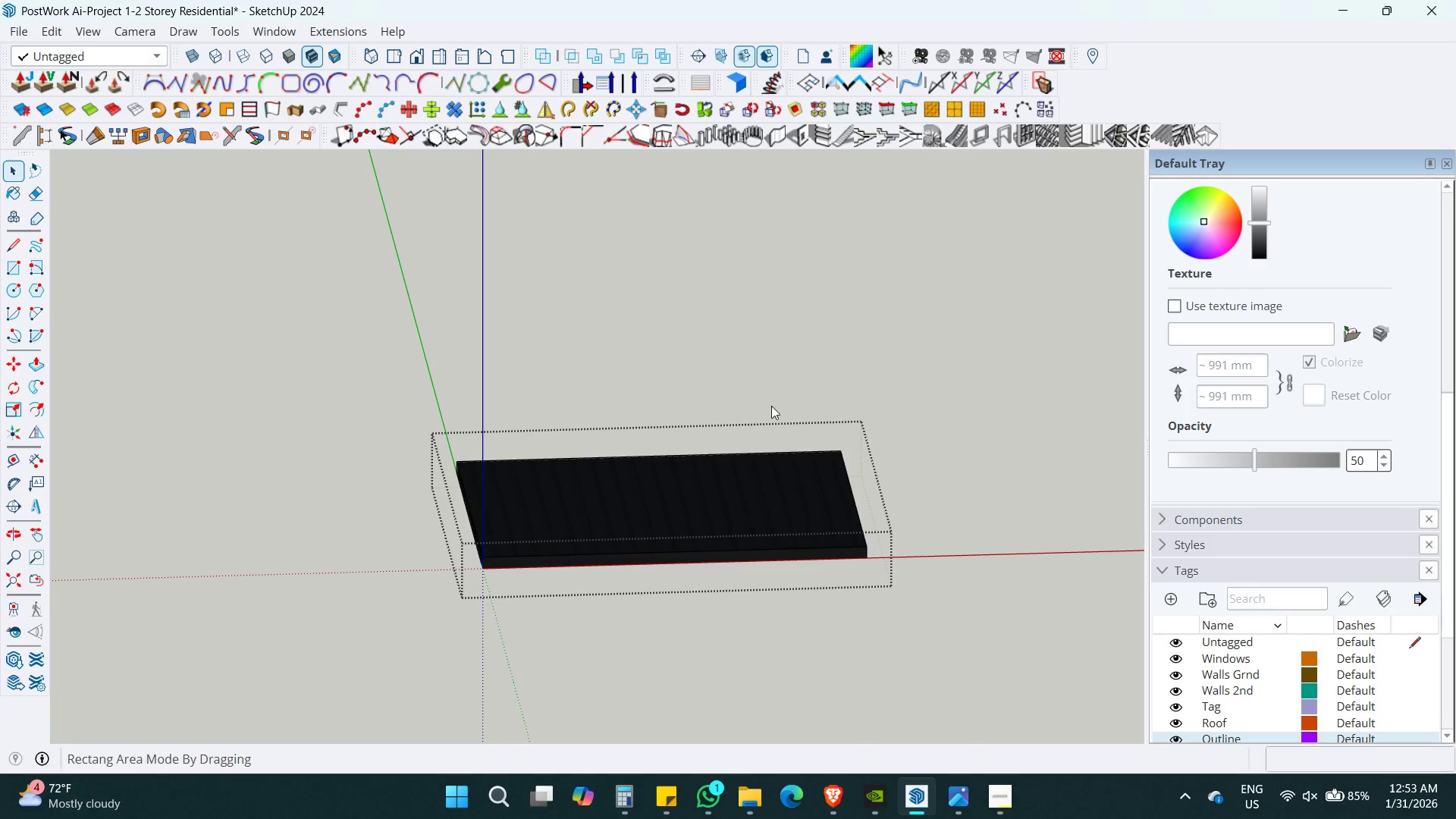 
left_click_drag(start_coordinate=[764, 380], to_coordinate=[999, 715])
 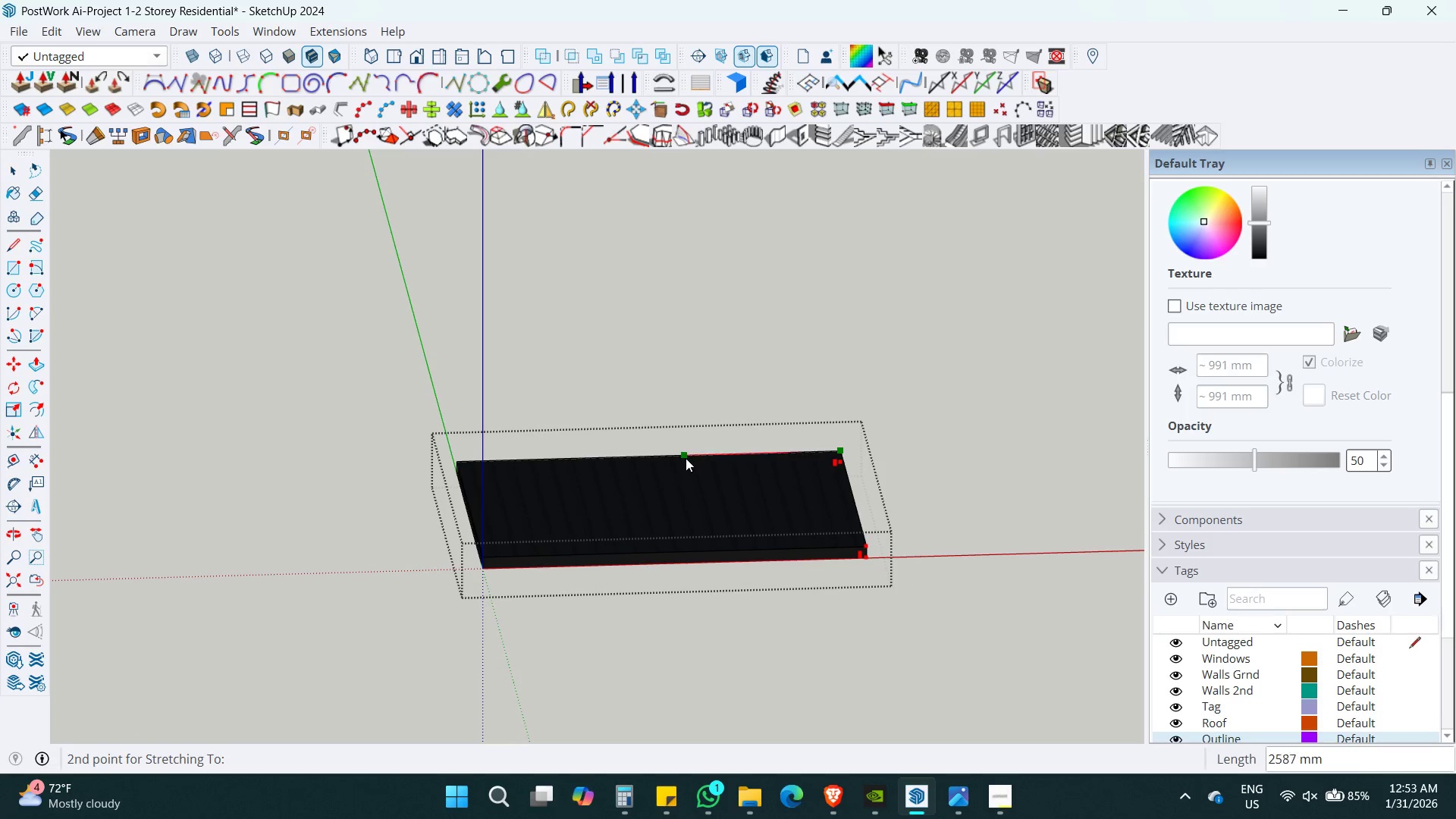 
key(Numpad1)
 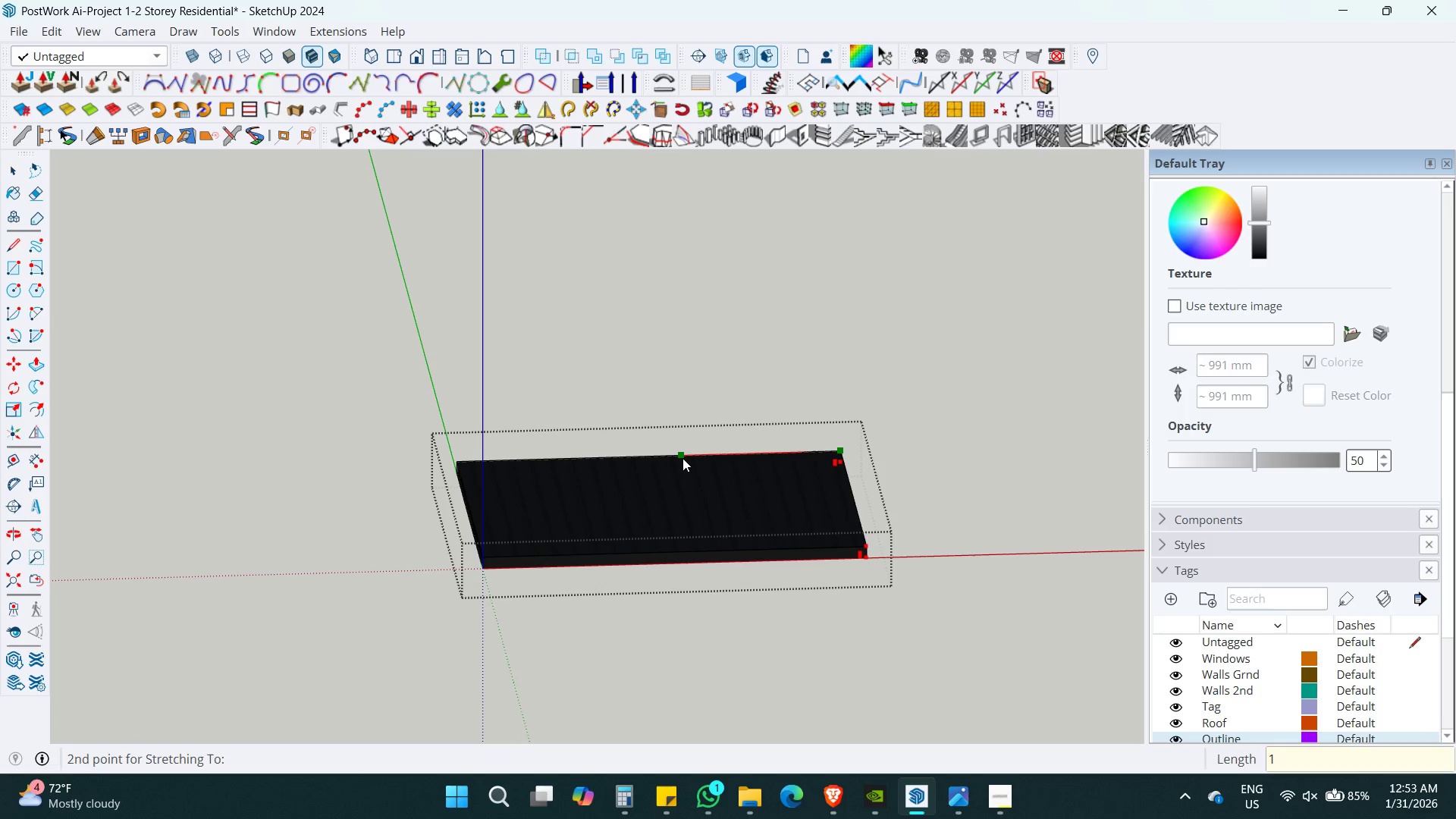 
key(Numpad5)
 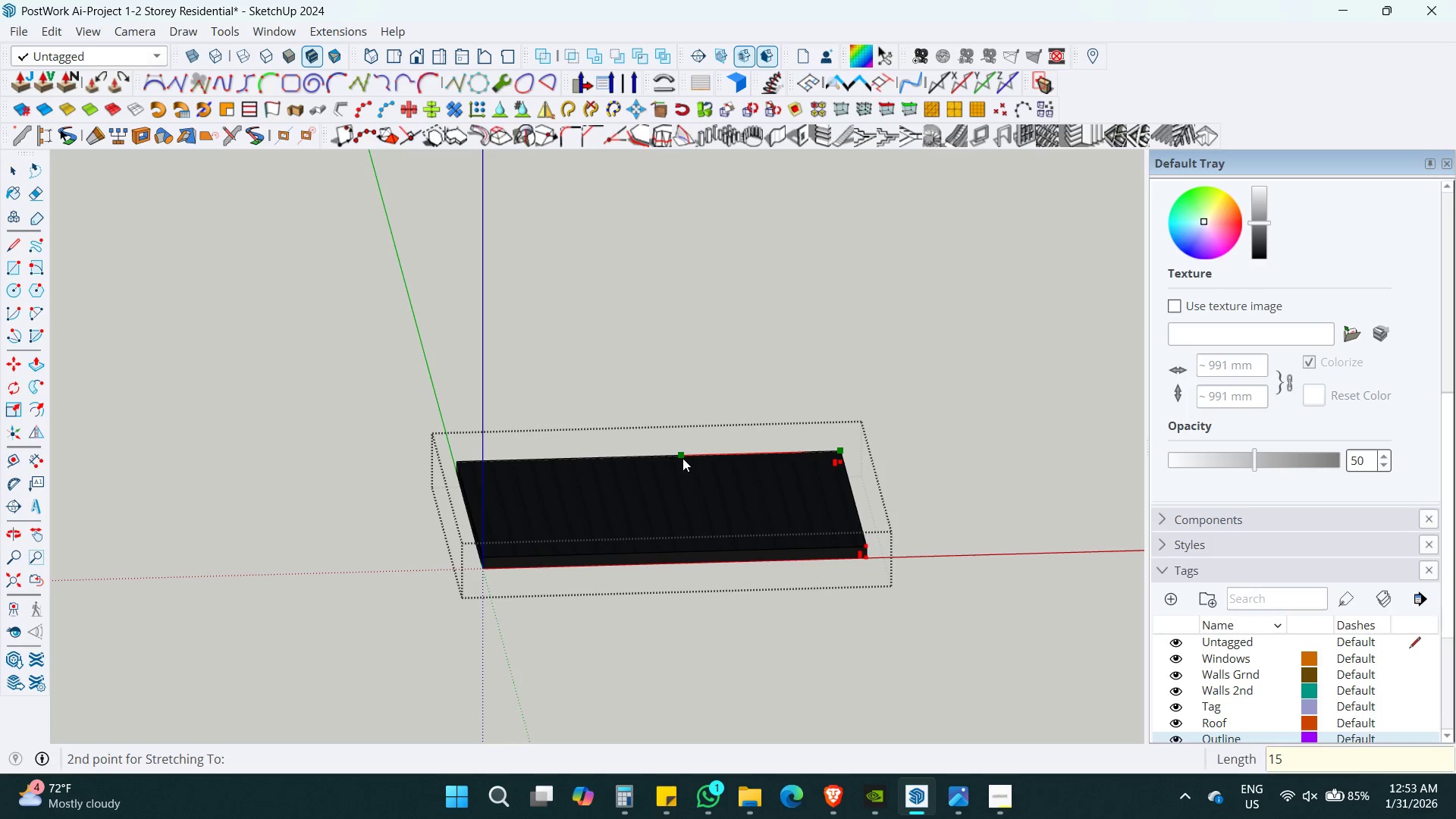 
key(Numpad0)
 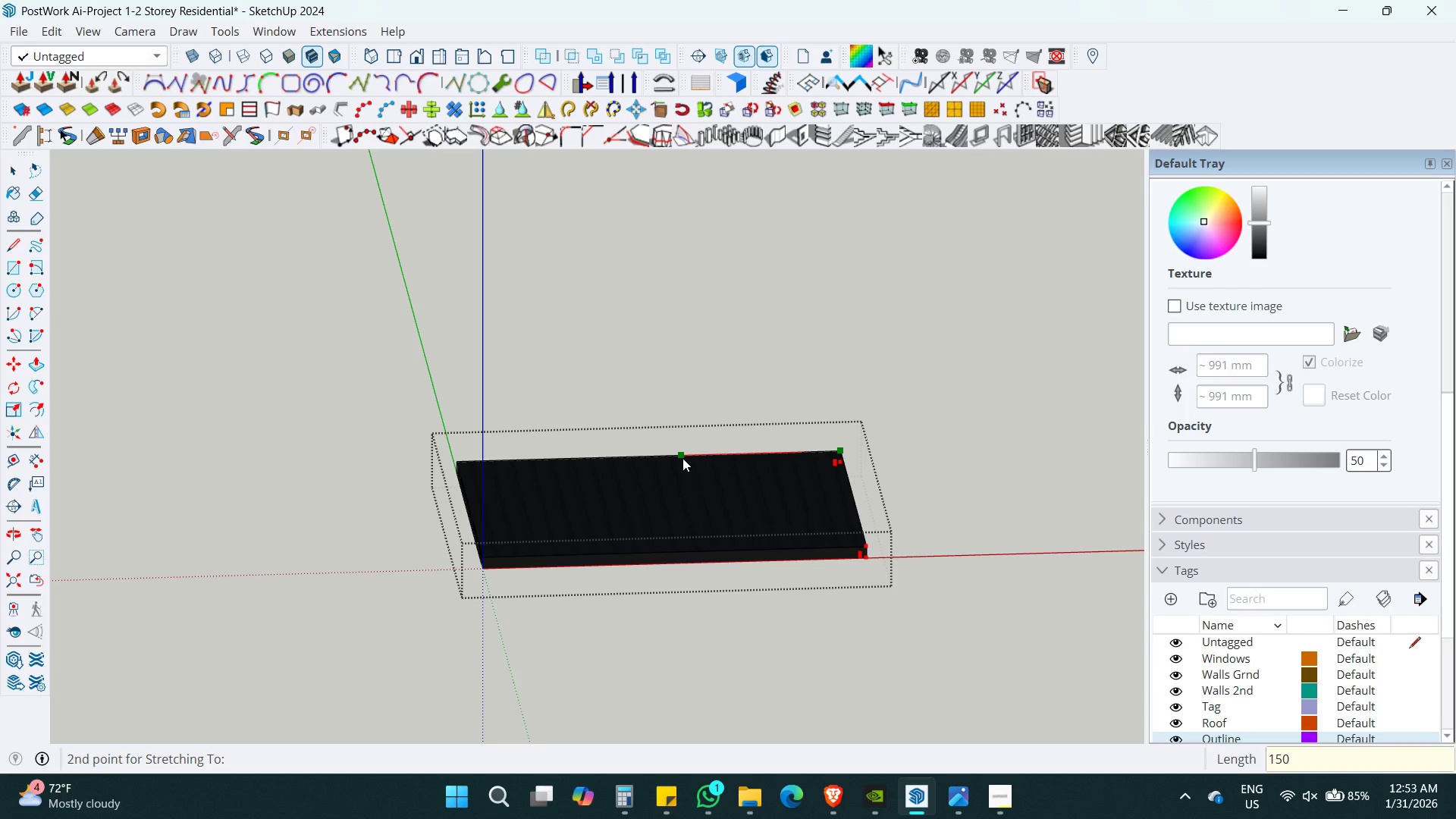 
key(Enter)
 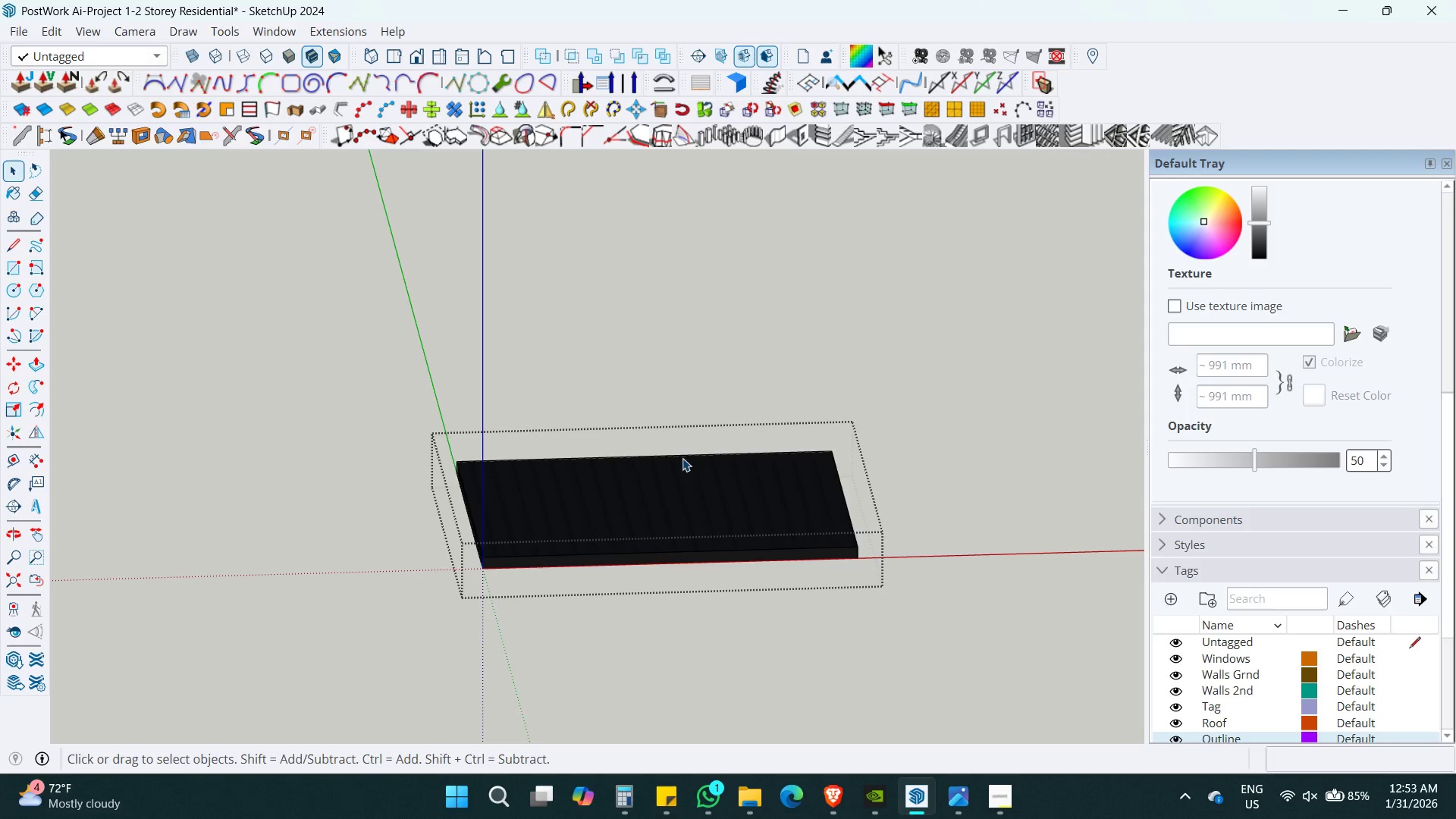 
key(Escape)
 